 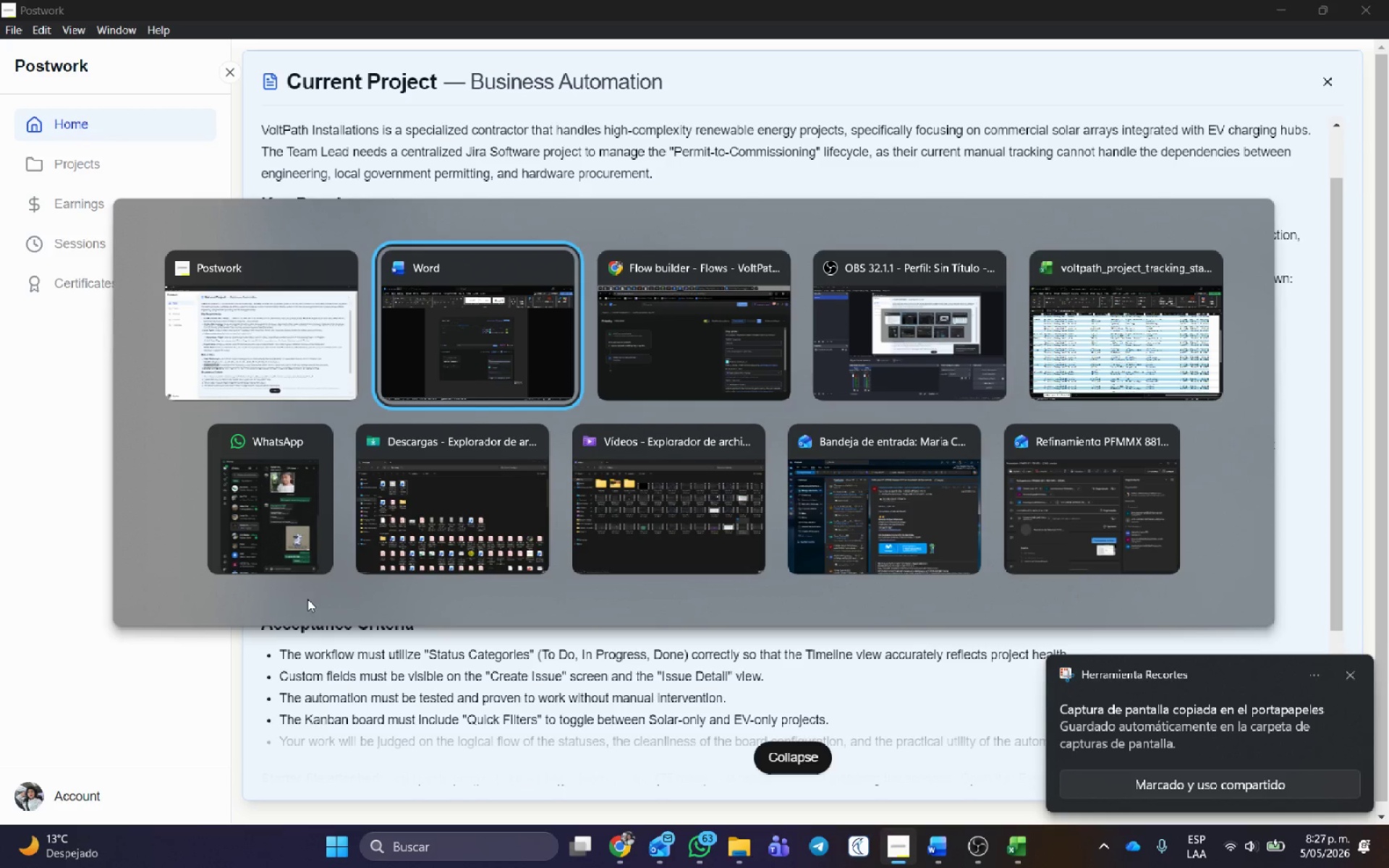 
key(Alt+Tab)
 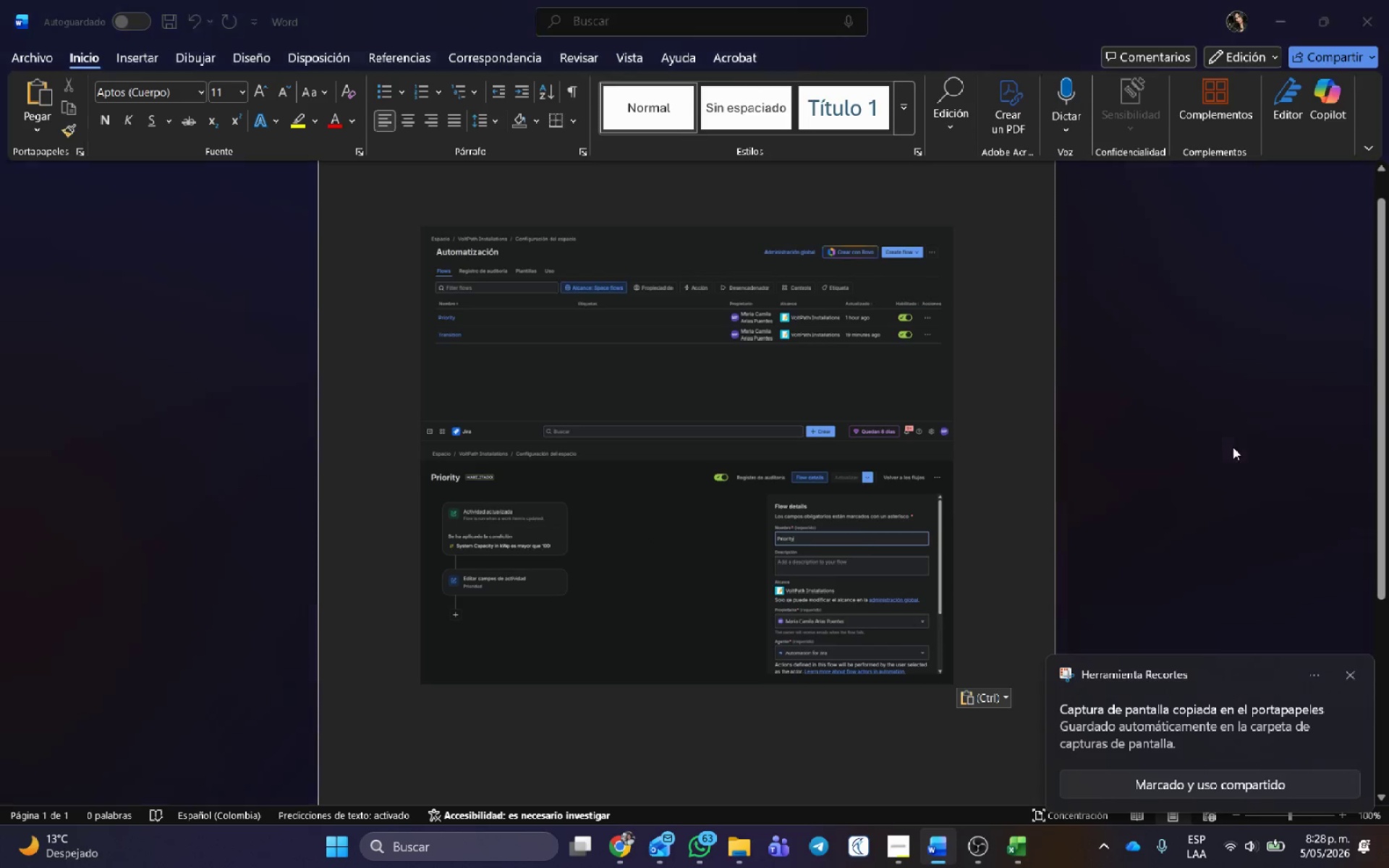 
key(Alt+Tab)
 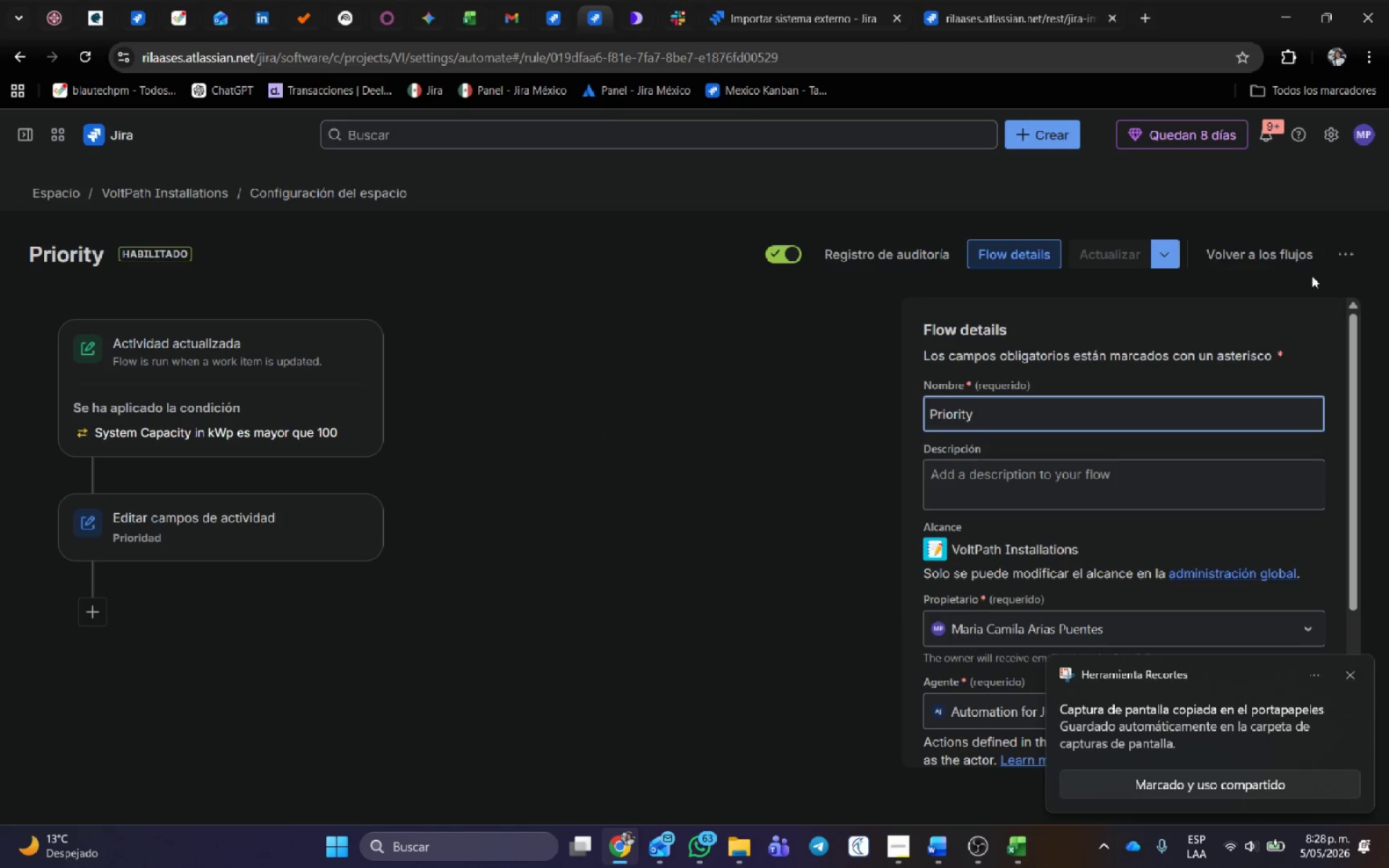 
left_click([1281, 257])
 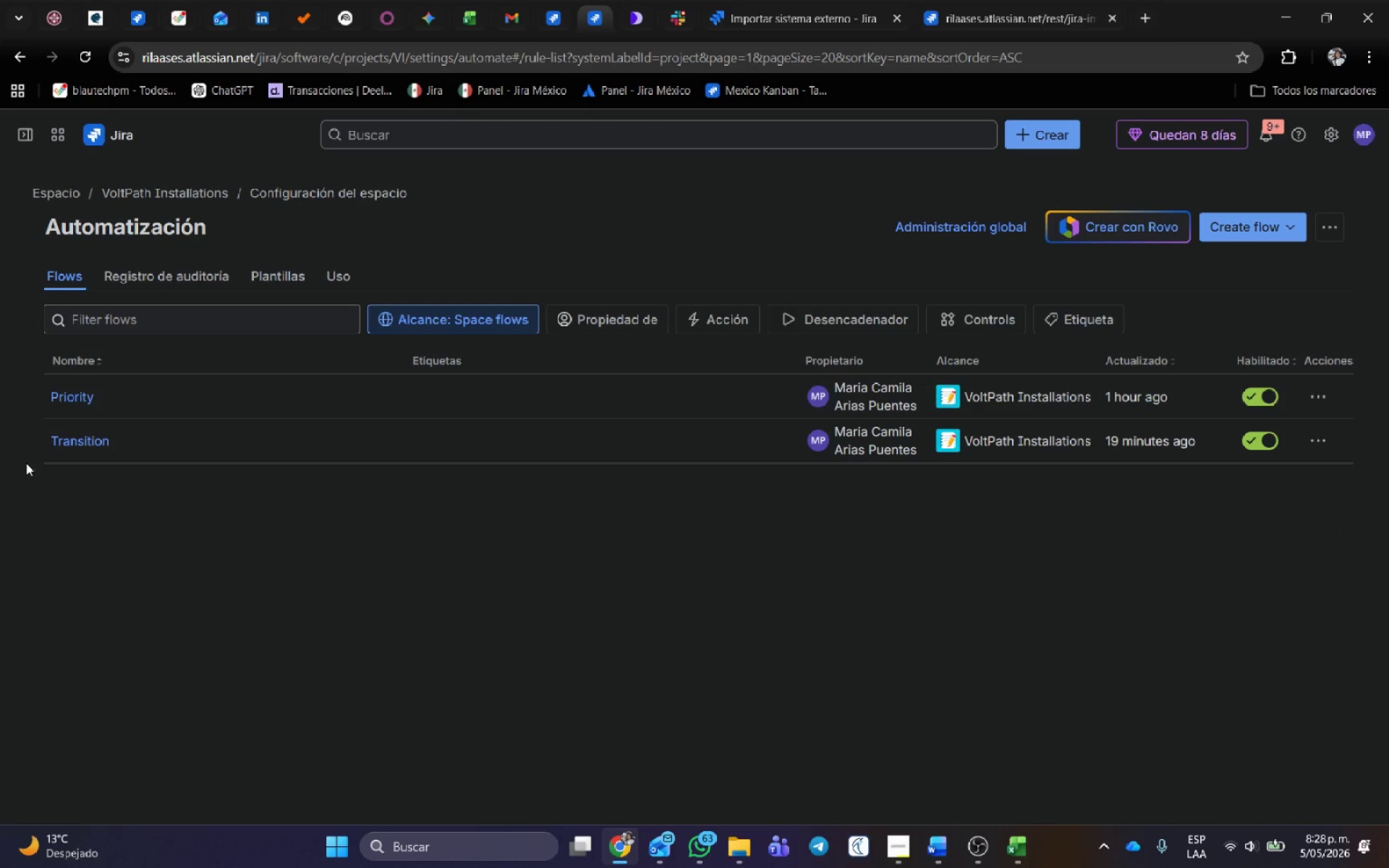 
left_click([60, 442])
 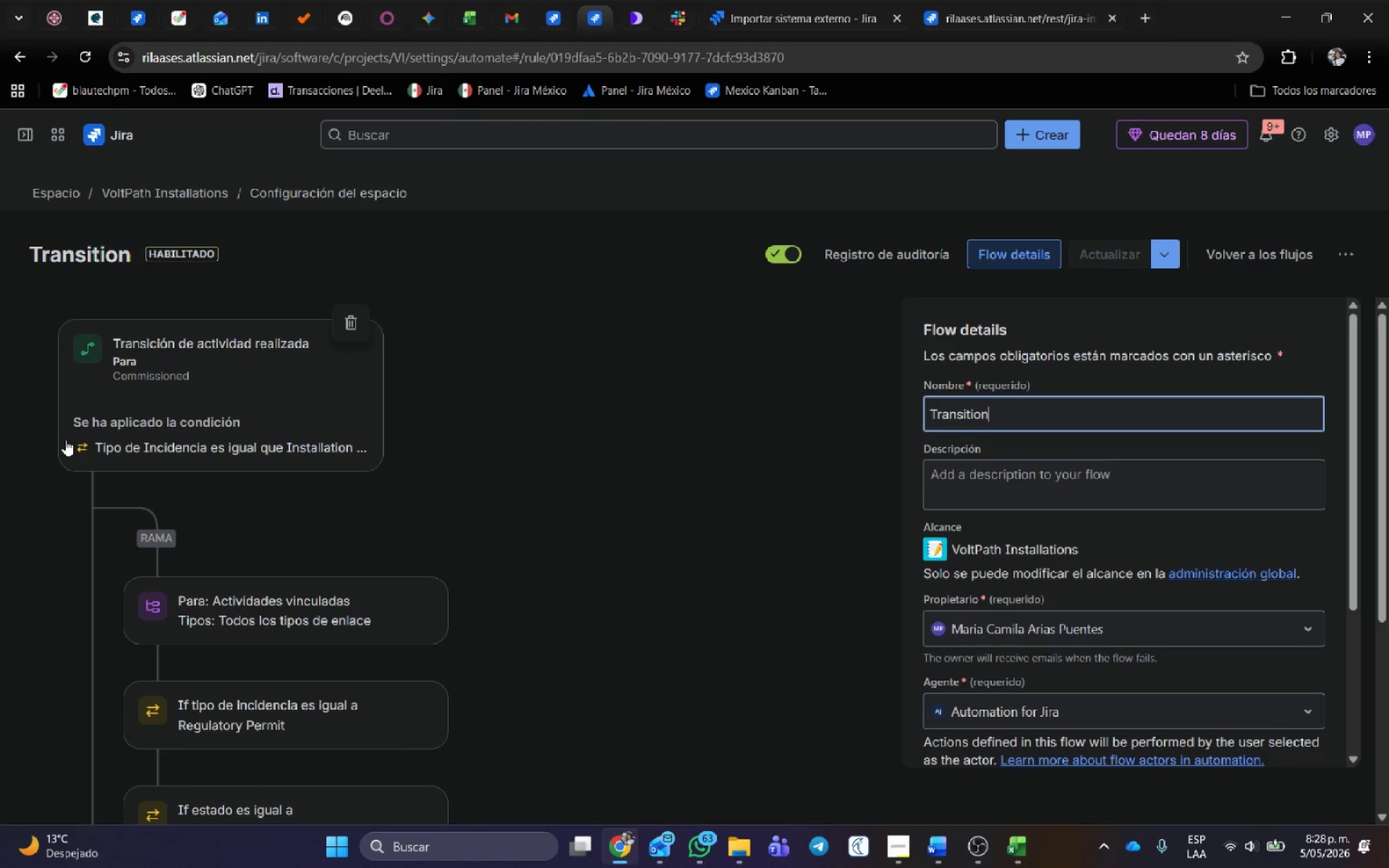 
scroll: coordinate [615, 448], scroll_direction: down, amount: 2.0
 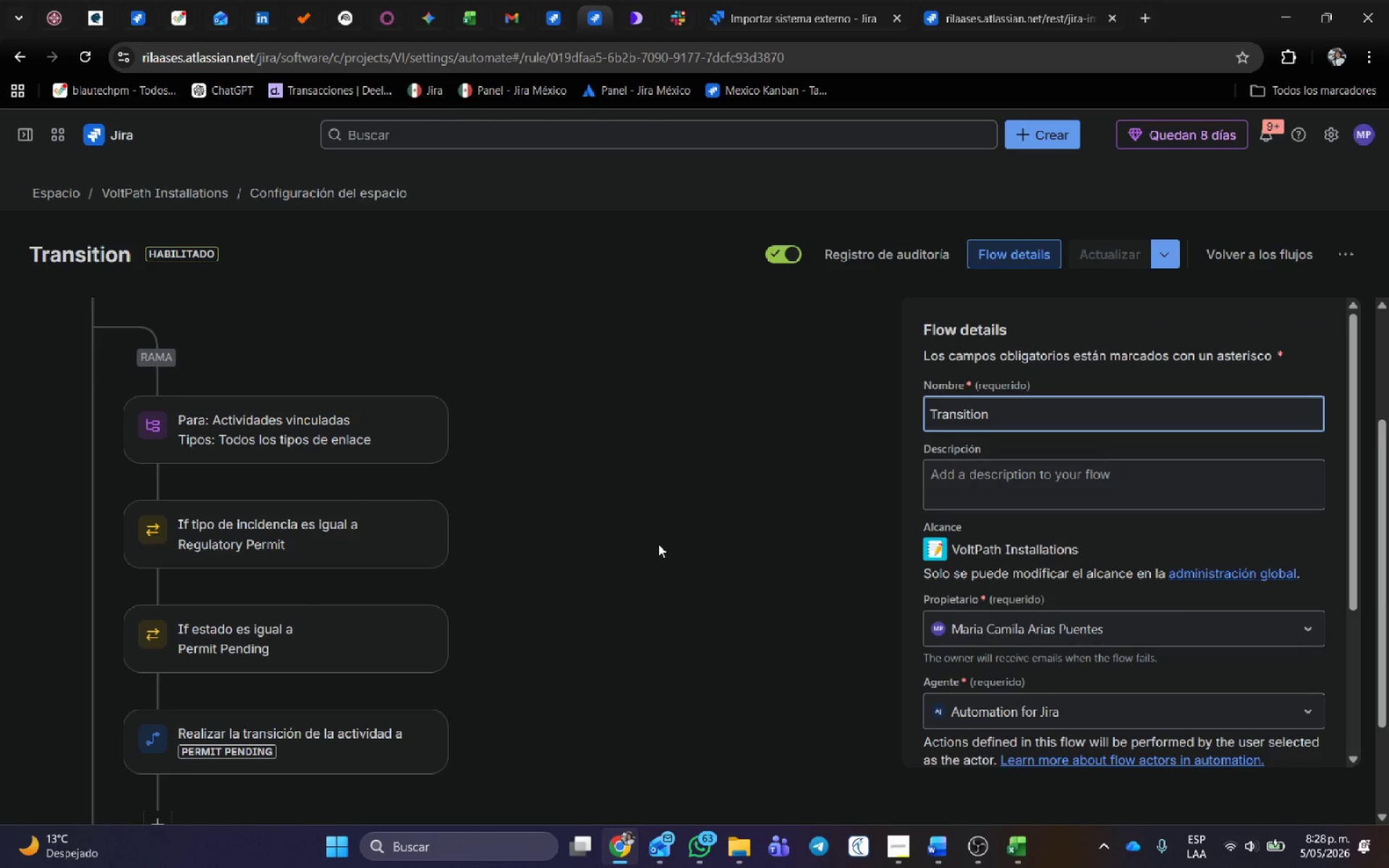 
hold_key(key=ControlLeft, duration=0.64)
scroll: coordinate [660, 533], scroll_direction: down, amount: 1.0
 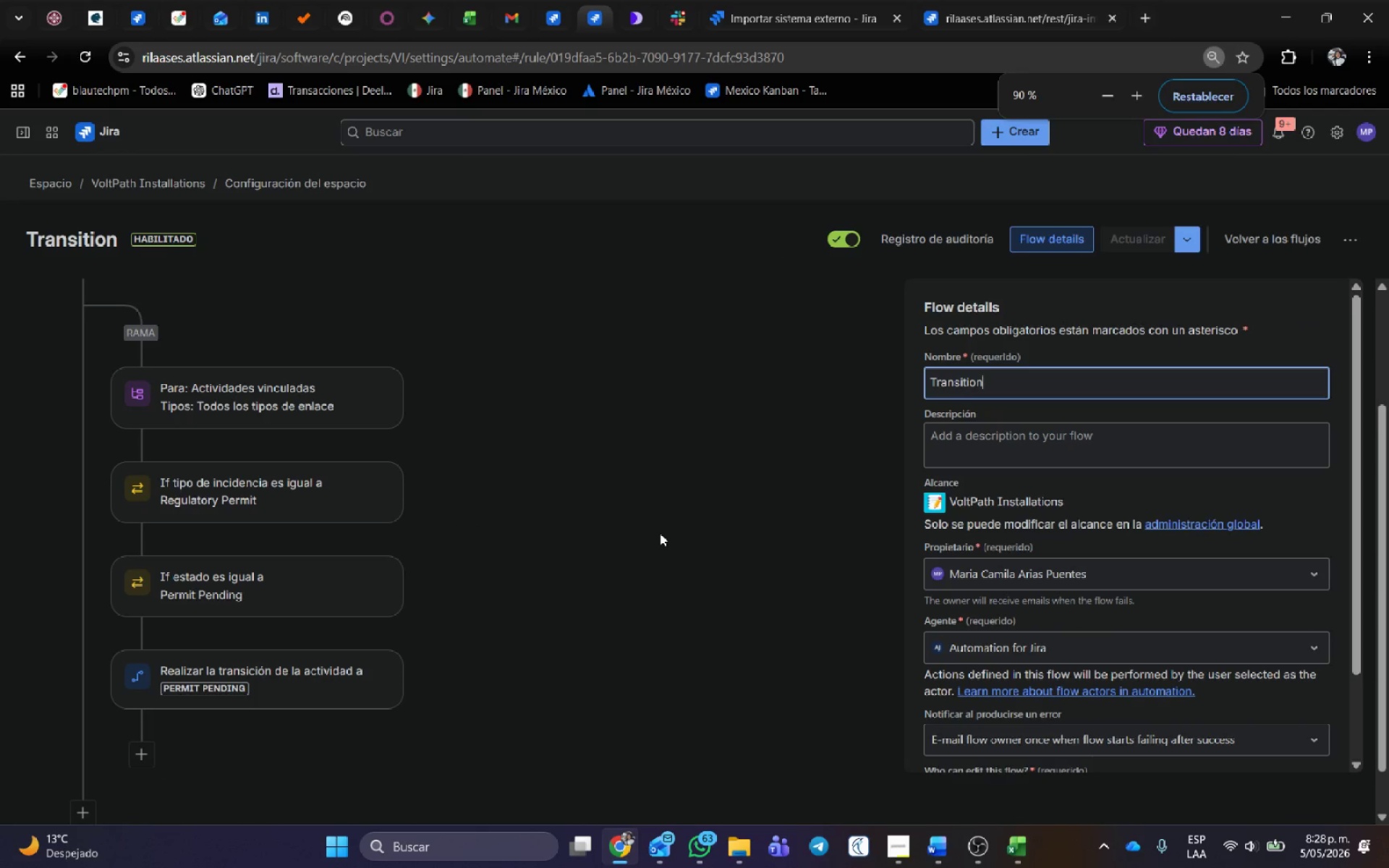 
scroll: coordinate [660, 533], scroll_direction: up, amount: 1.0
 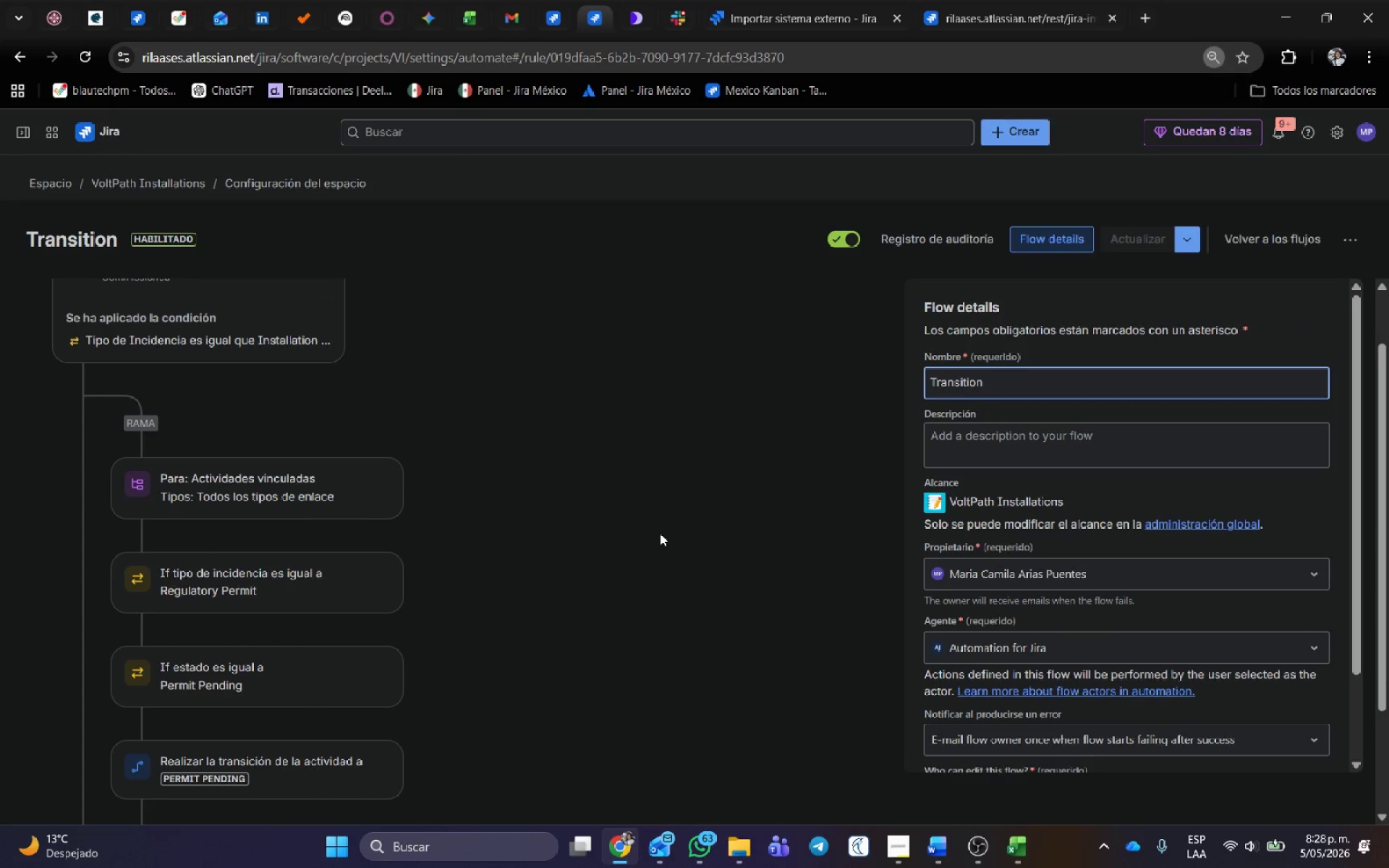 
key(Meta+Shift+S)
 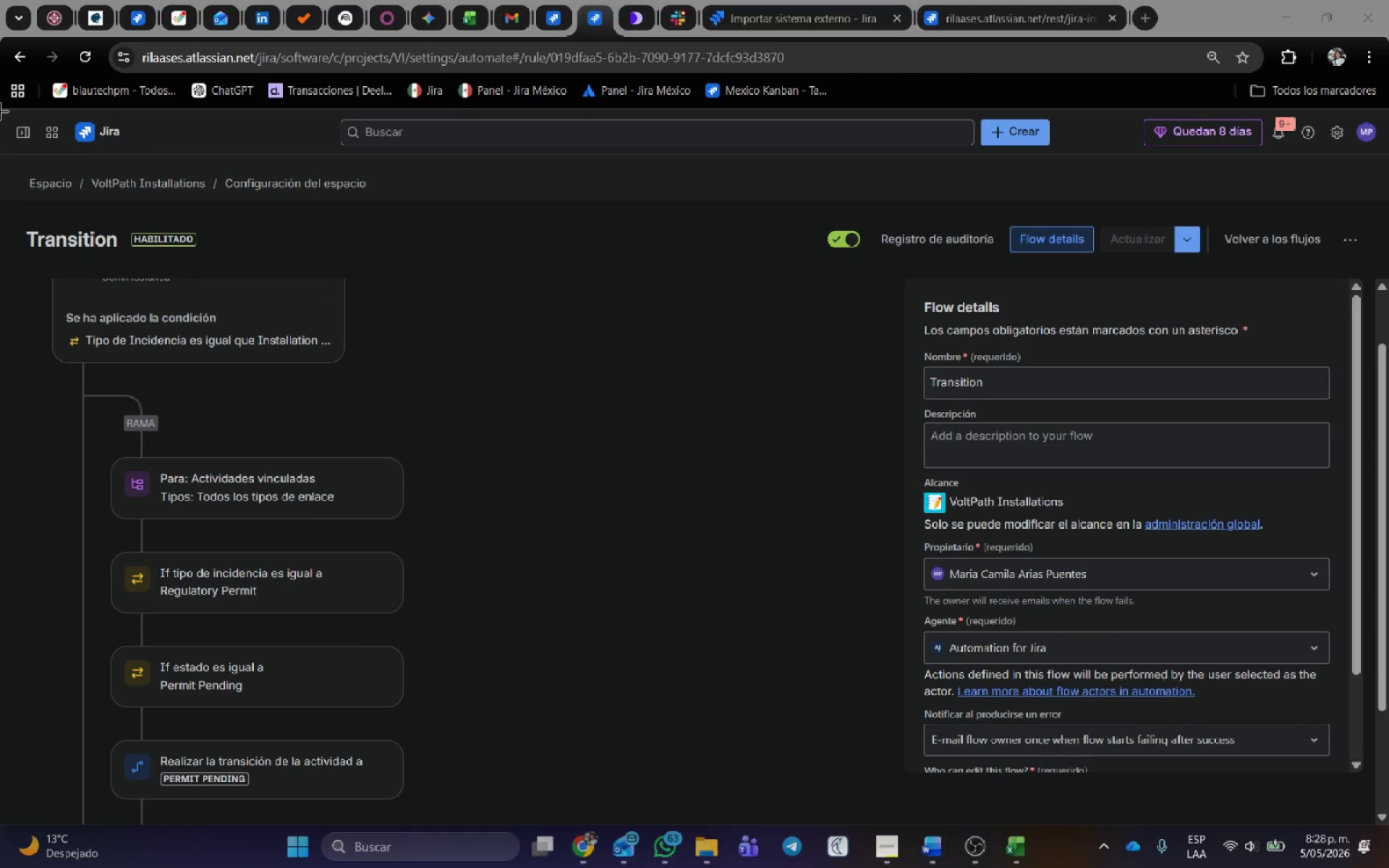 
left_click_drag(start_coordinate=[0, 111], to_coordinate=[1388, 823])
 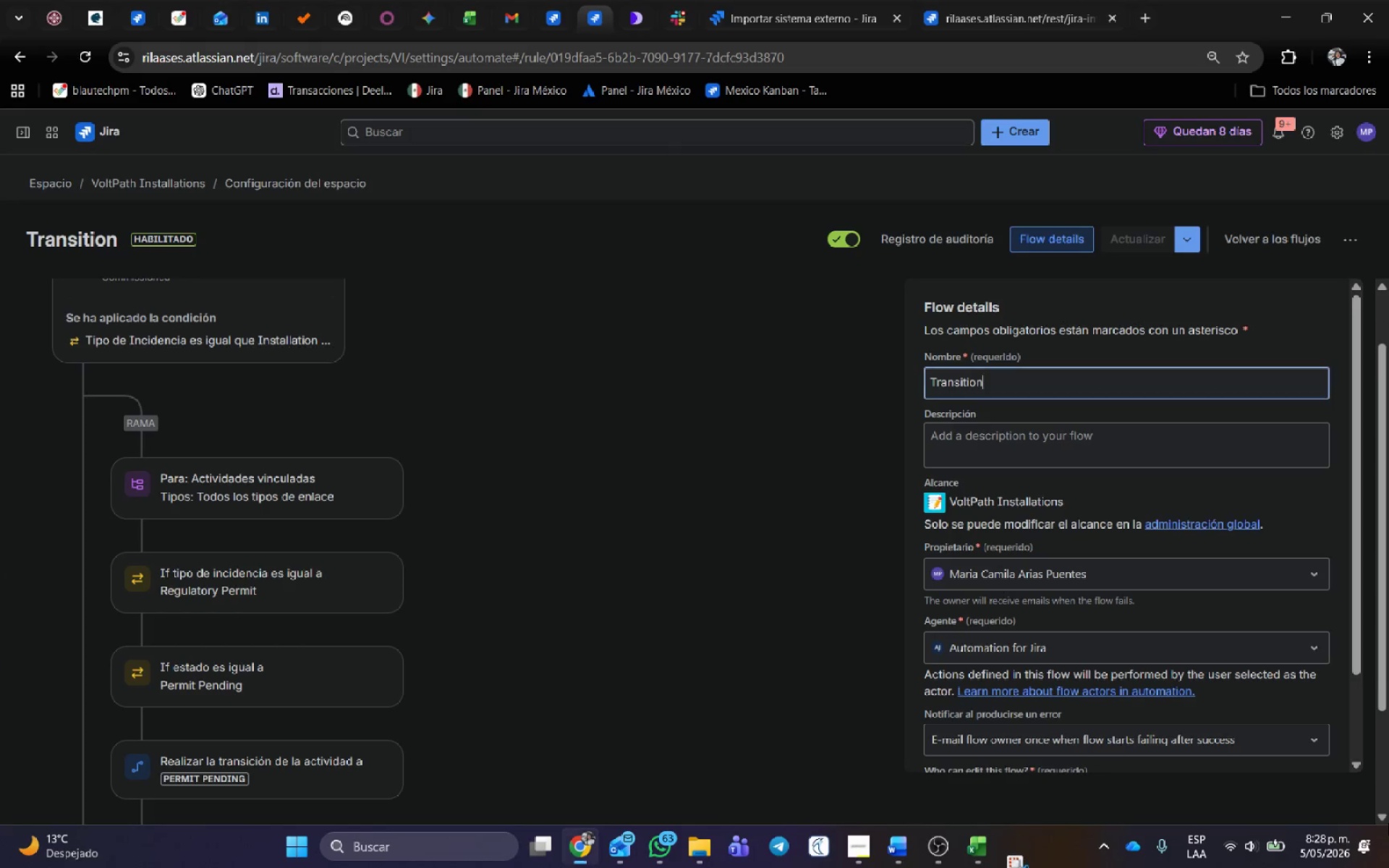 
key(Alt+AltLeft)
 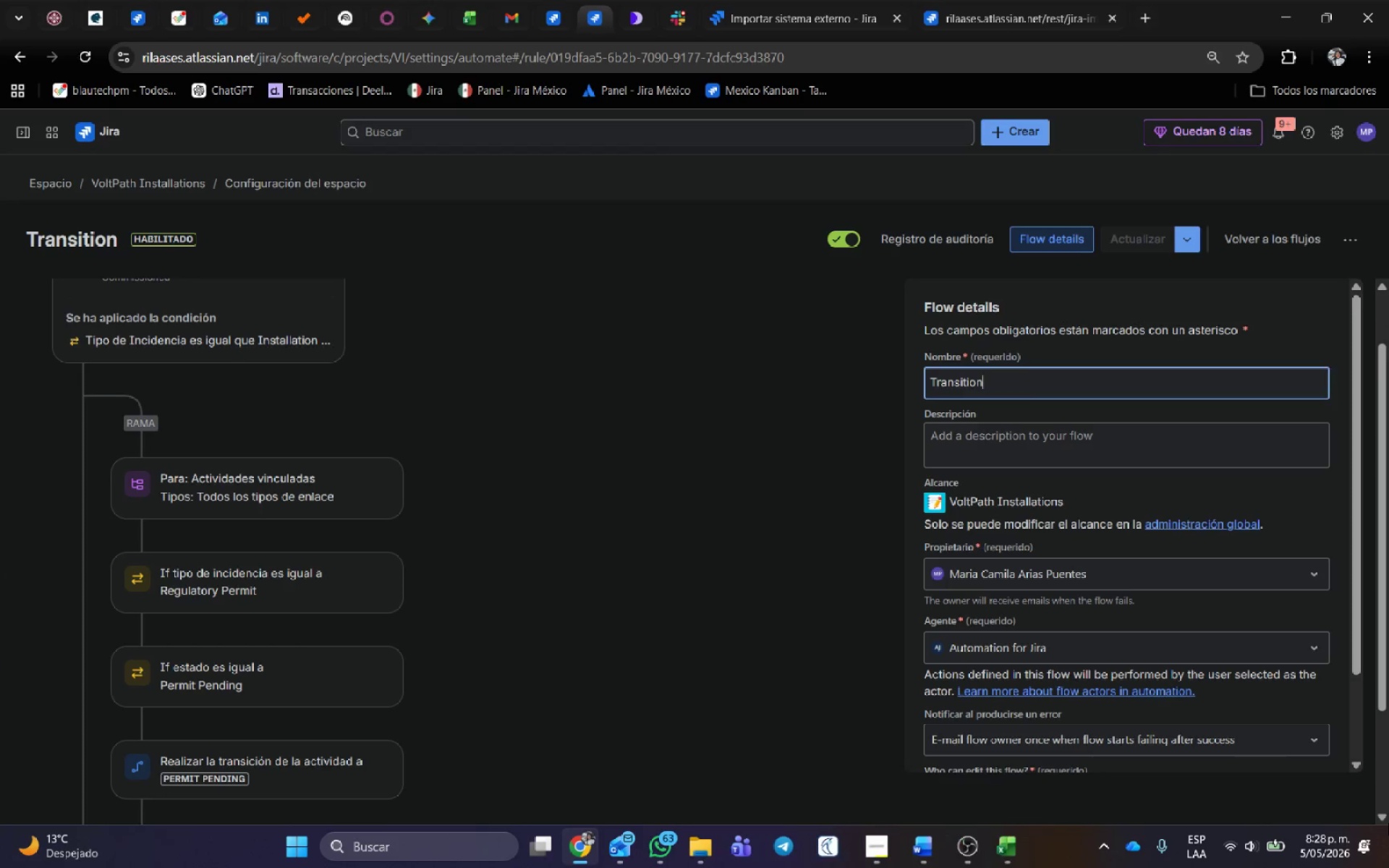 
key(Alt+Tab)
 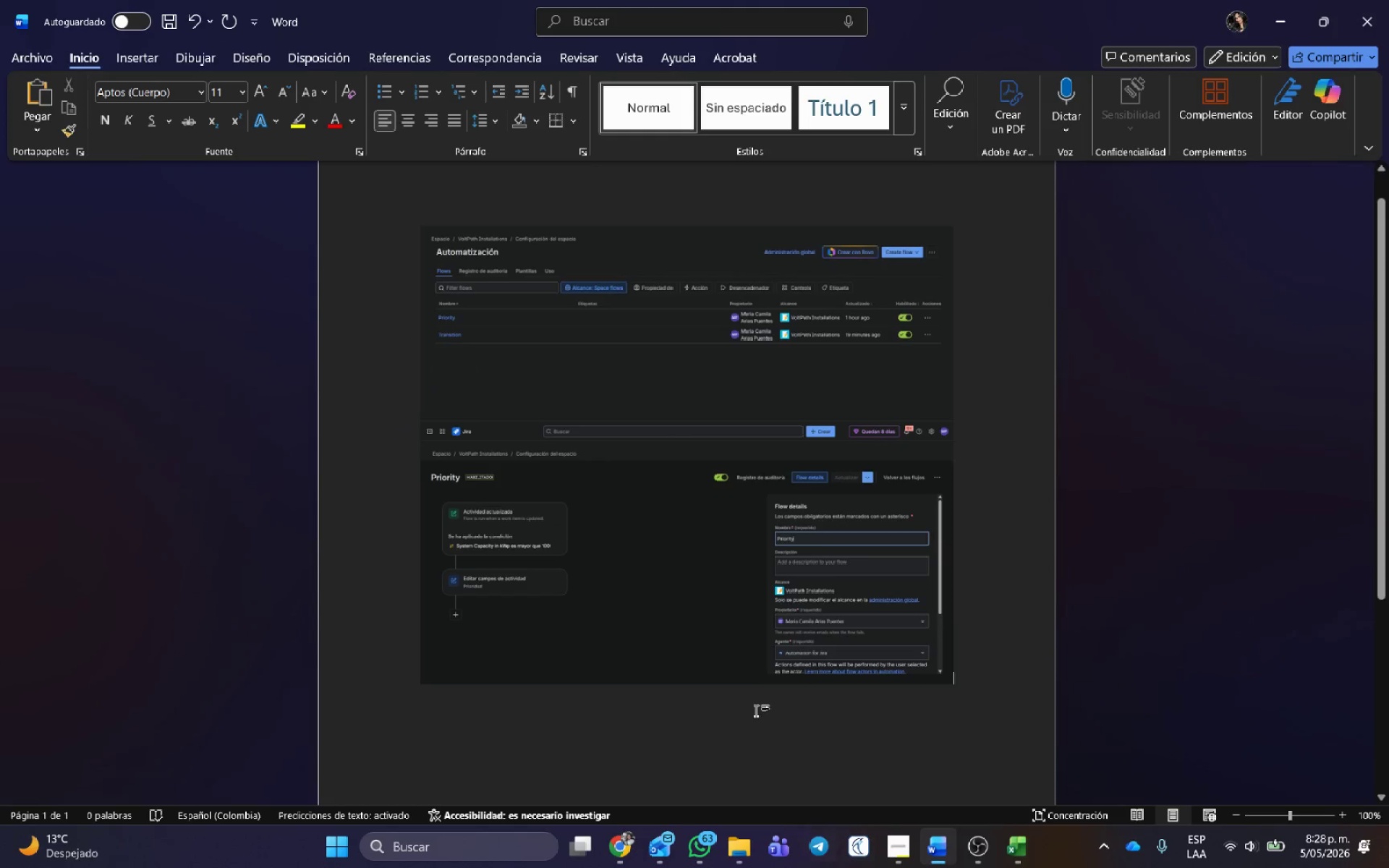 
key(Control+V)
 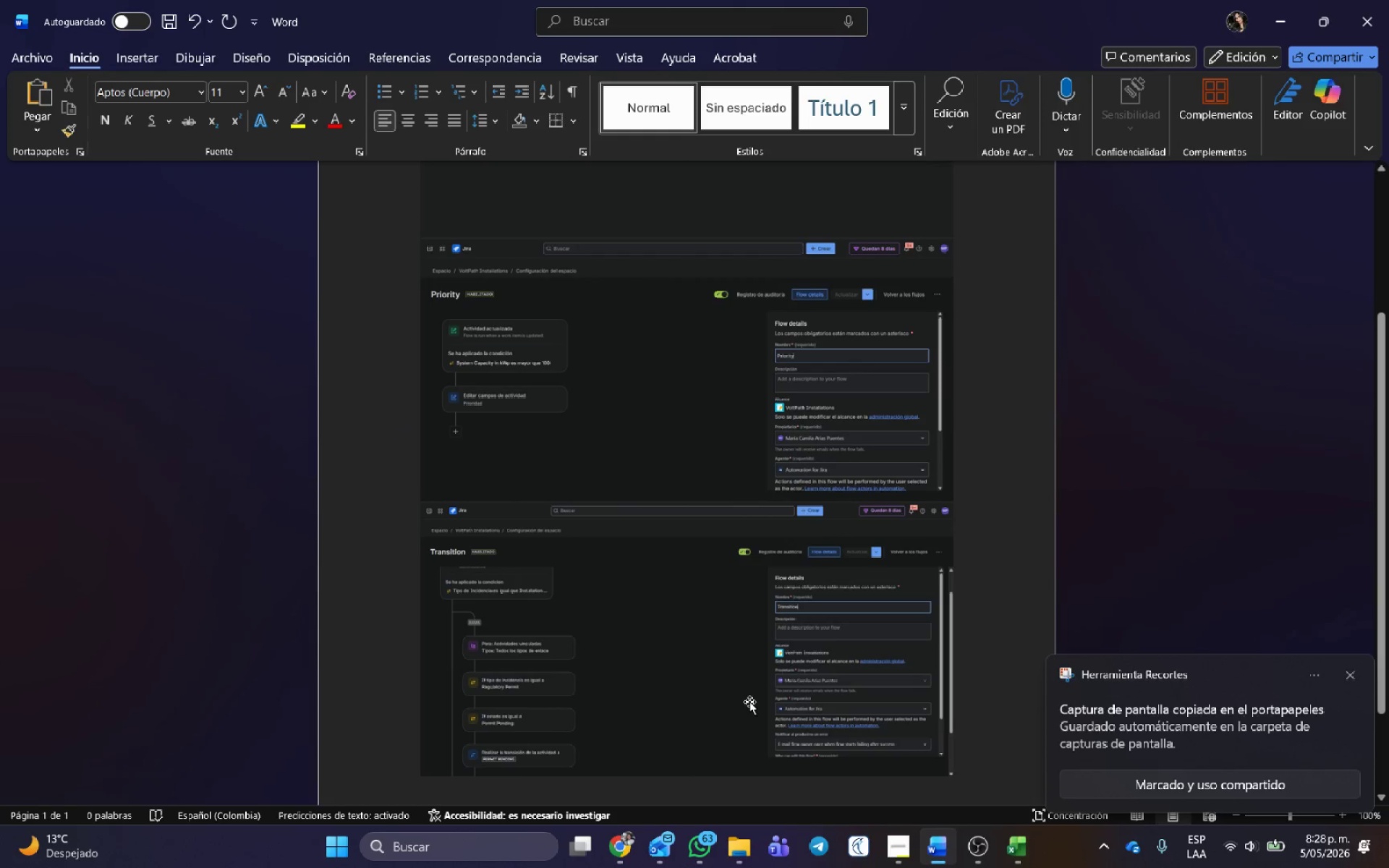 
key(Control+G)
 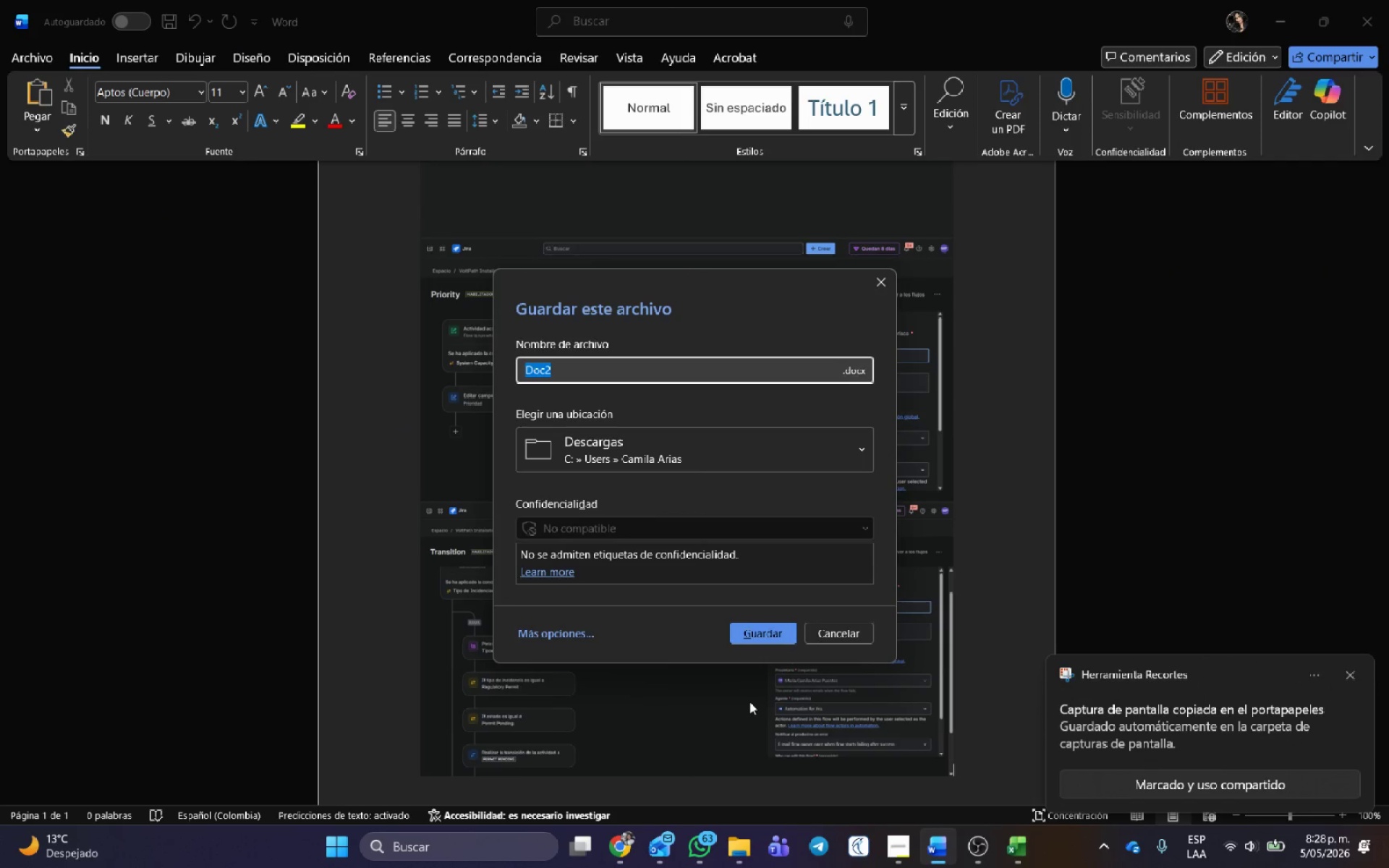 
key(Meta+V)
 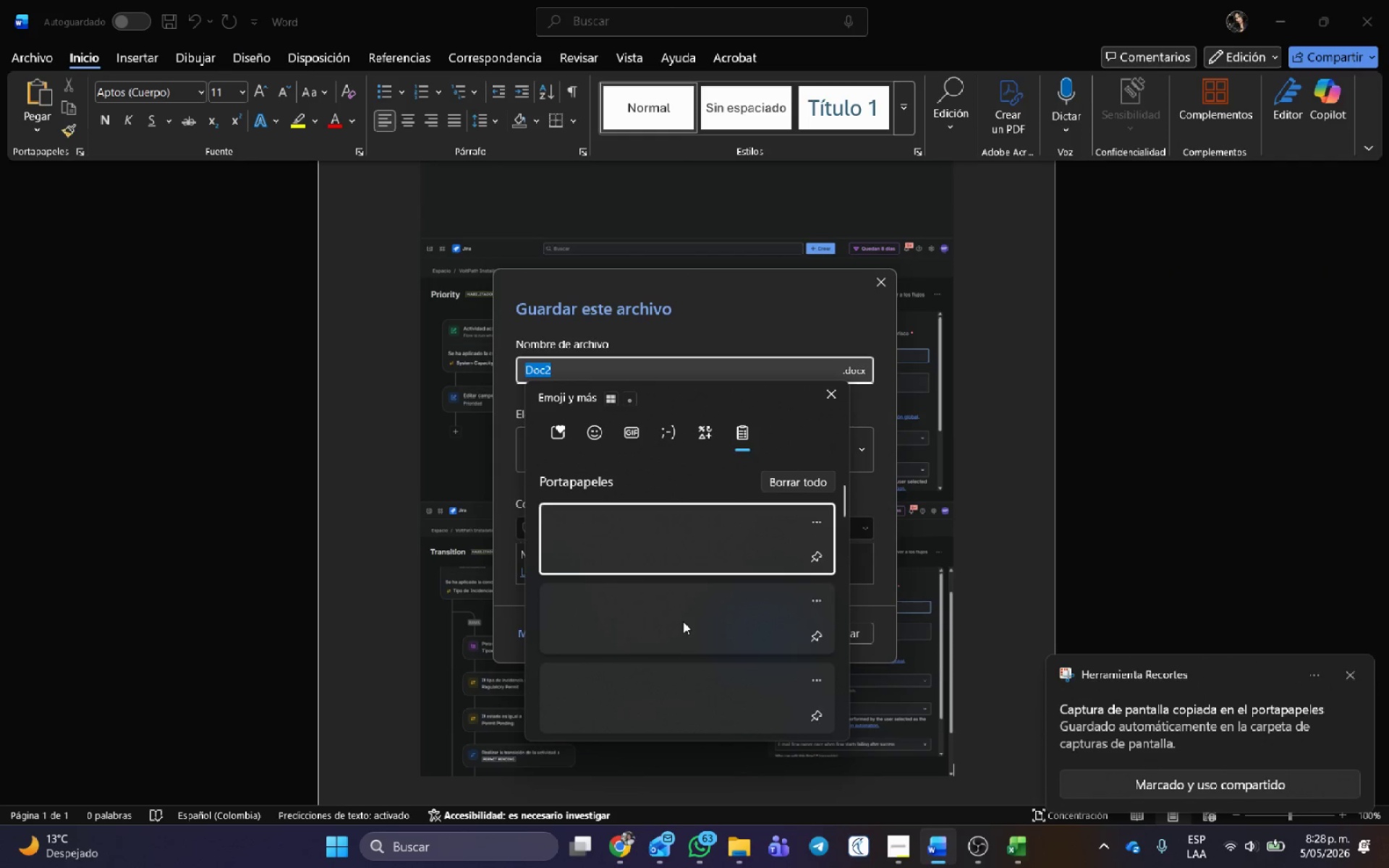 
scroll: coordinate [684, 621], scroll_direction: down, amount: 5.0
 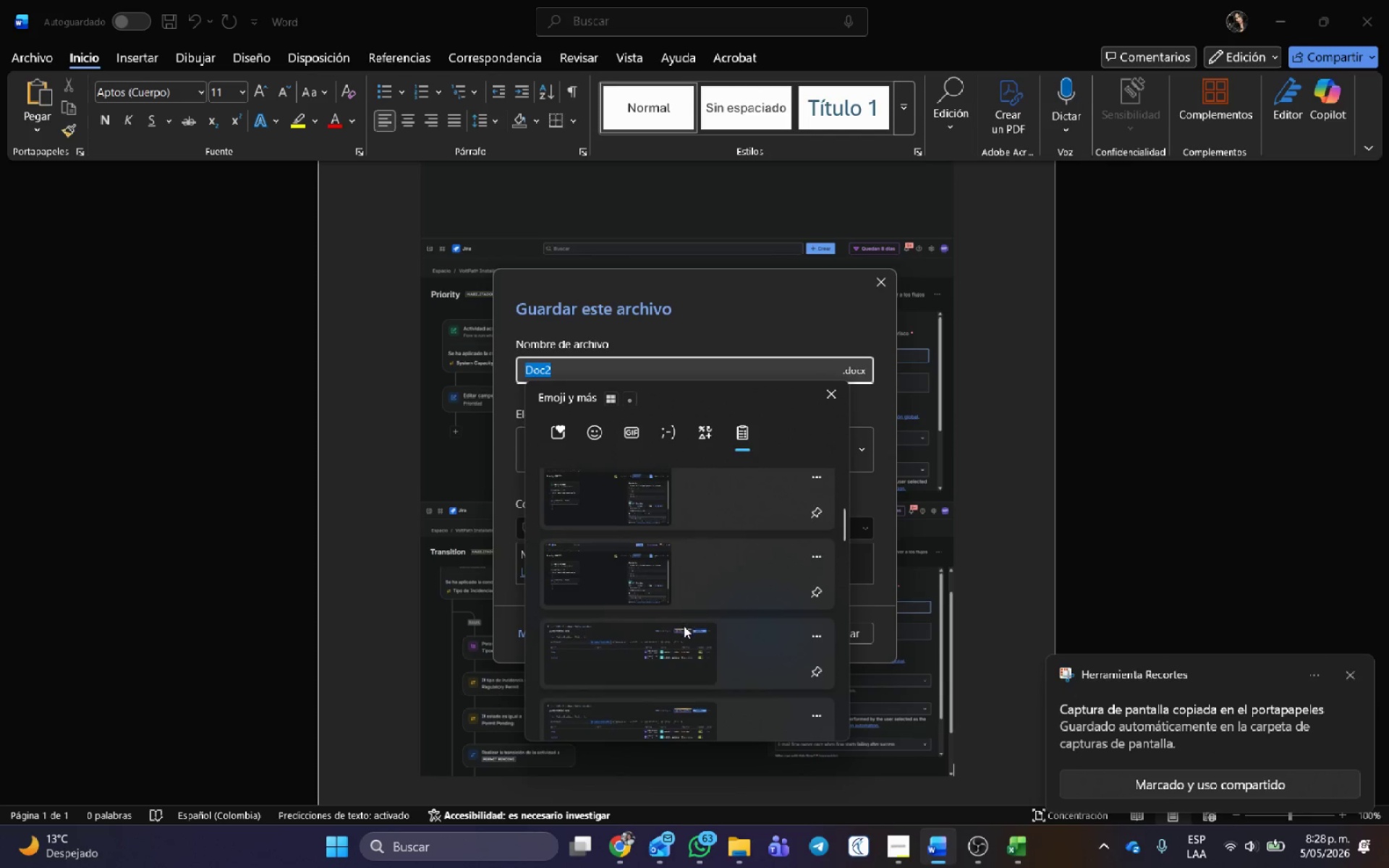 
left_click([666, 635])
 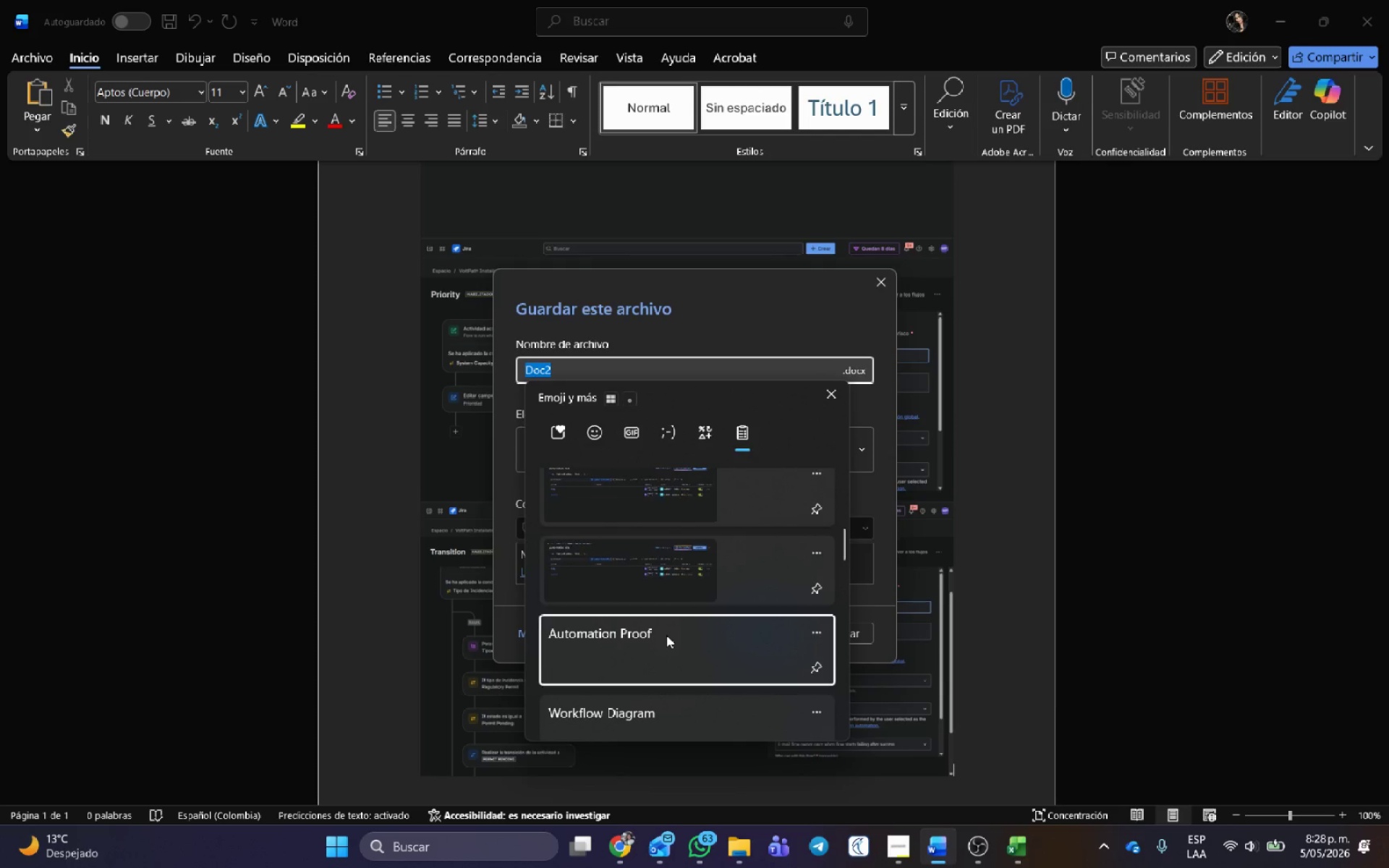 
scroll: coordinate [687, 627], scroll_direction: down, amount: 4.0
 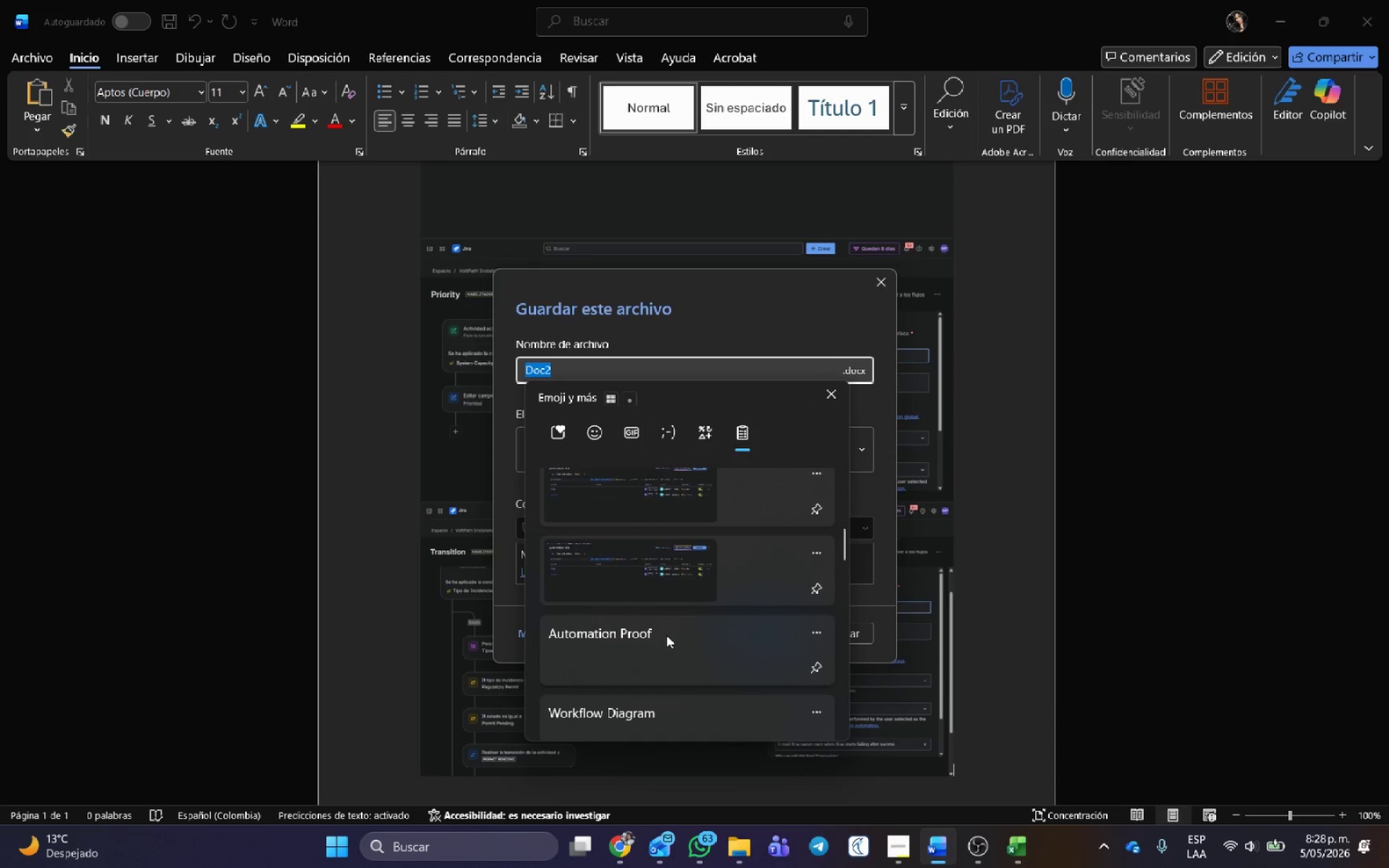 
key(Control+ControlLeft)
 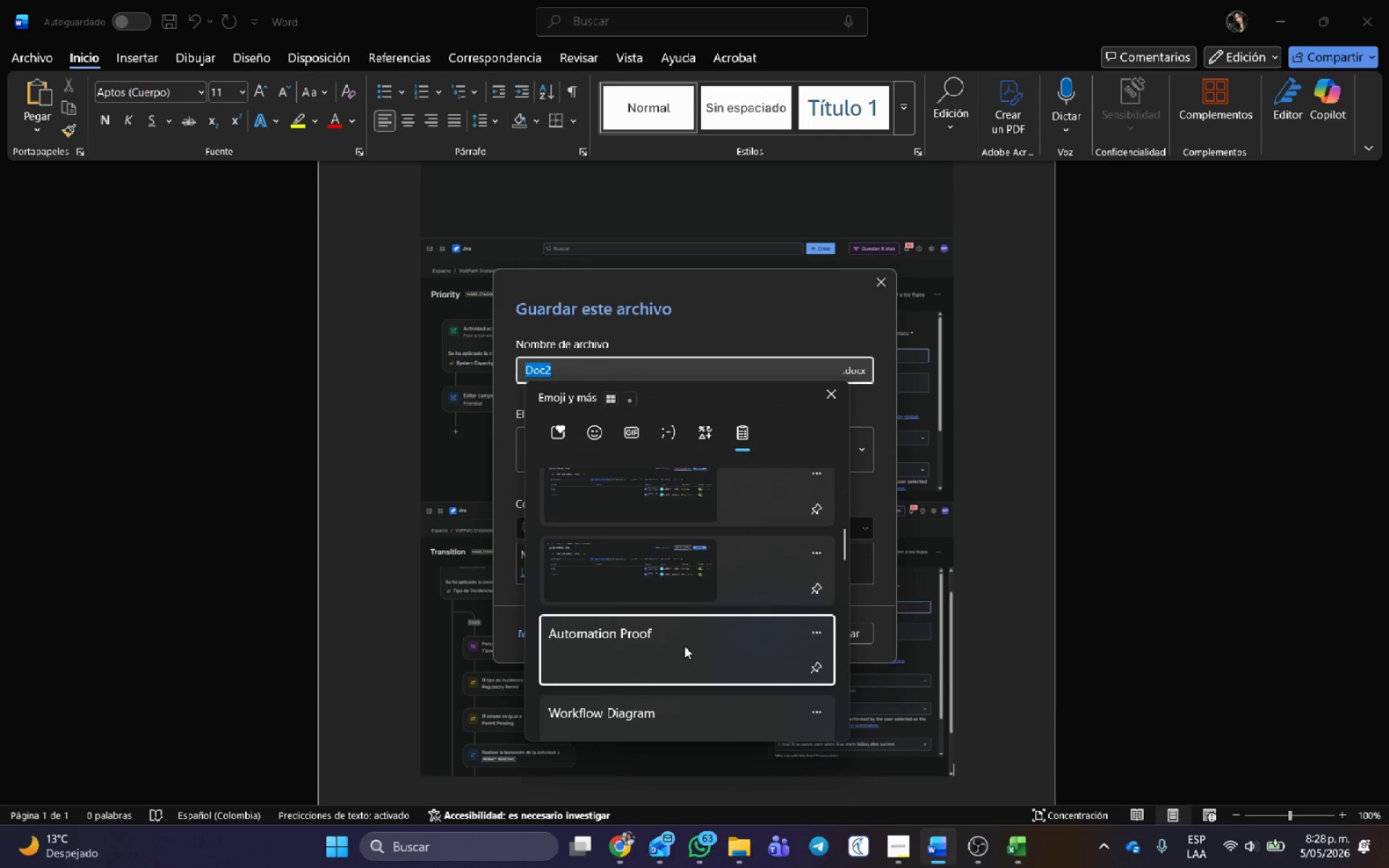 
left_click([860, 374])
 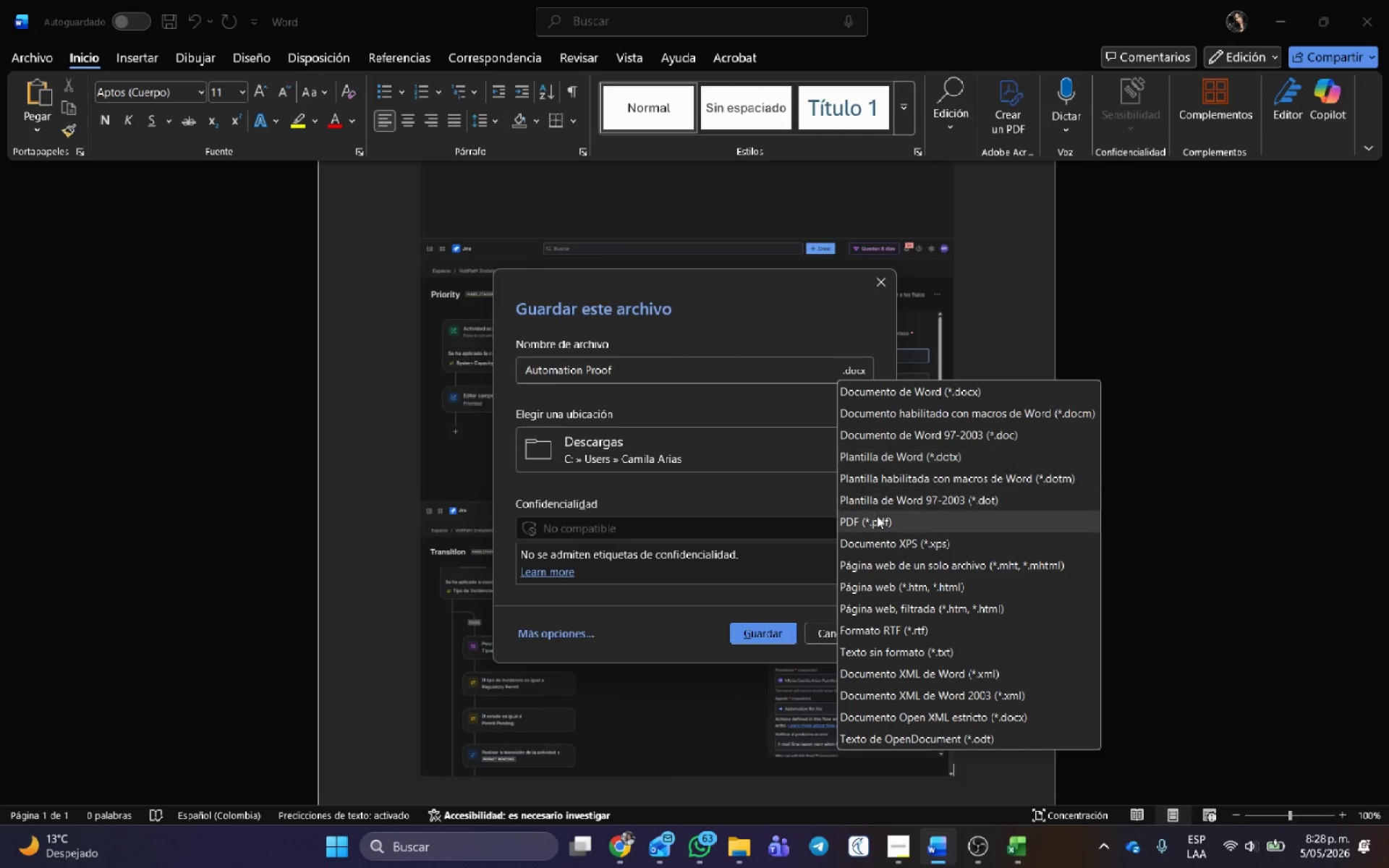 
left_click([876, 525])
 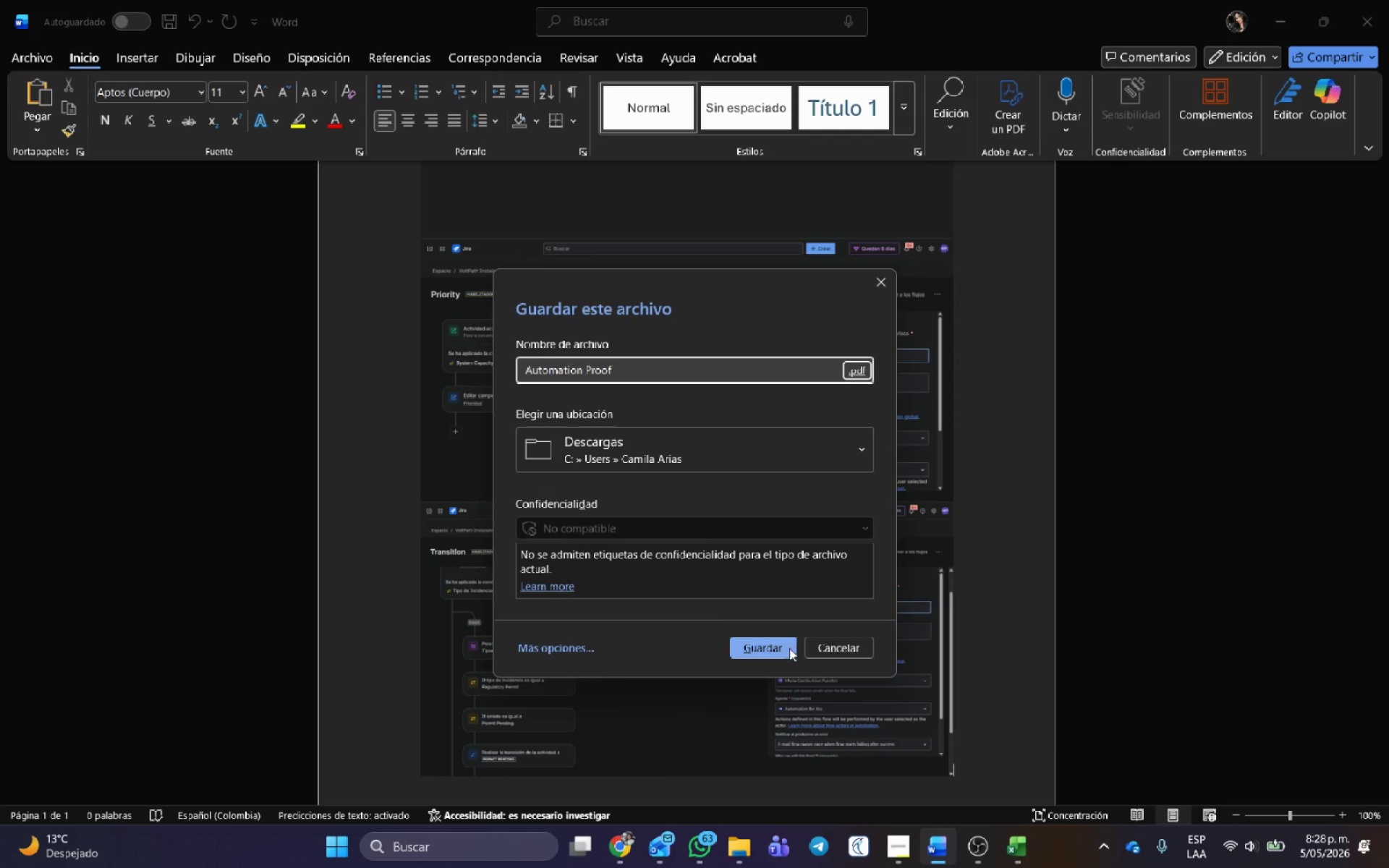 
left_click([786, 645])
 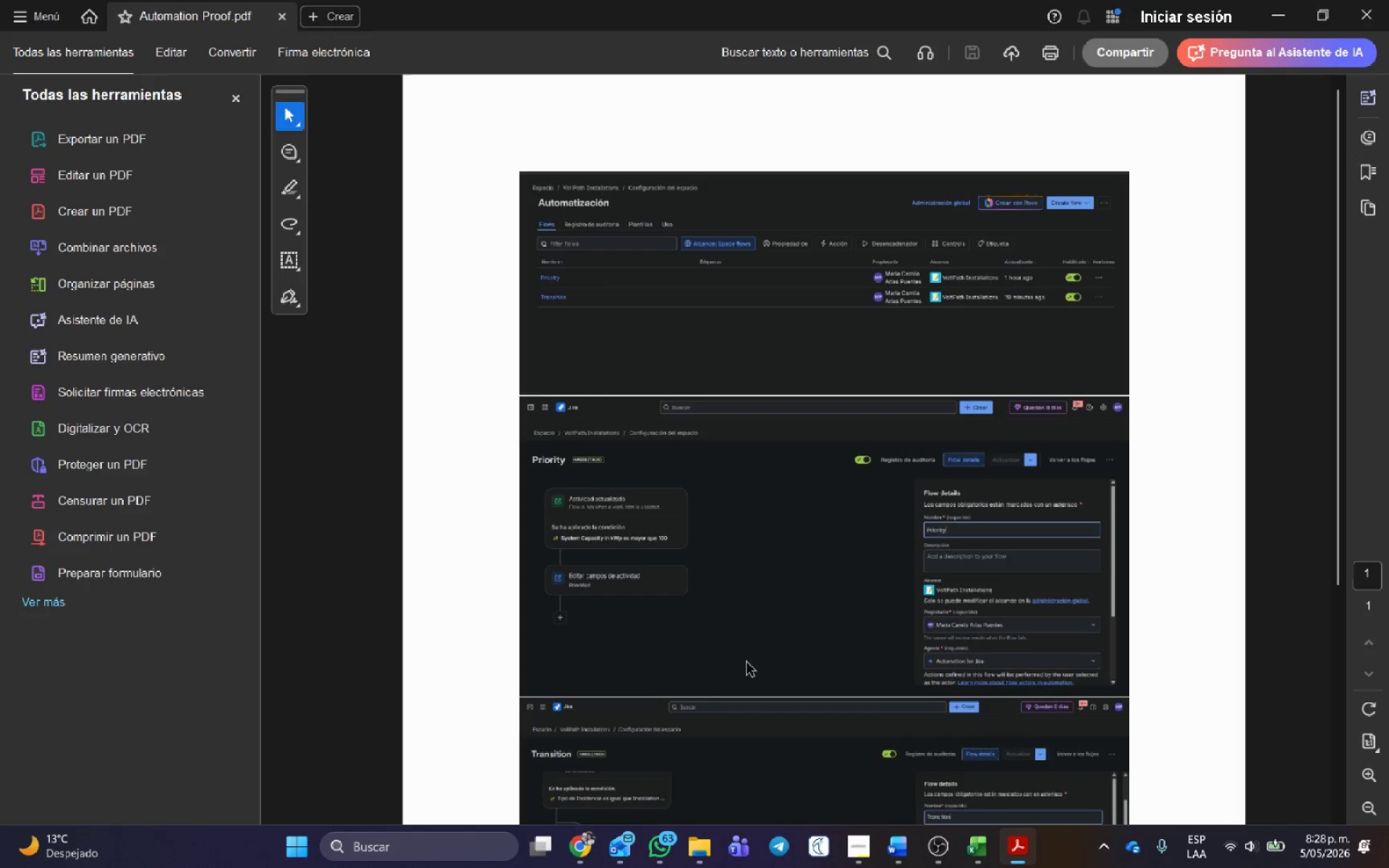 
wait(5.11)
 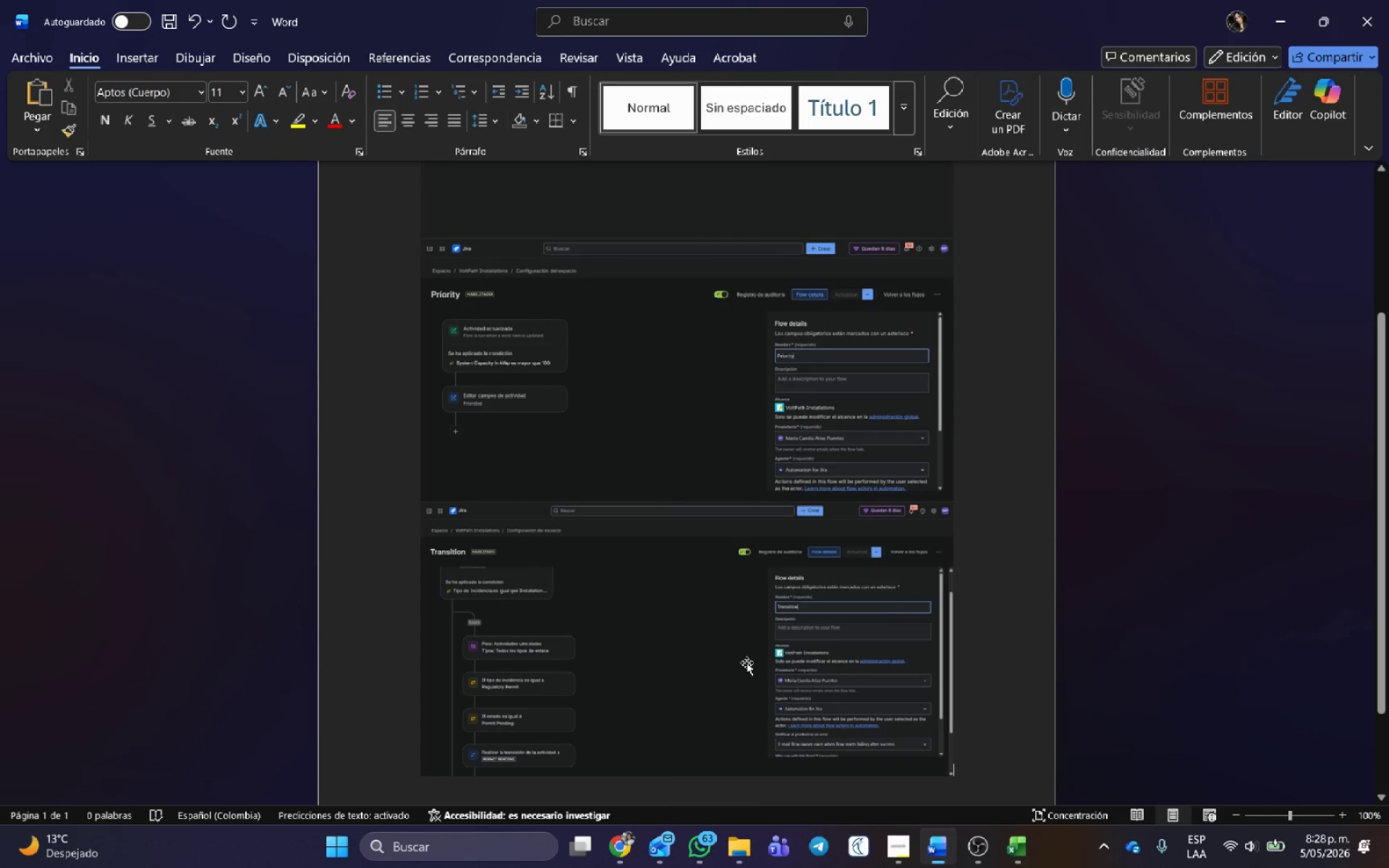 
left_click([1387, 5])
 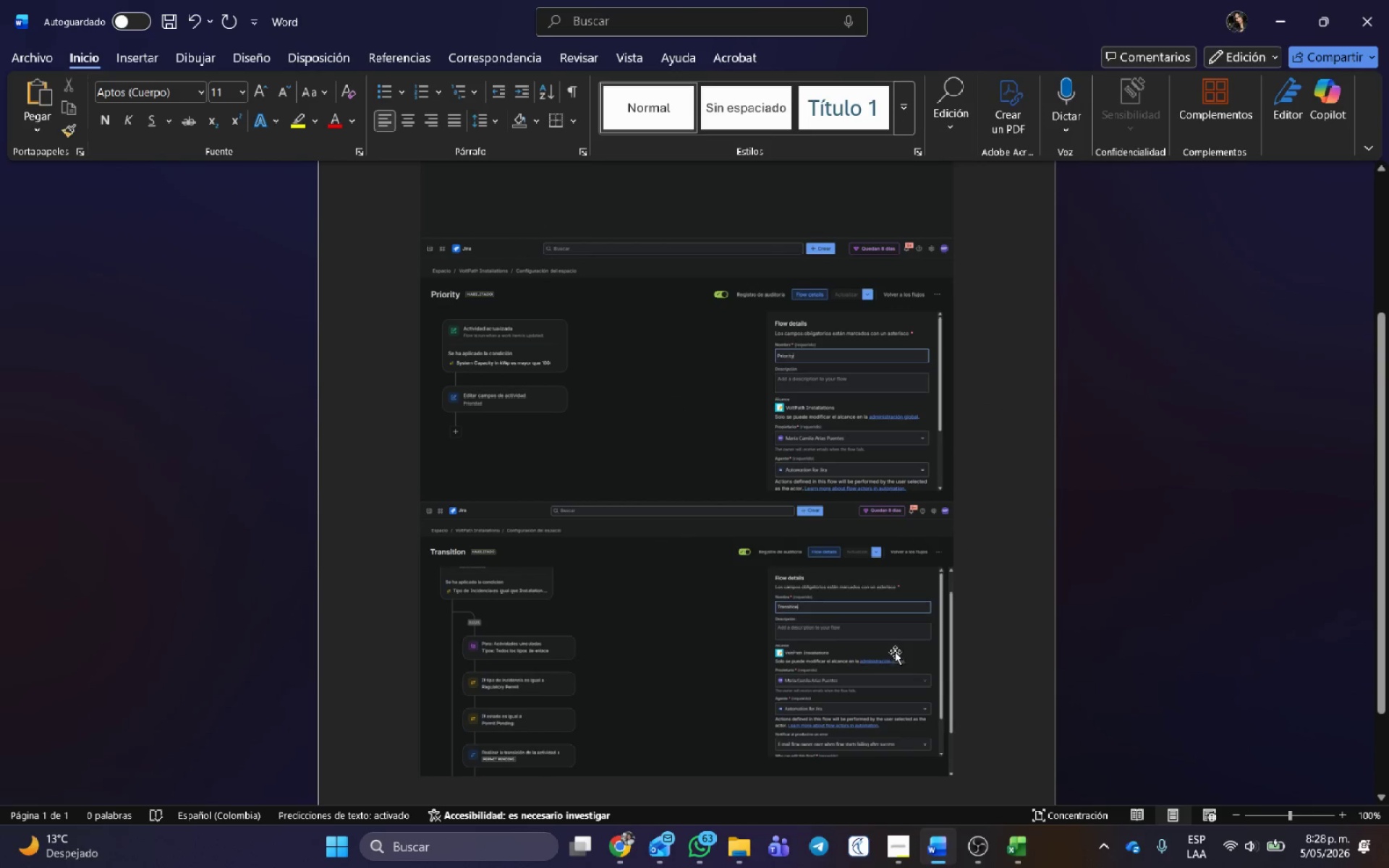 
scroll: coordinate [919, 615], scroll_direction: down, amount: 2.0
 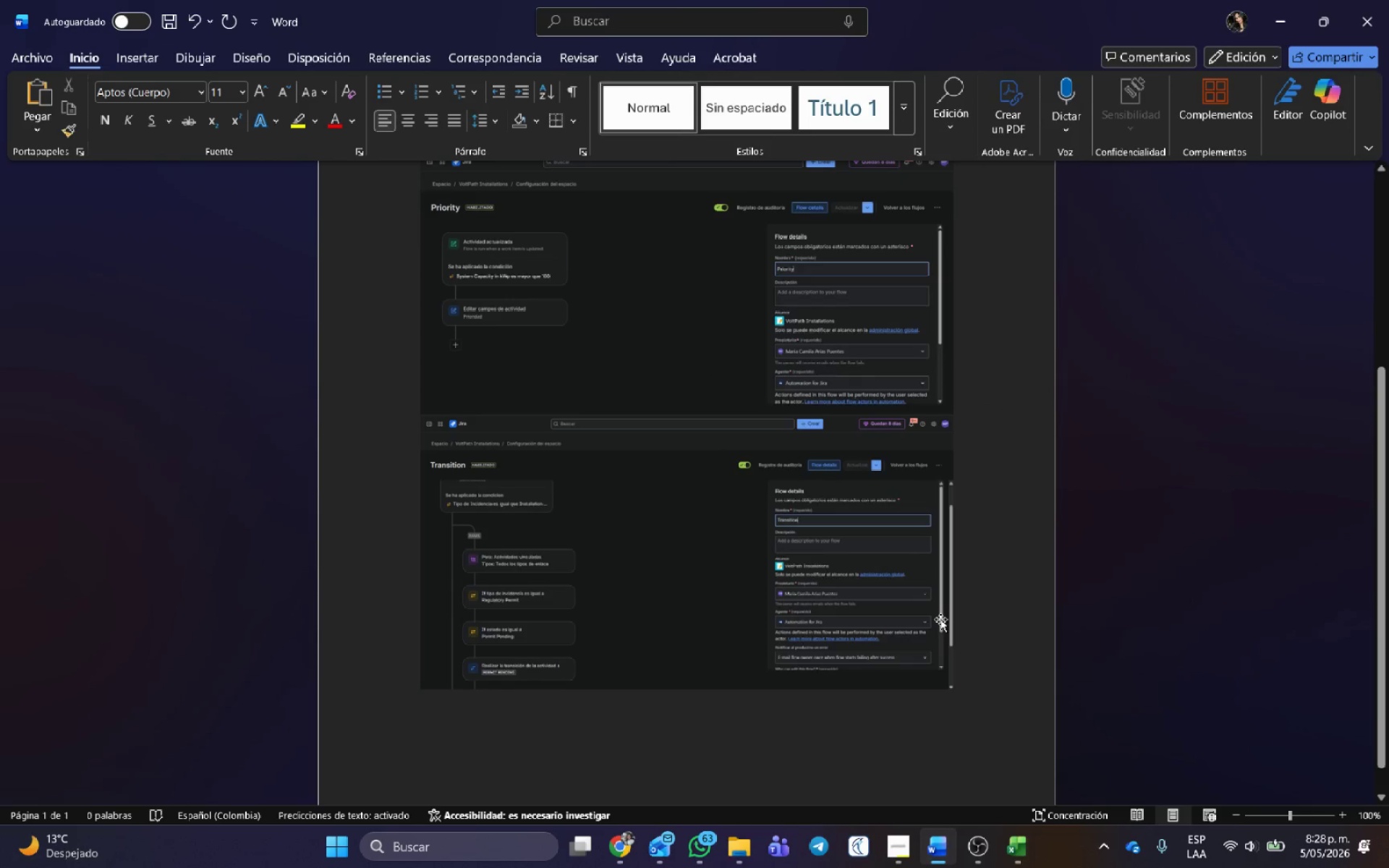 
key(Backspace)
 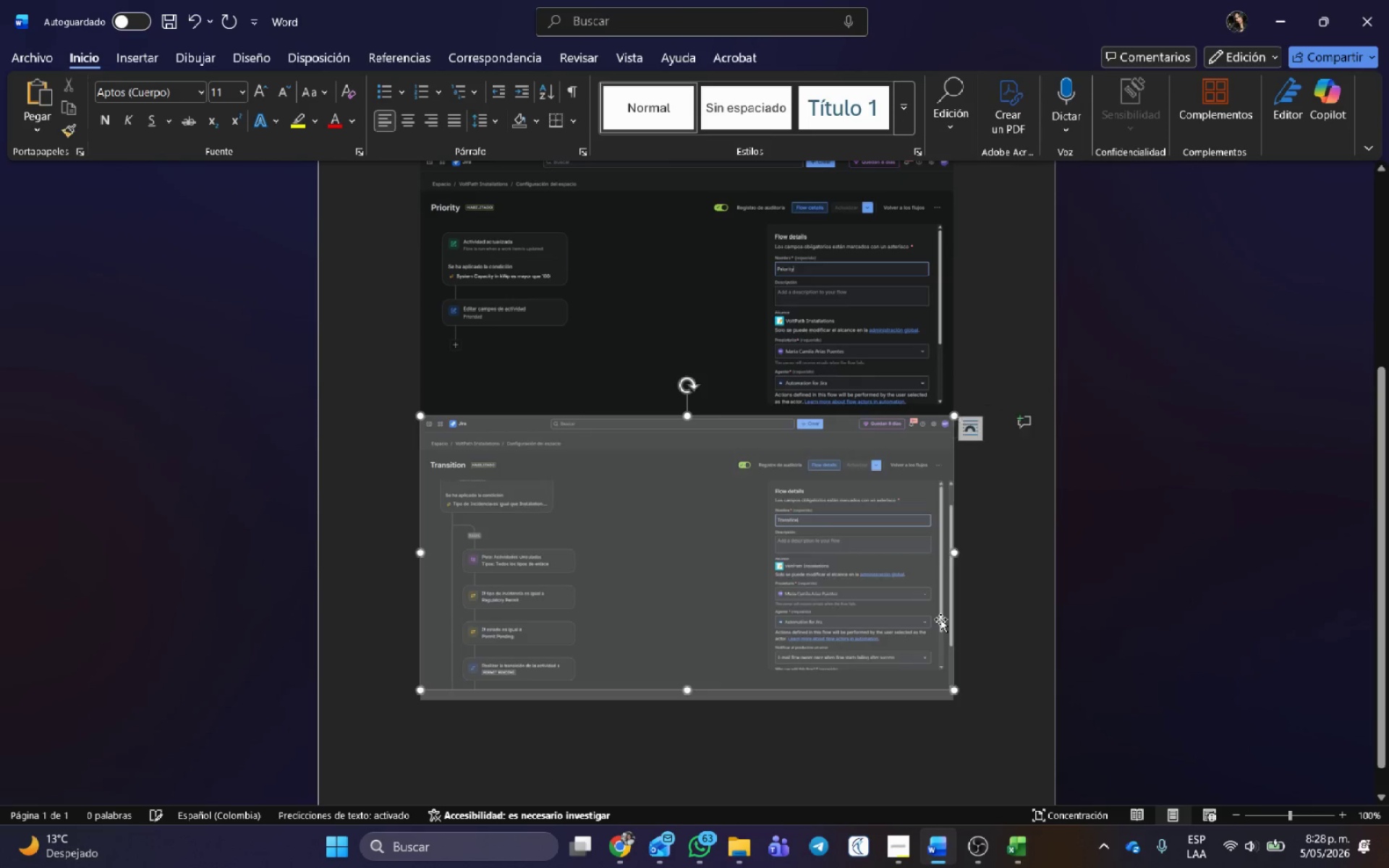 
key(Backspace)
 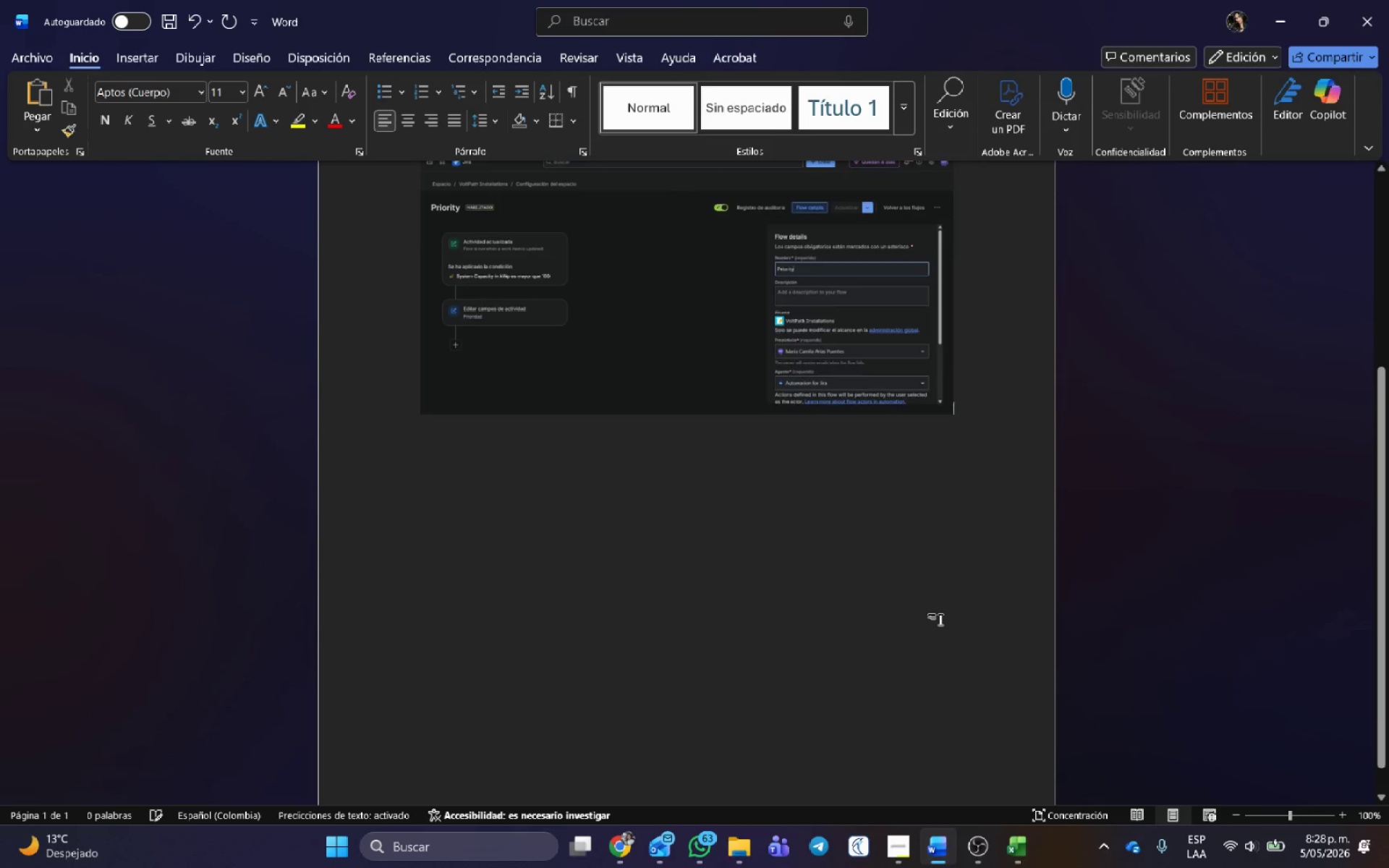 
key(Backspace)
 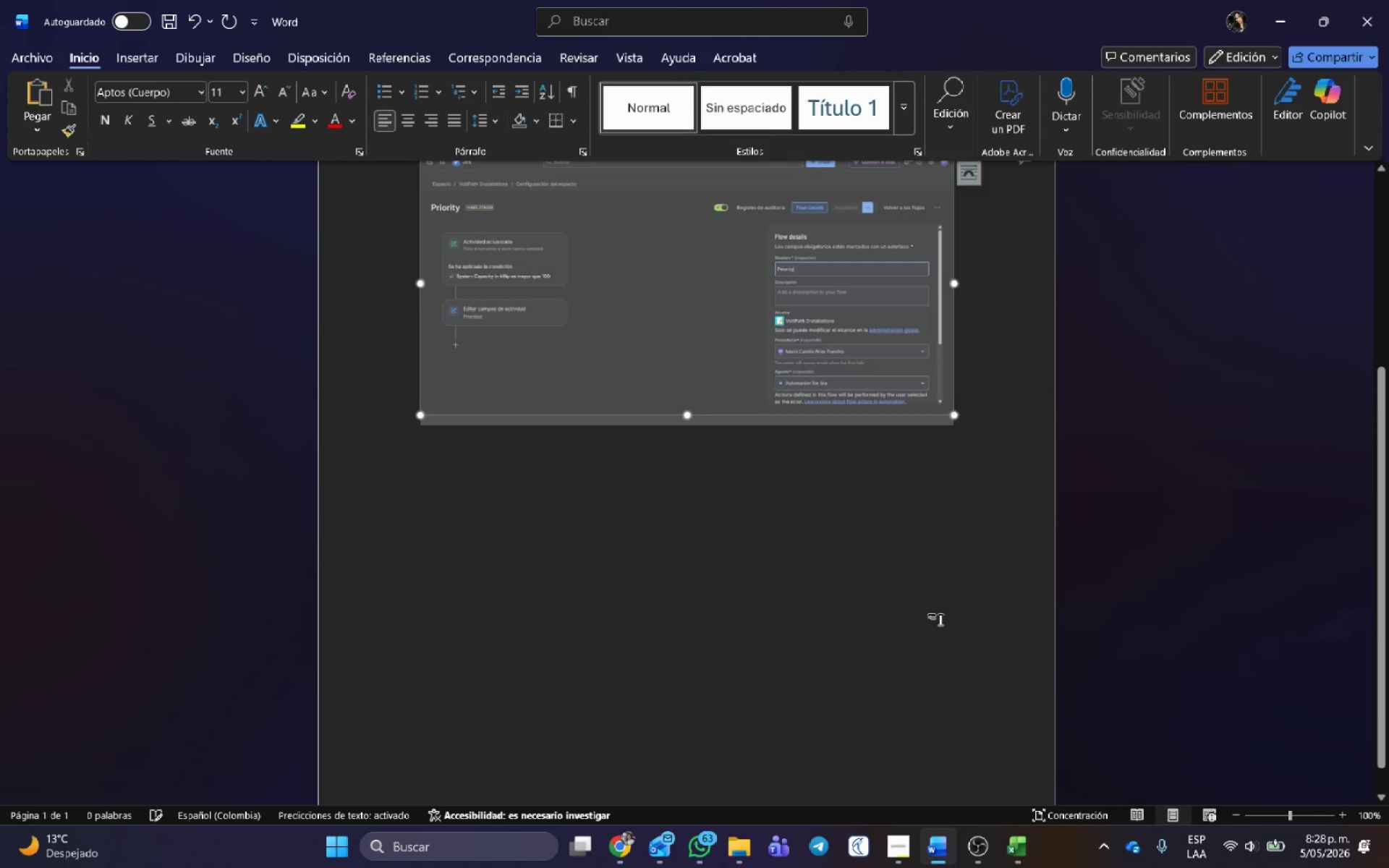 
key(Backspace)
 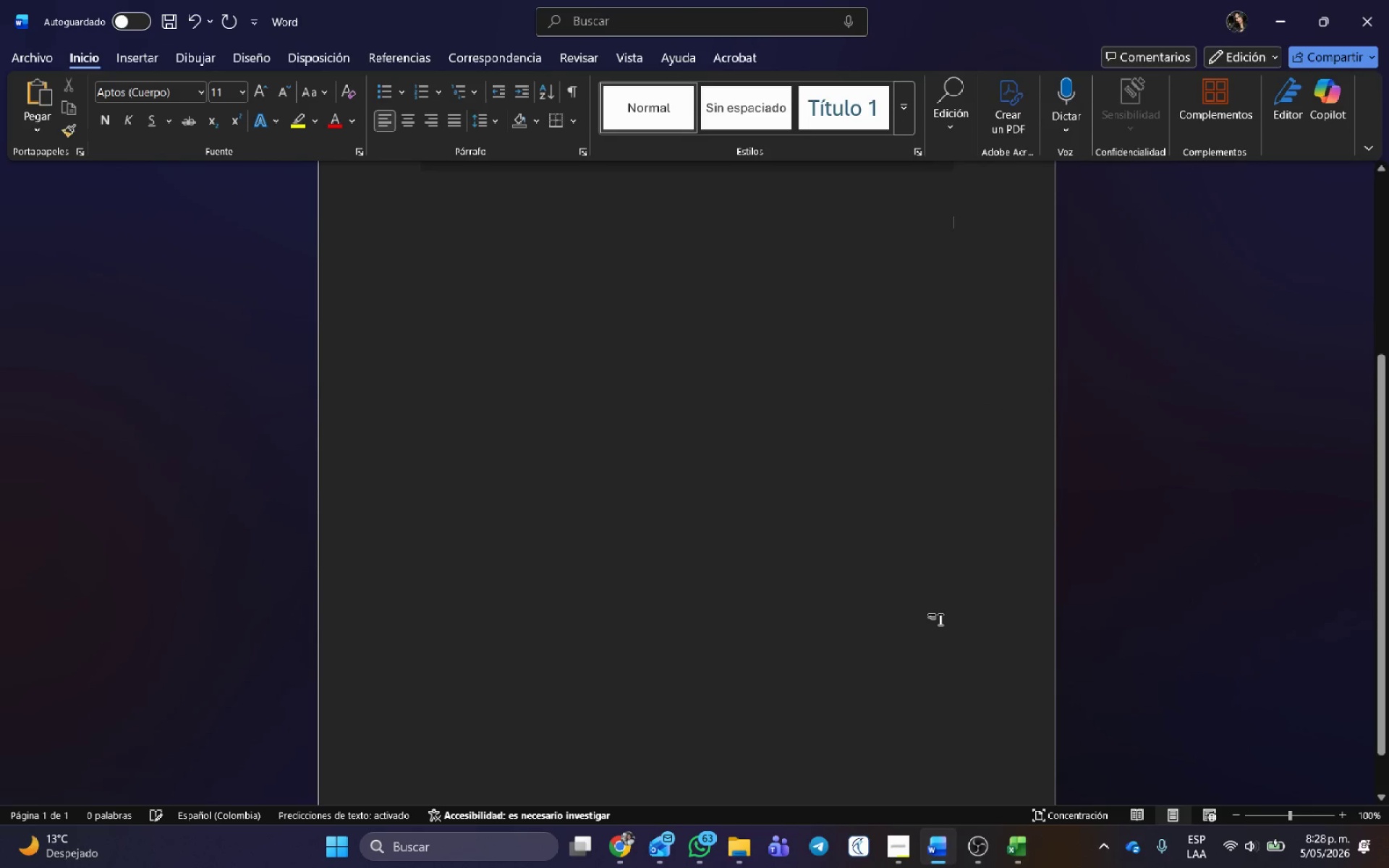 
key(Backspace)
 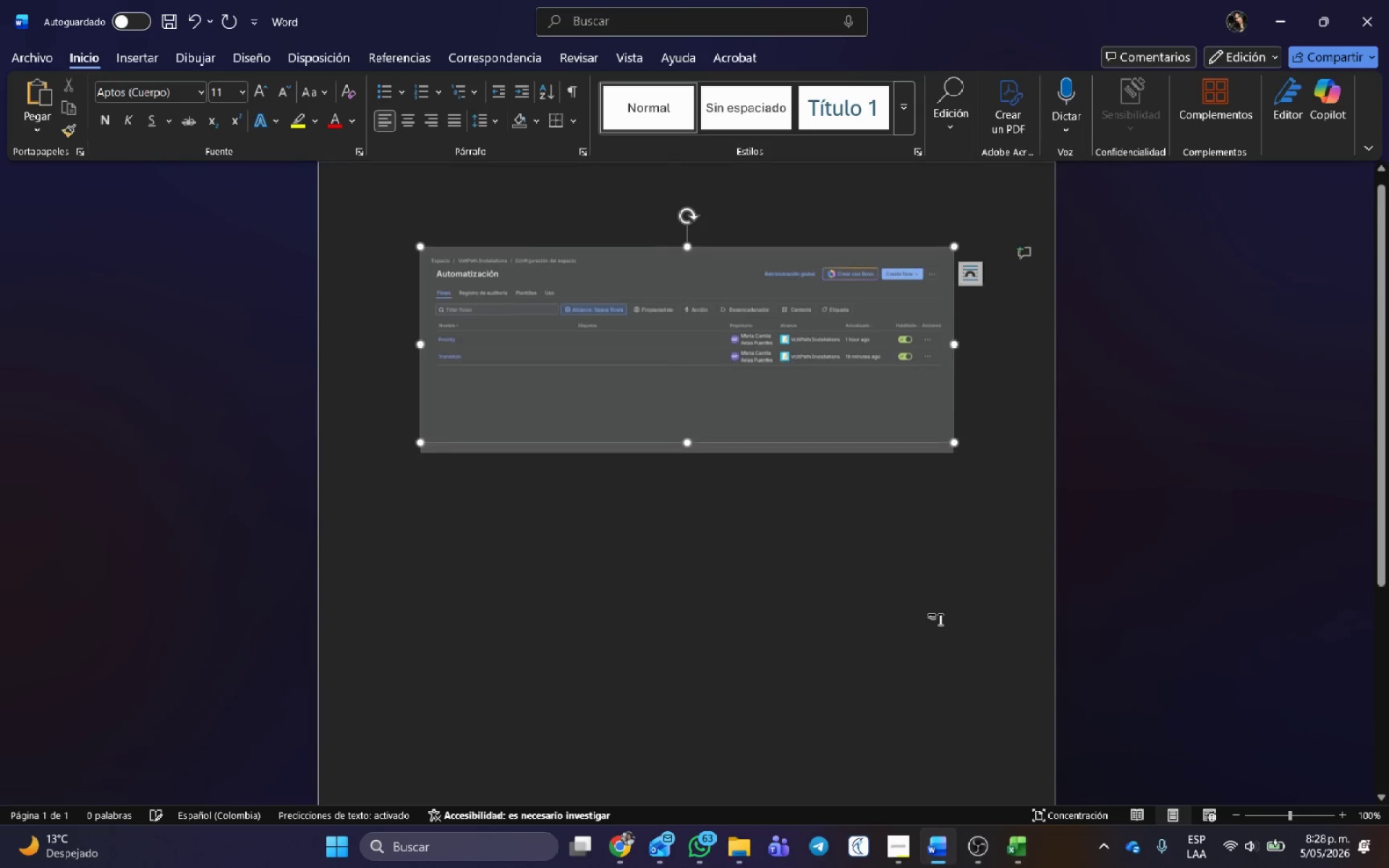 
key(Backspace)
 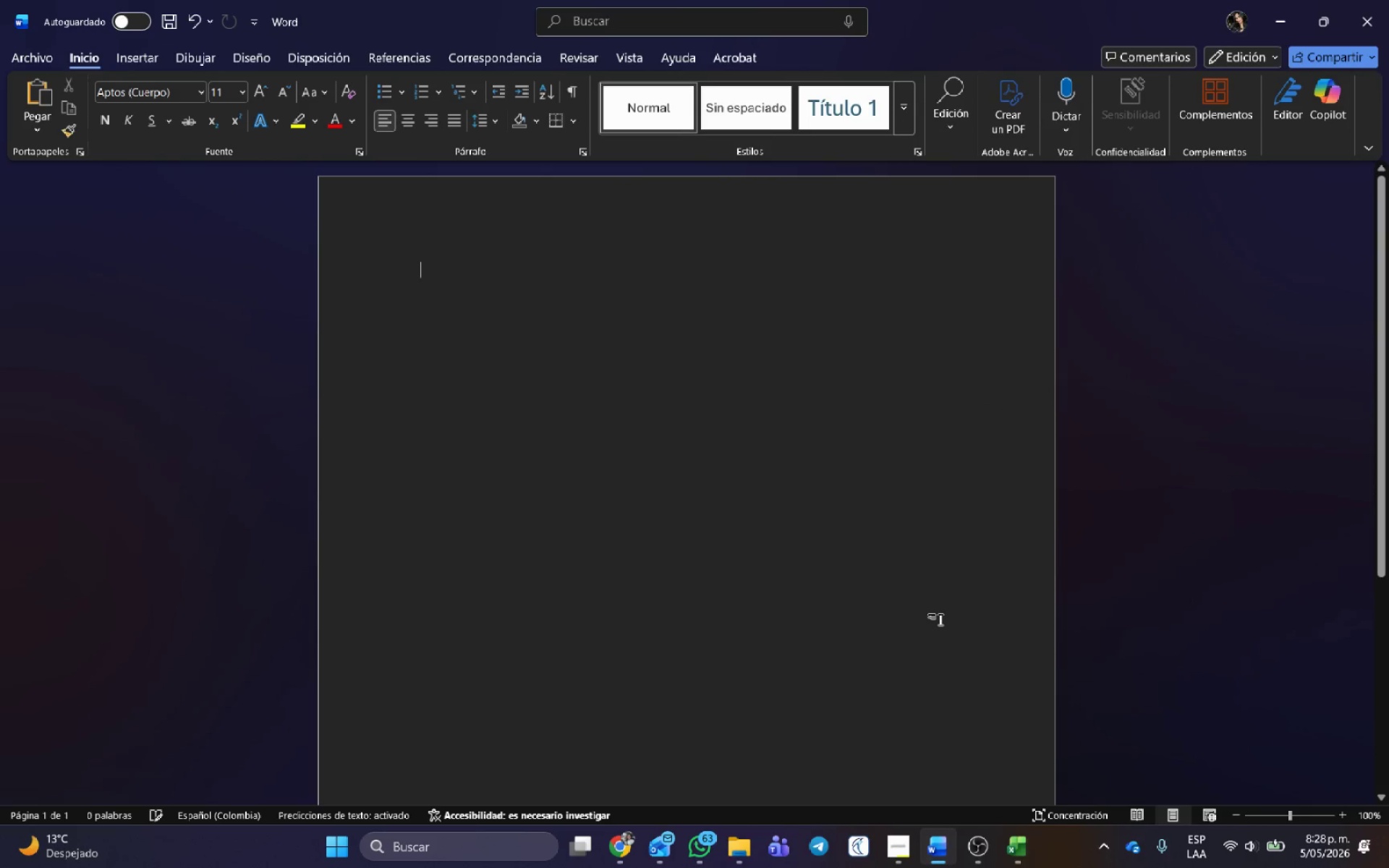 
key(Alt+AltLeft)
 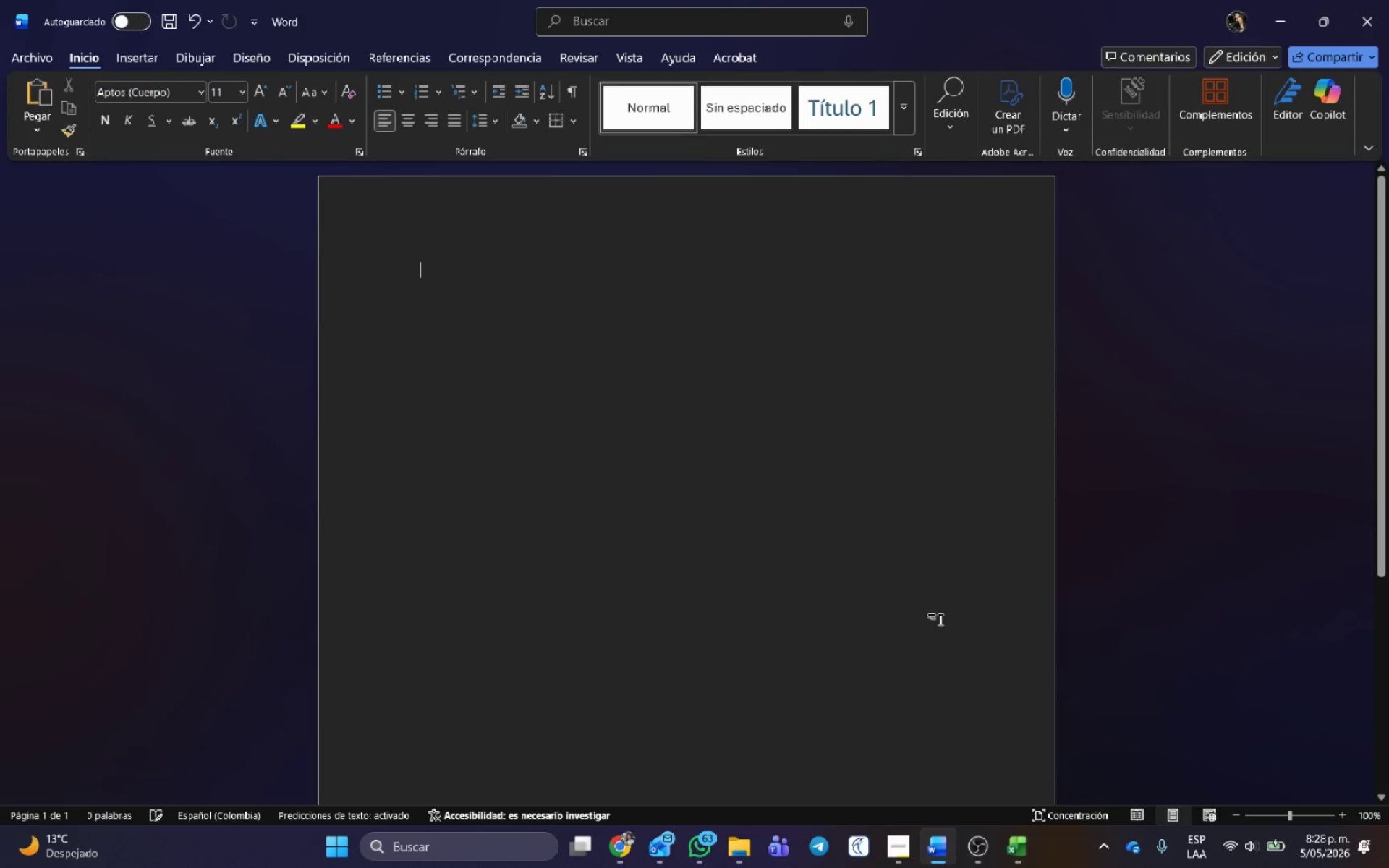 
key(Alt+Tab)
 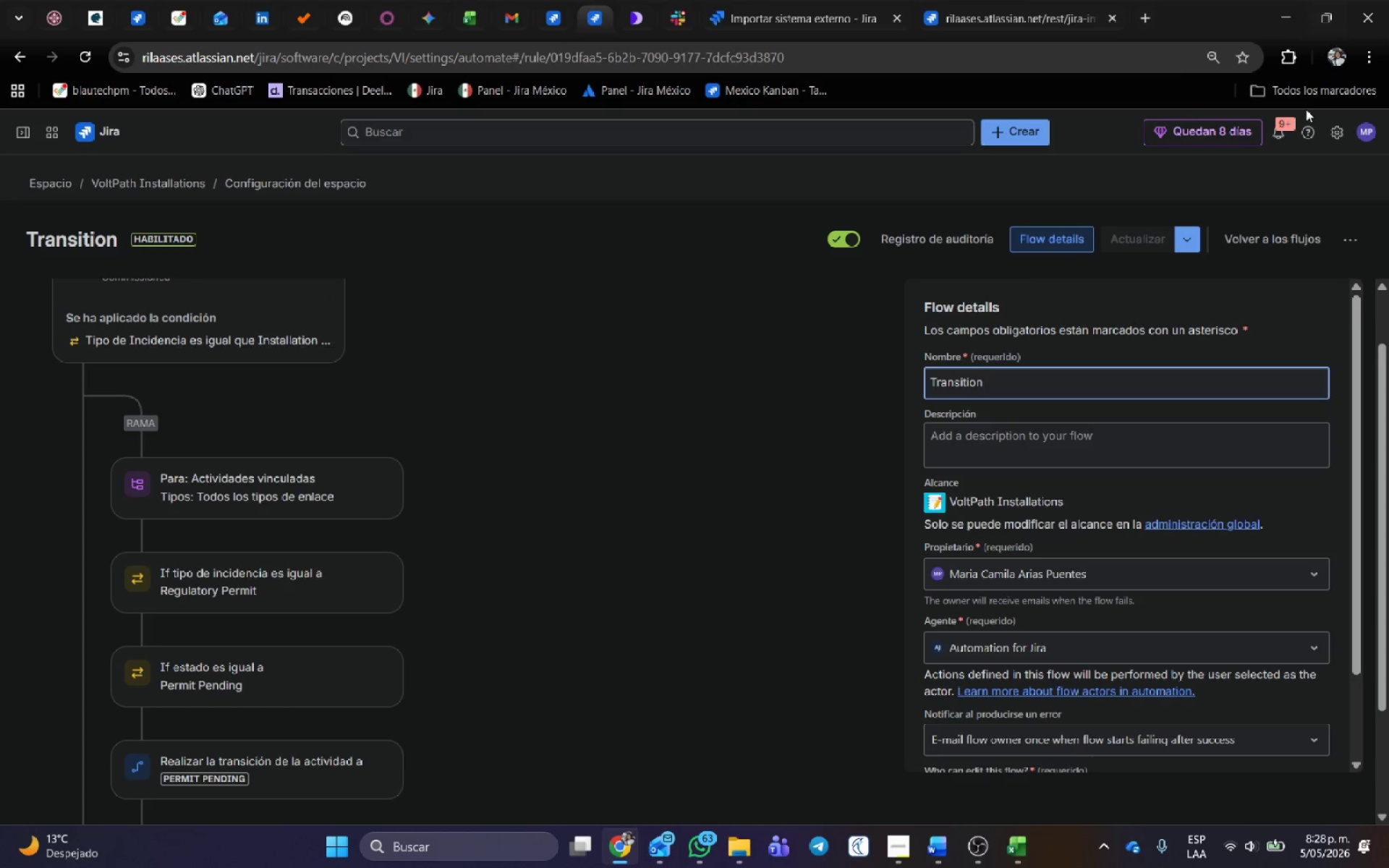 
left_click([1282, 242])
 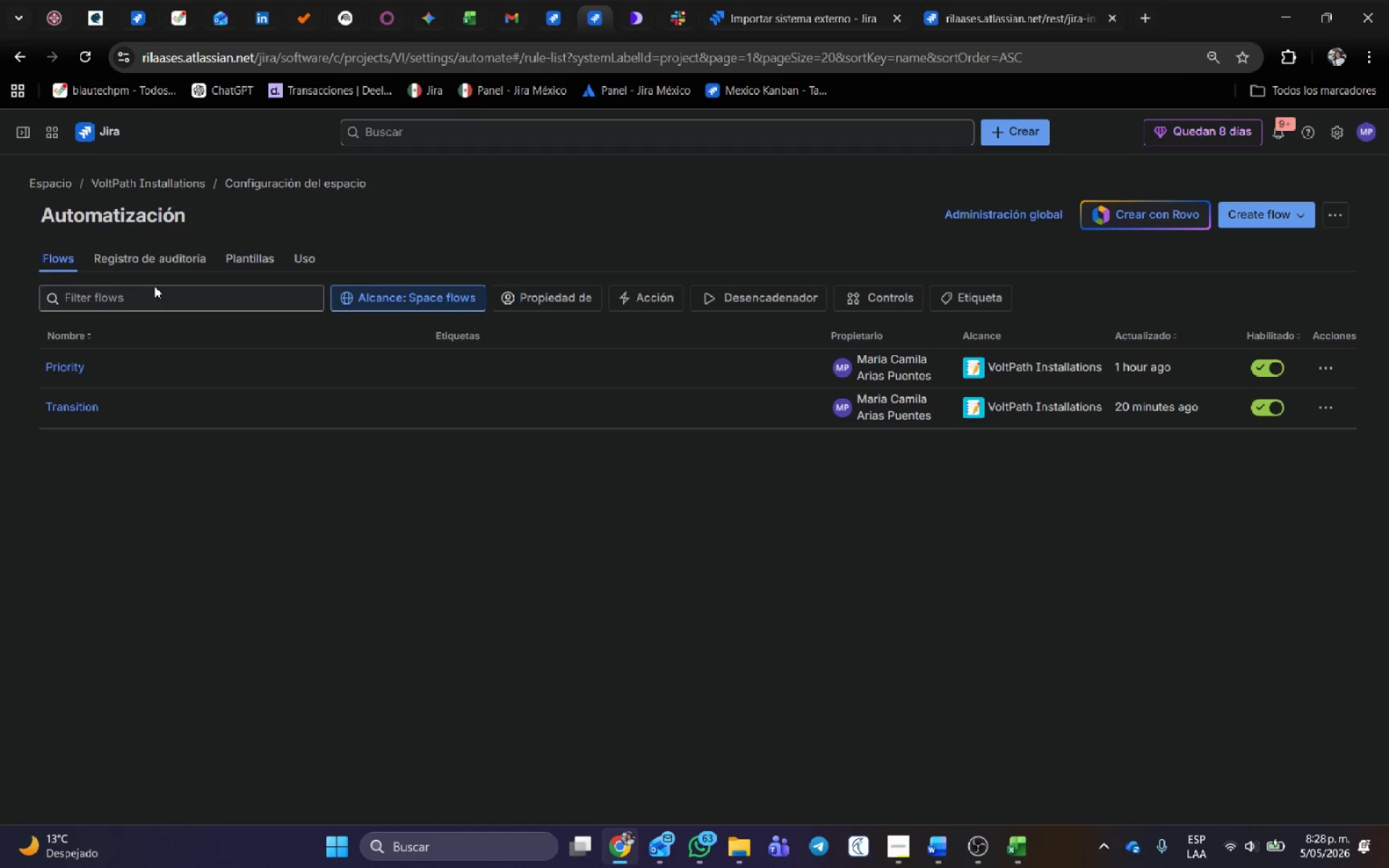 
key(Alt+AltLeft)
 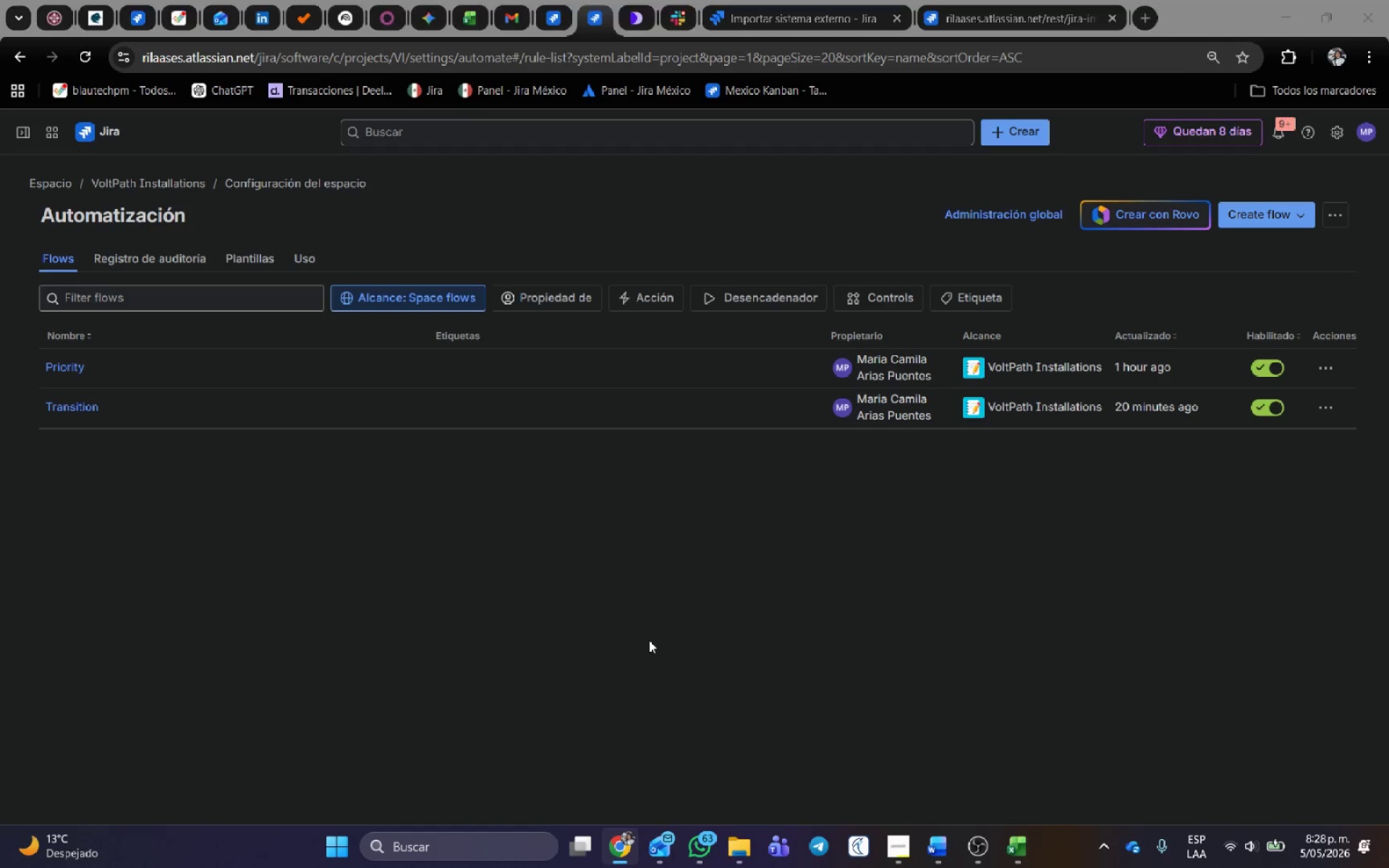 
key(Alt+Tab)
 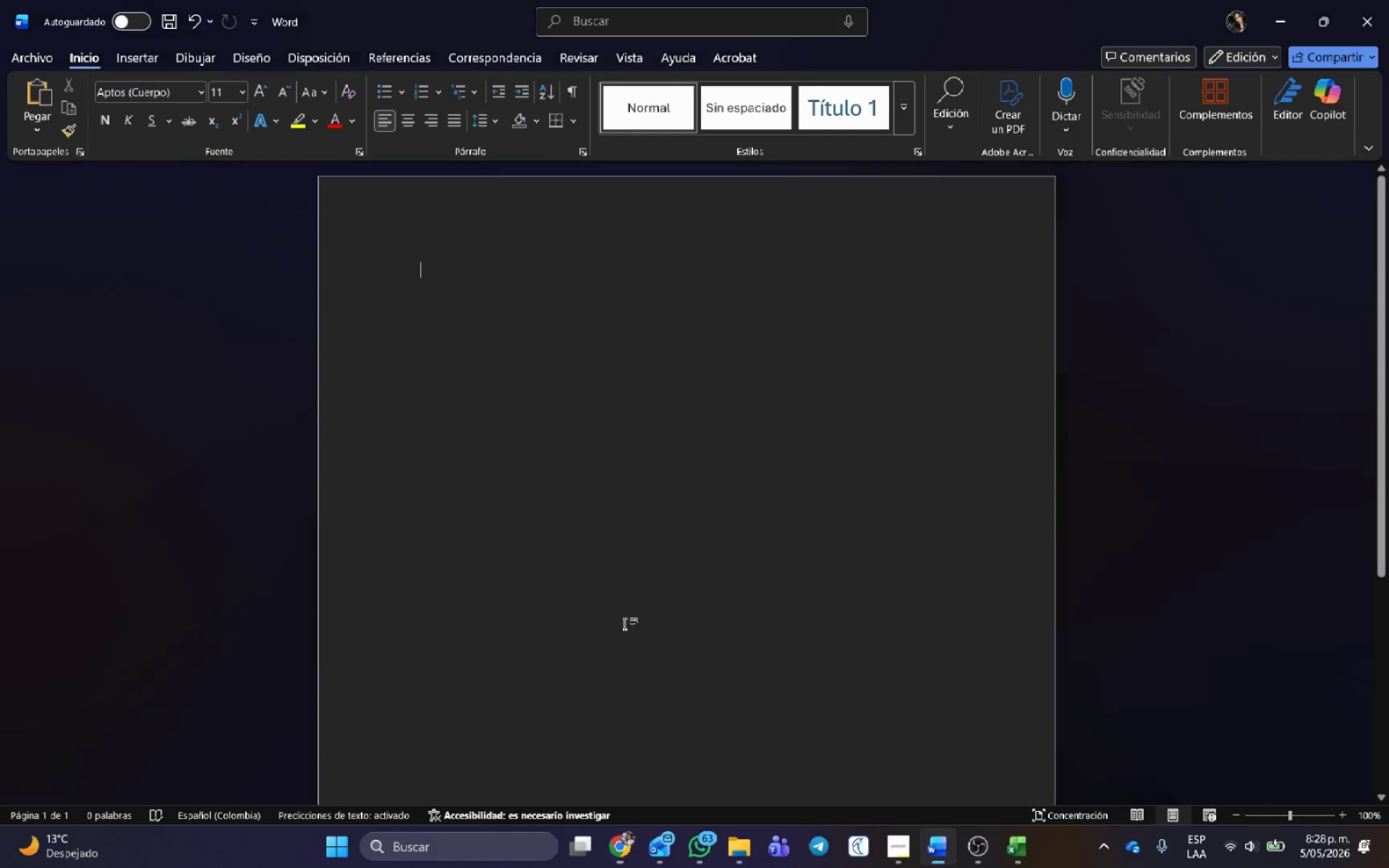 
key(Alt+AltLeft)
 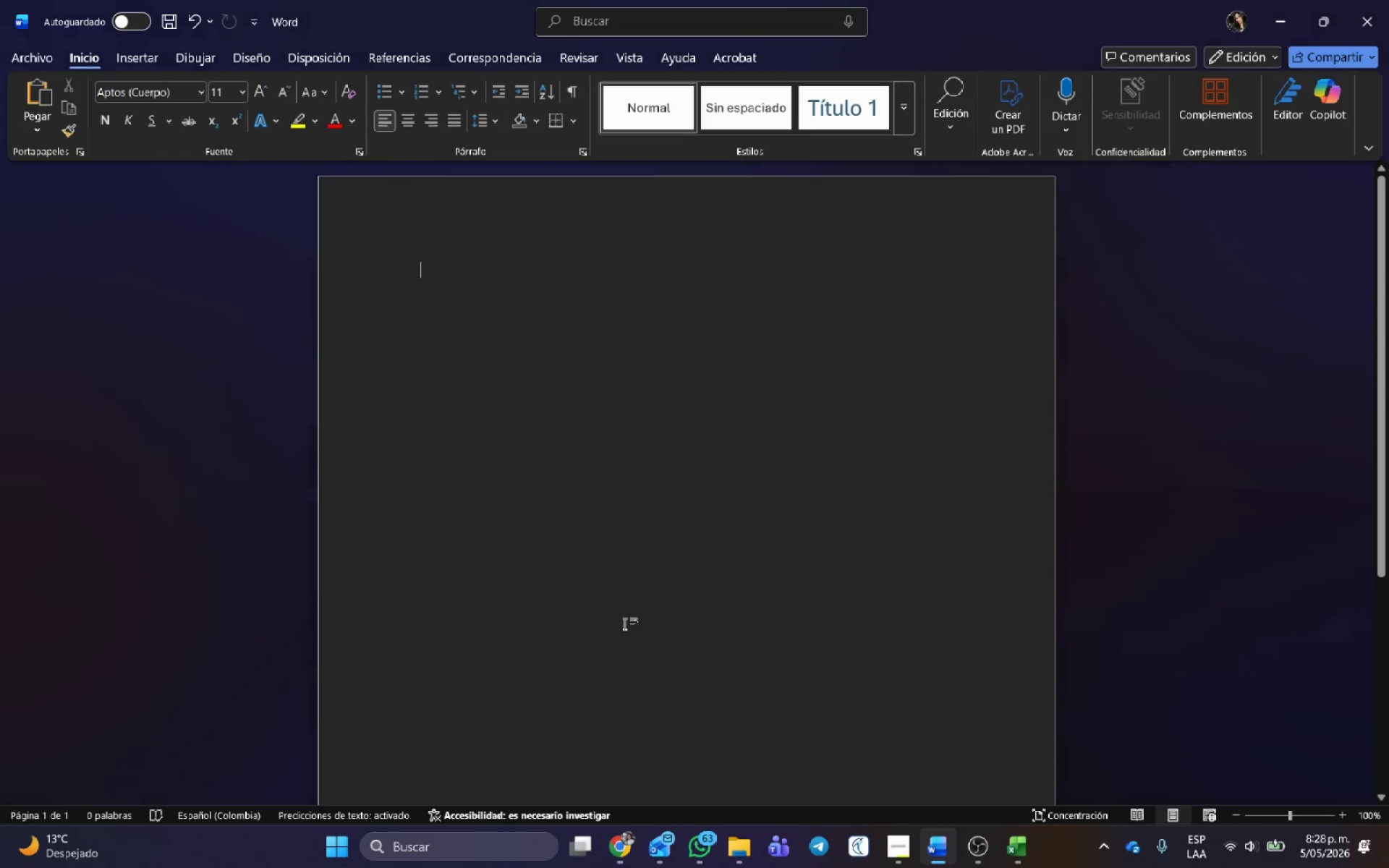 
key(Alt+Tab)
 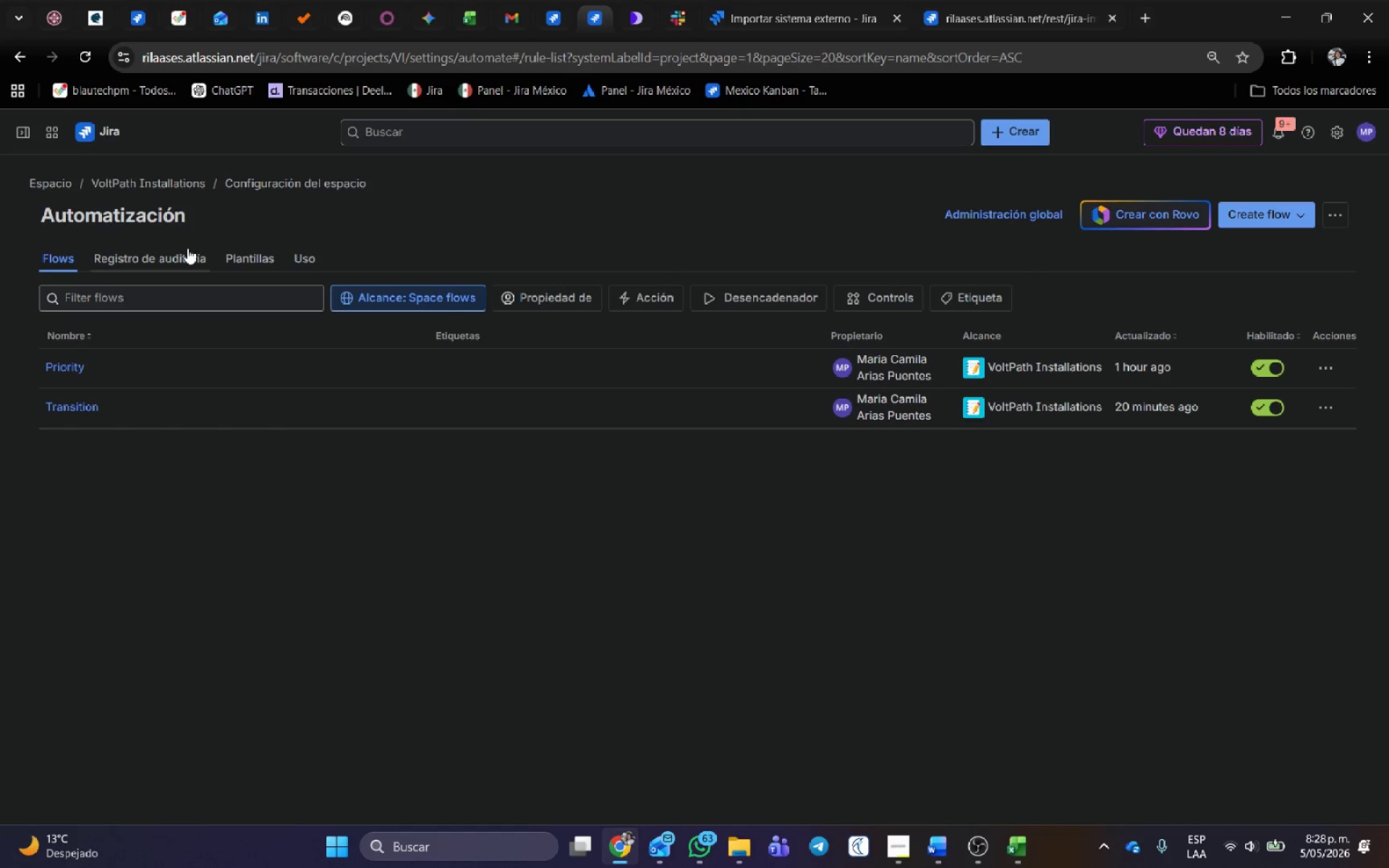 
left_click([187, 247])
 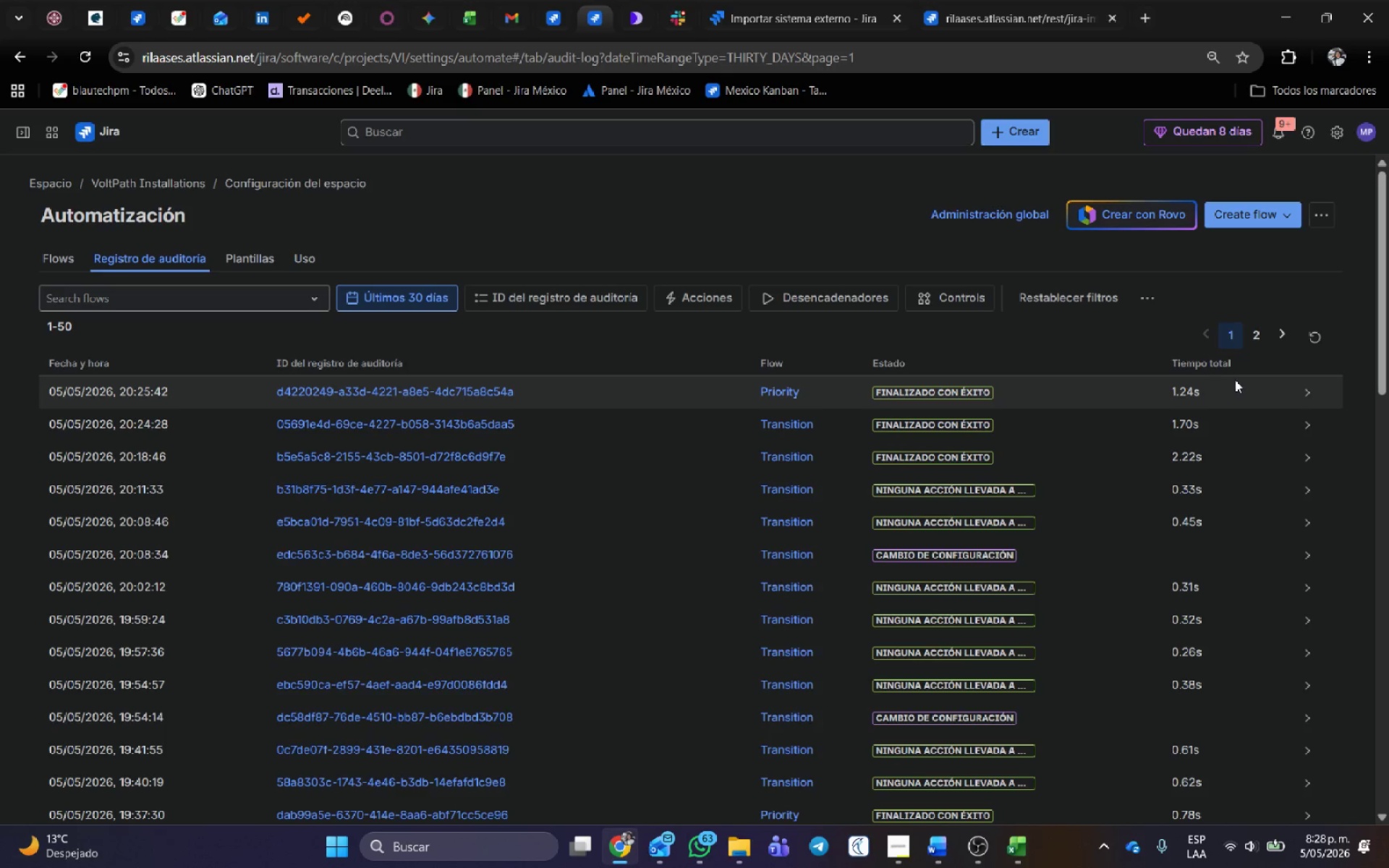 
left_click([1307, 391])
 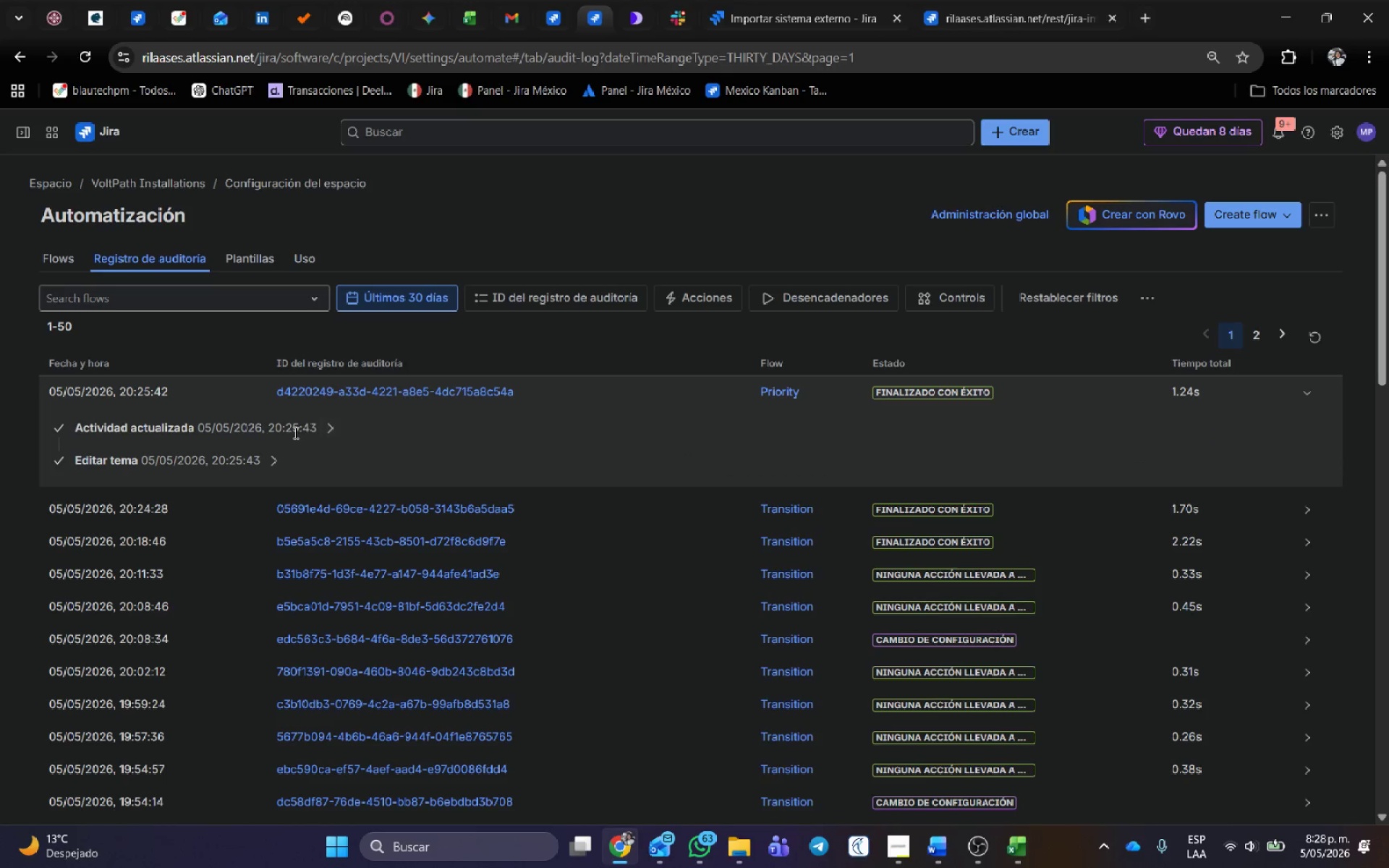 
left_click([330, 422])
 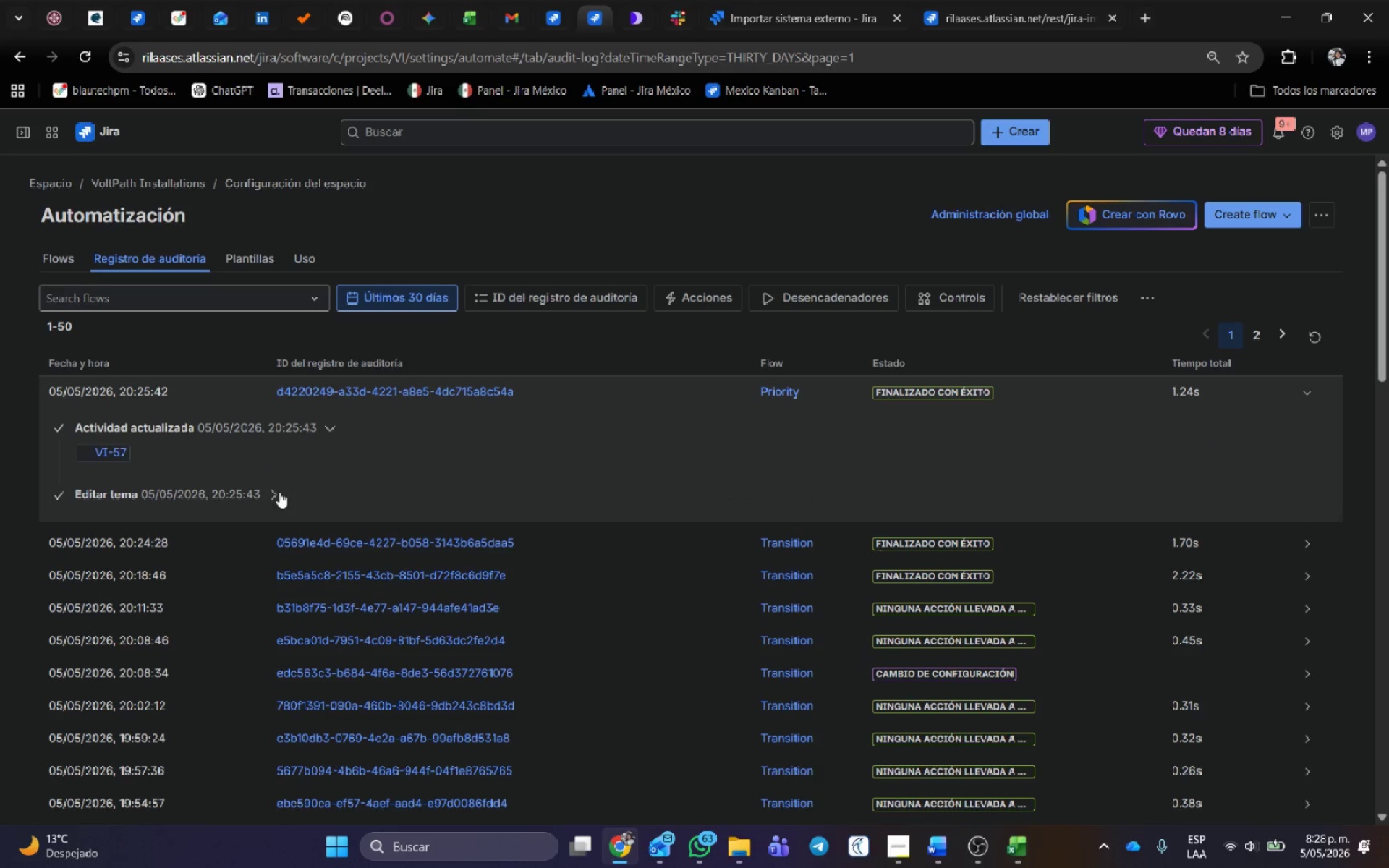 
left_click([279, 492])
 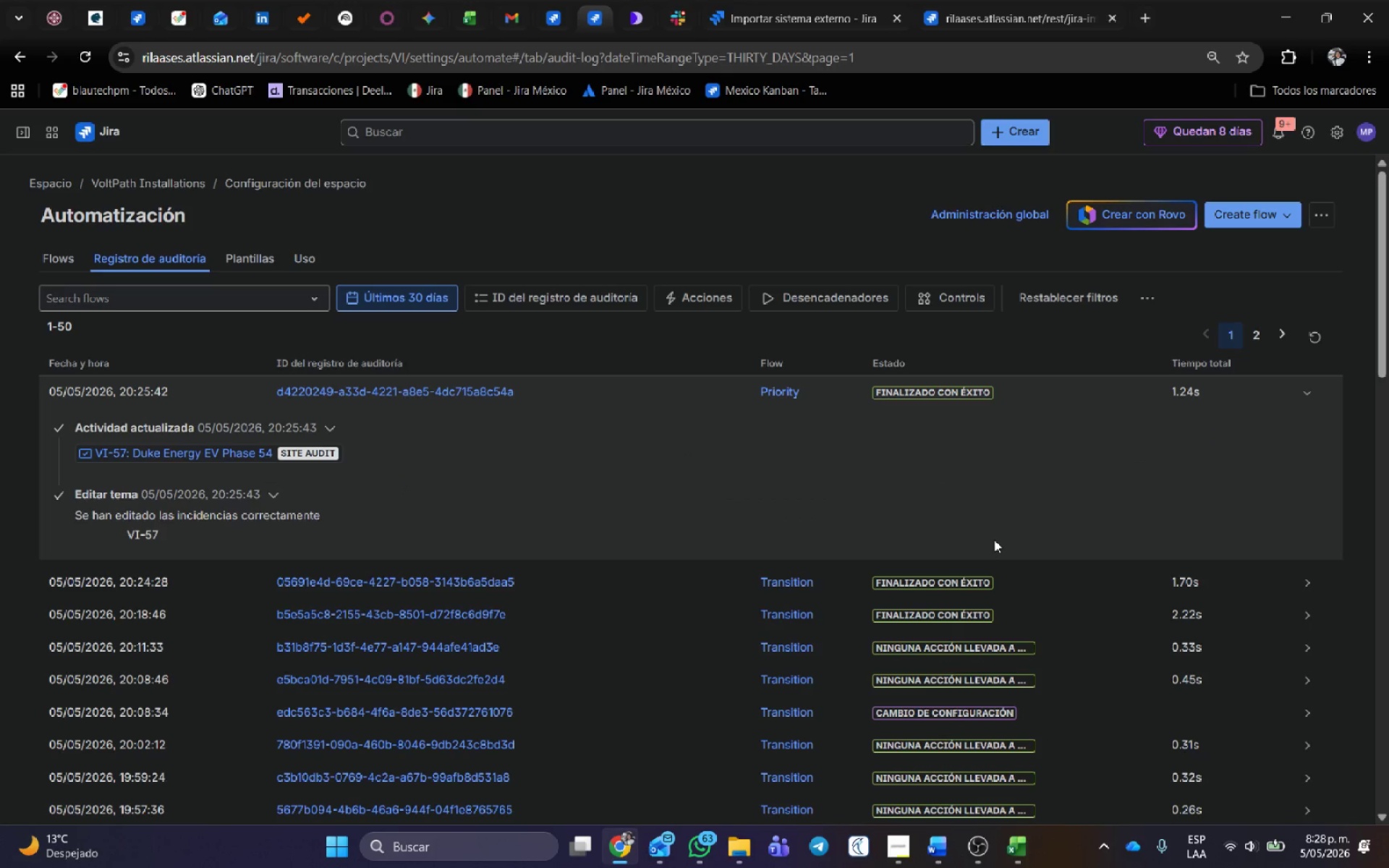 
scroll: coordinate [999, 542], scroll_direction: down, amount: 2.0
 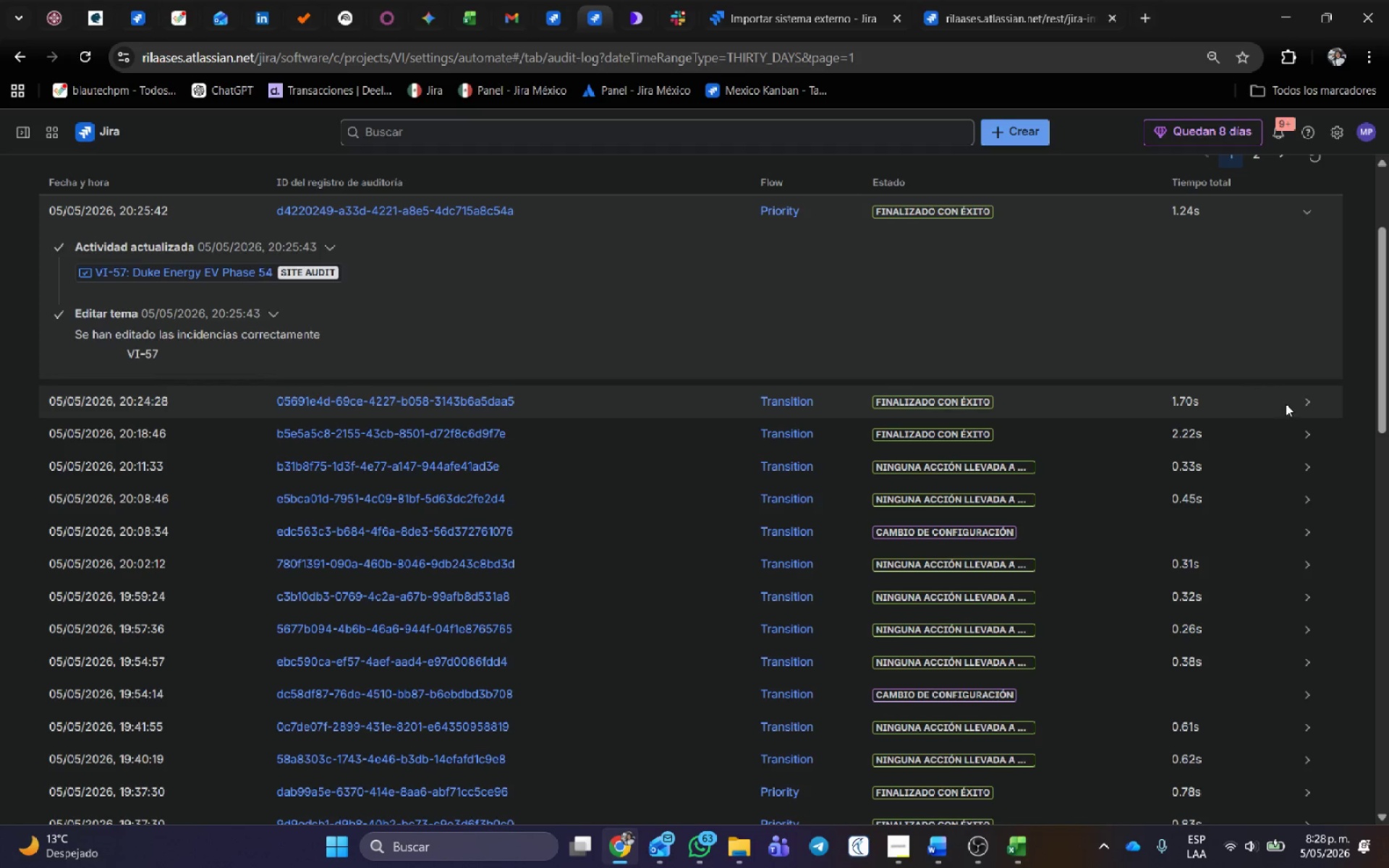 
left_click([1307, 401])
 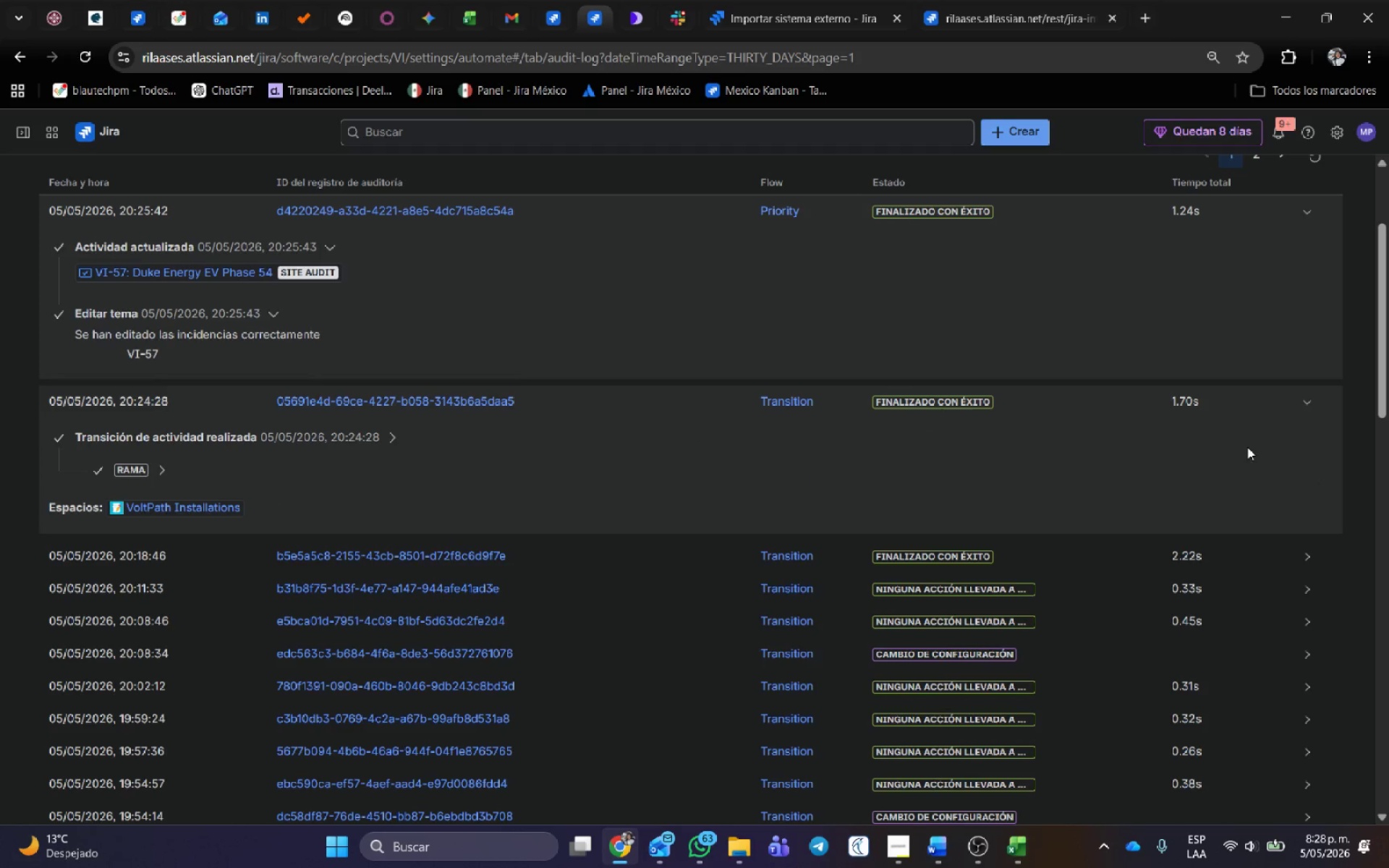 
left_click([396, 441])
 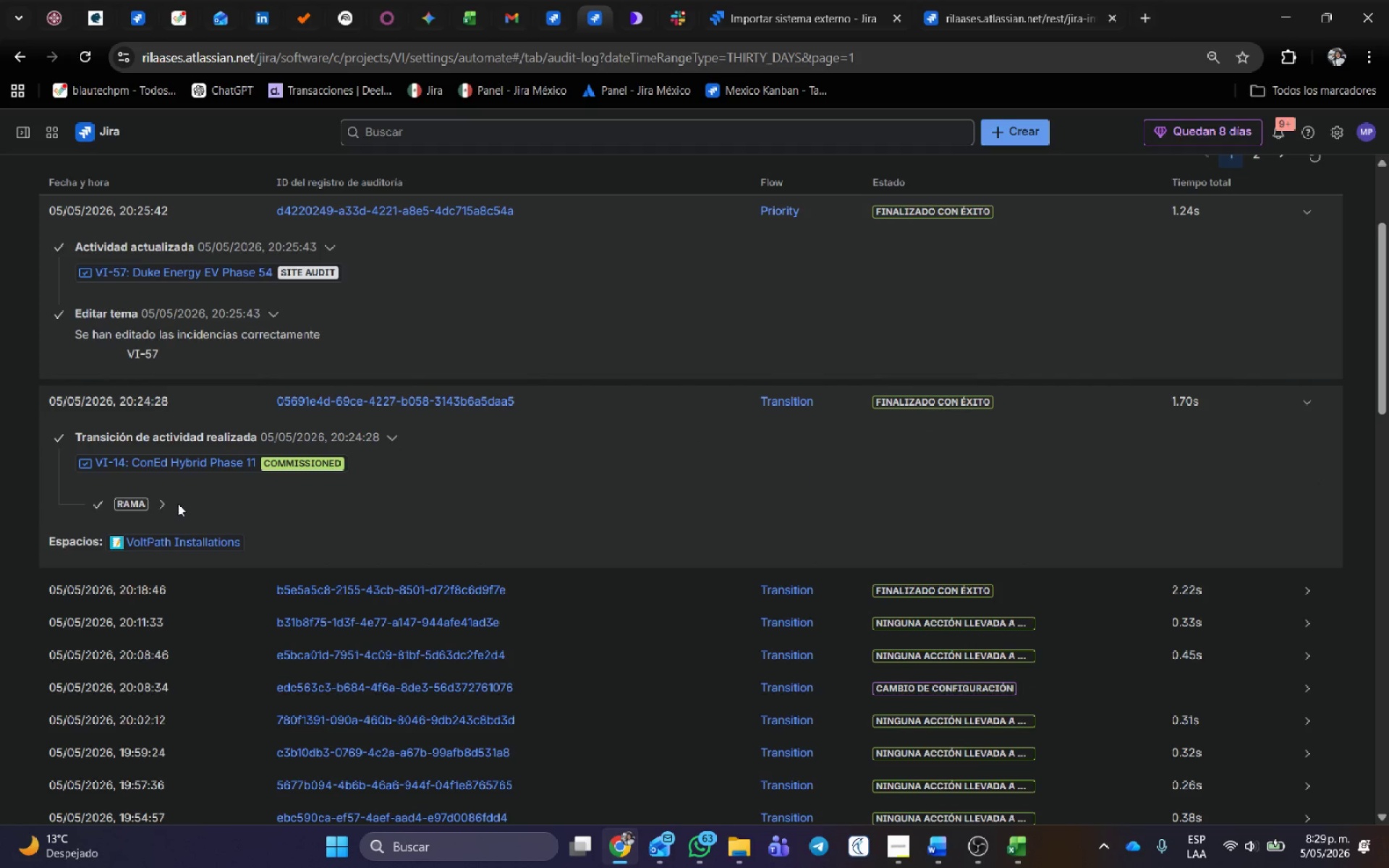 
left_click([163, 503])
 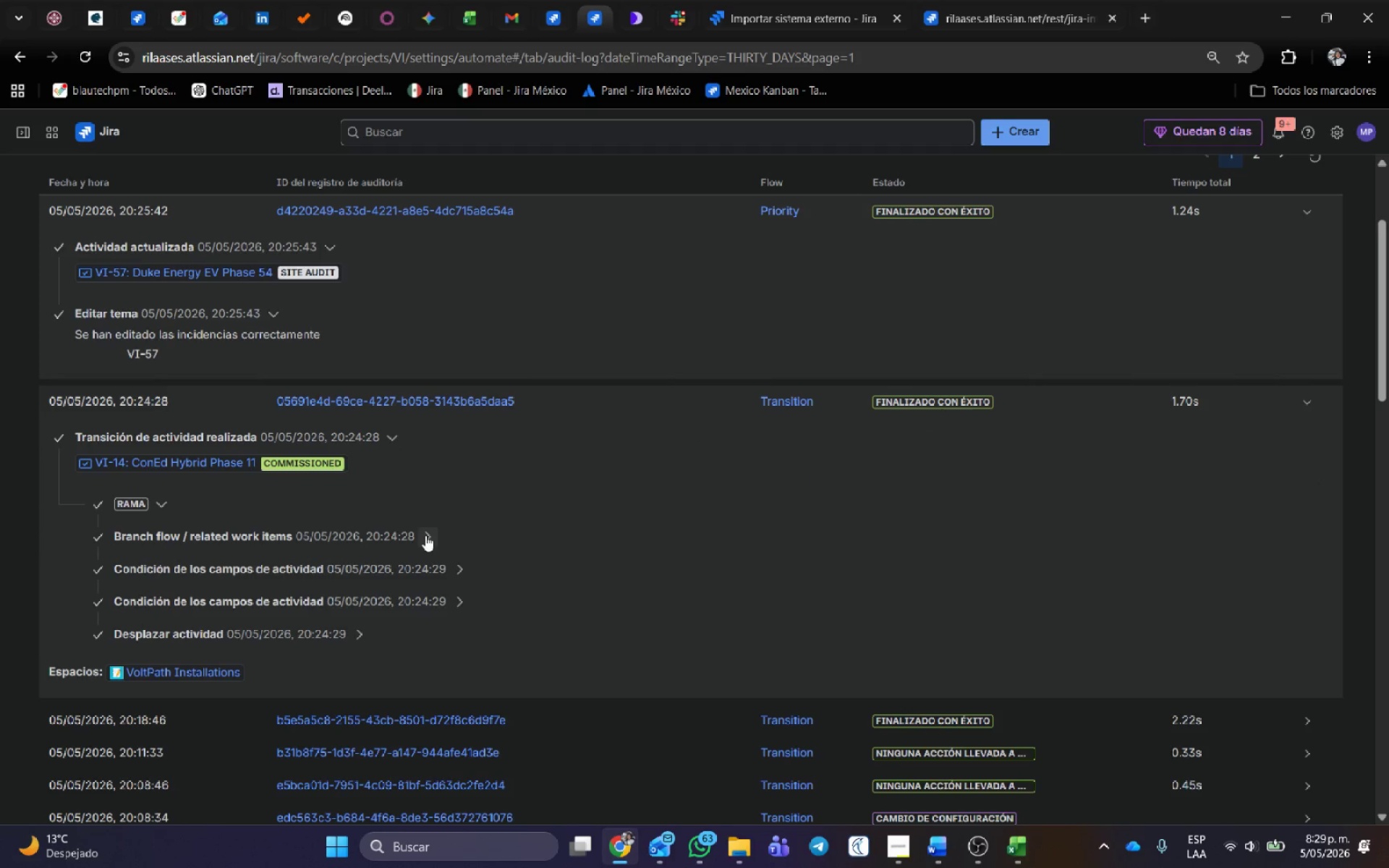 
left_click([425, 535])
 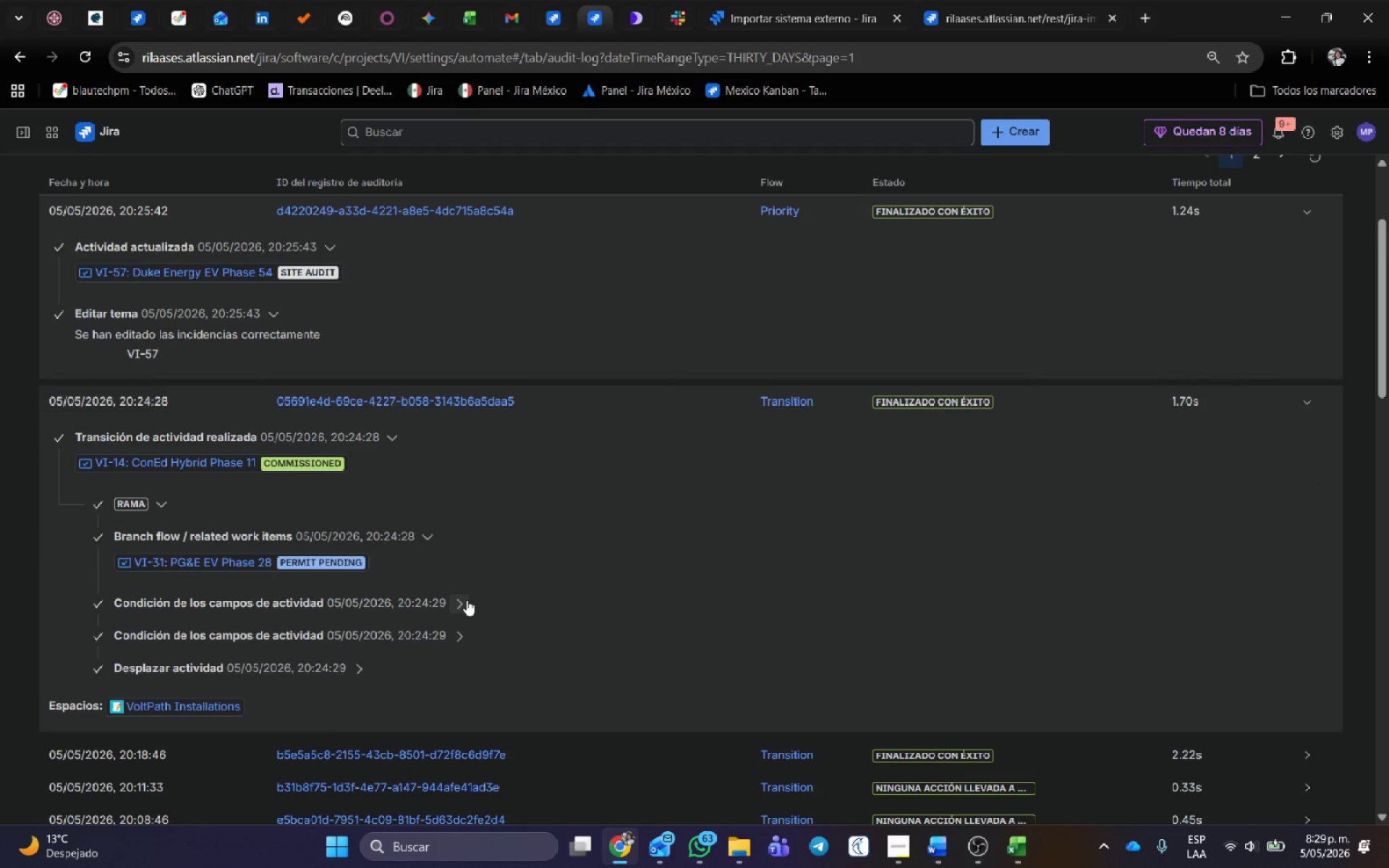 
left_click([466, 596])
 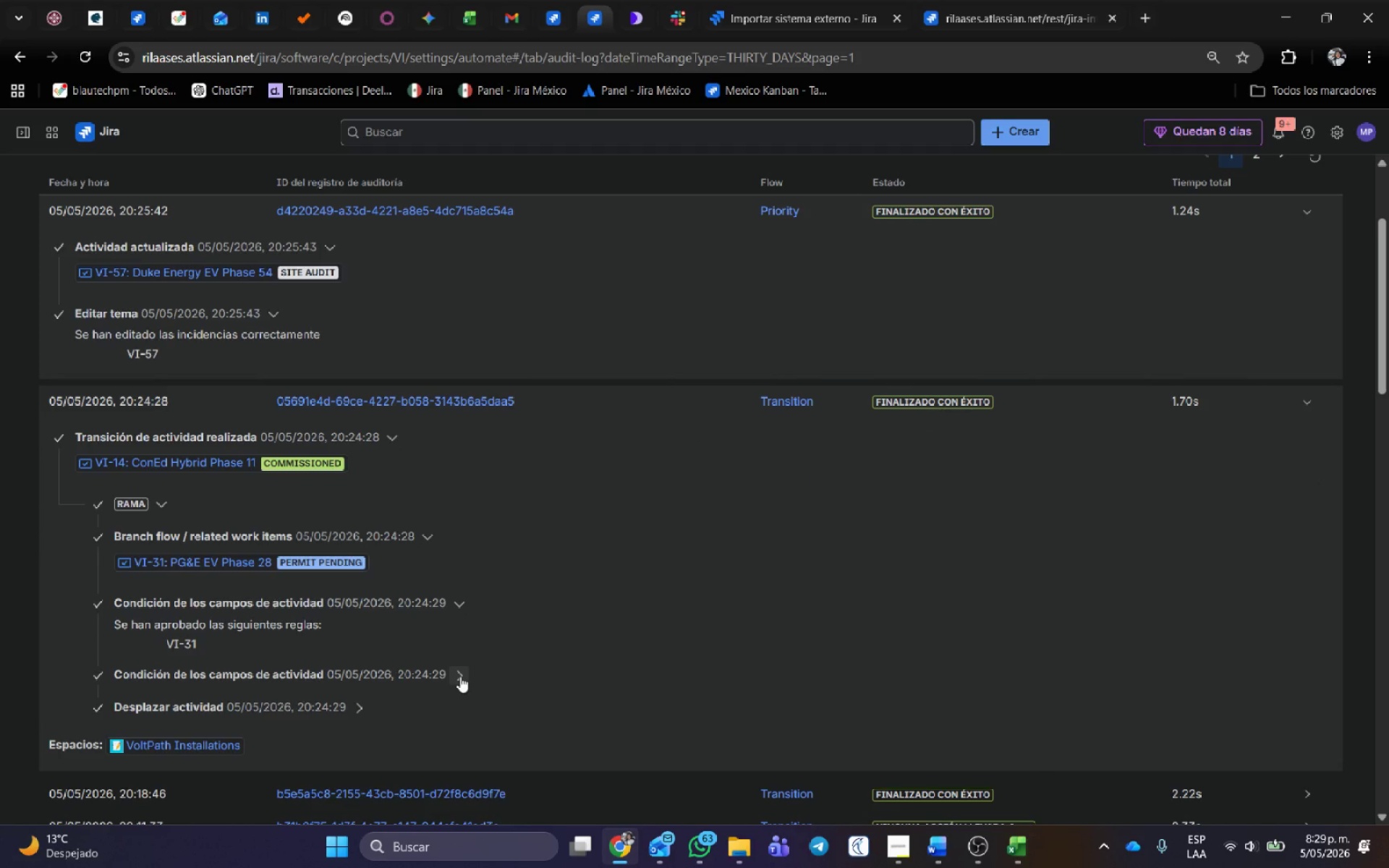 
left_click([459, 676])
 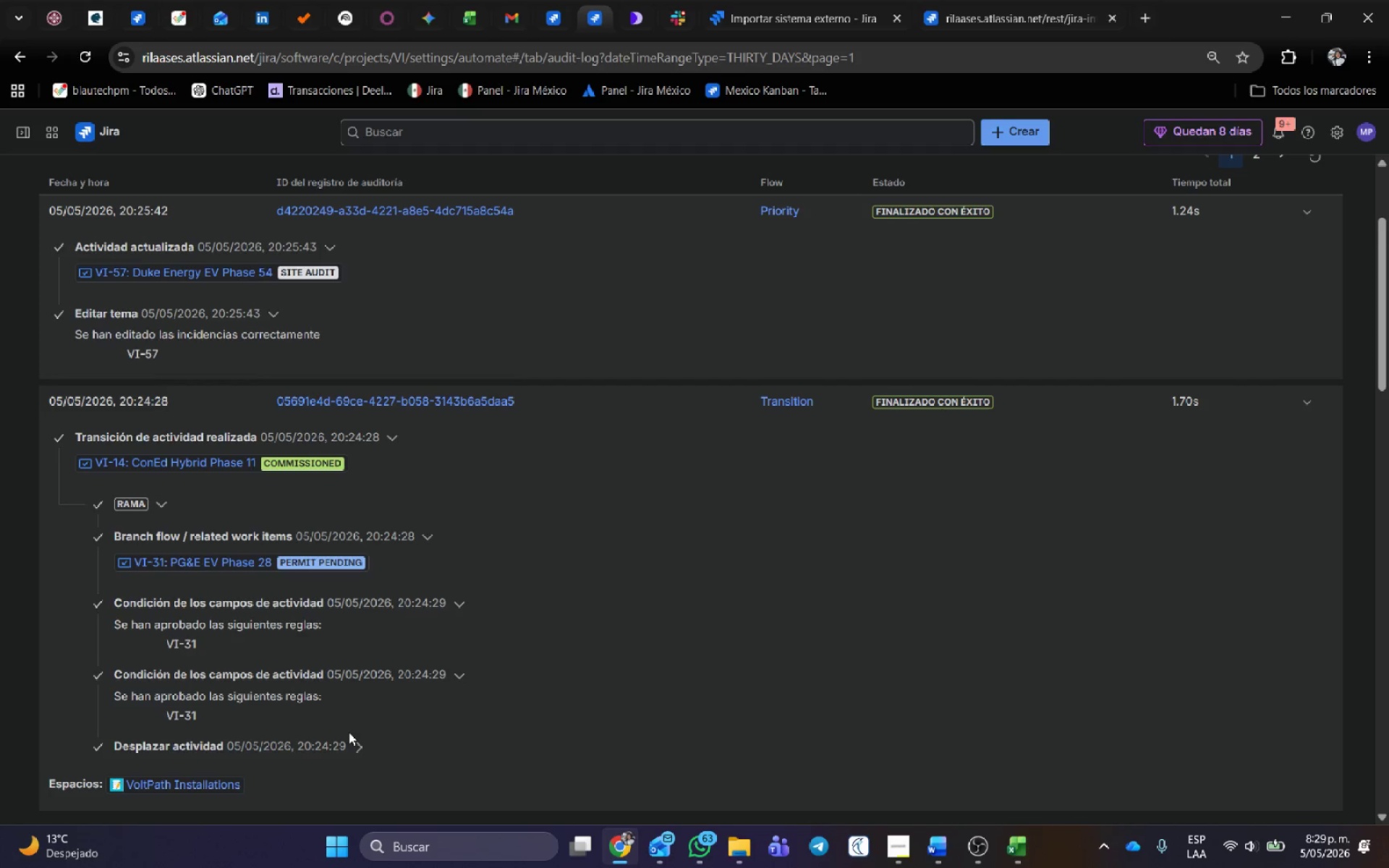 
left_click([352, 741])
 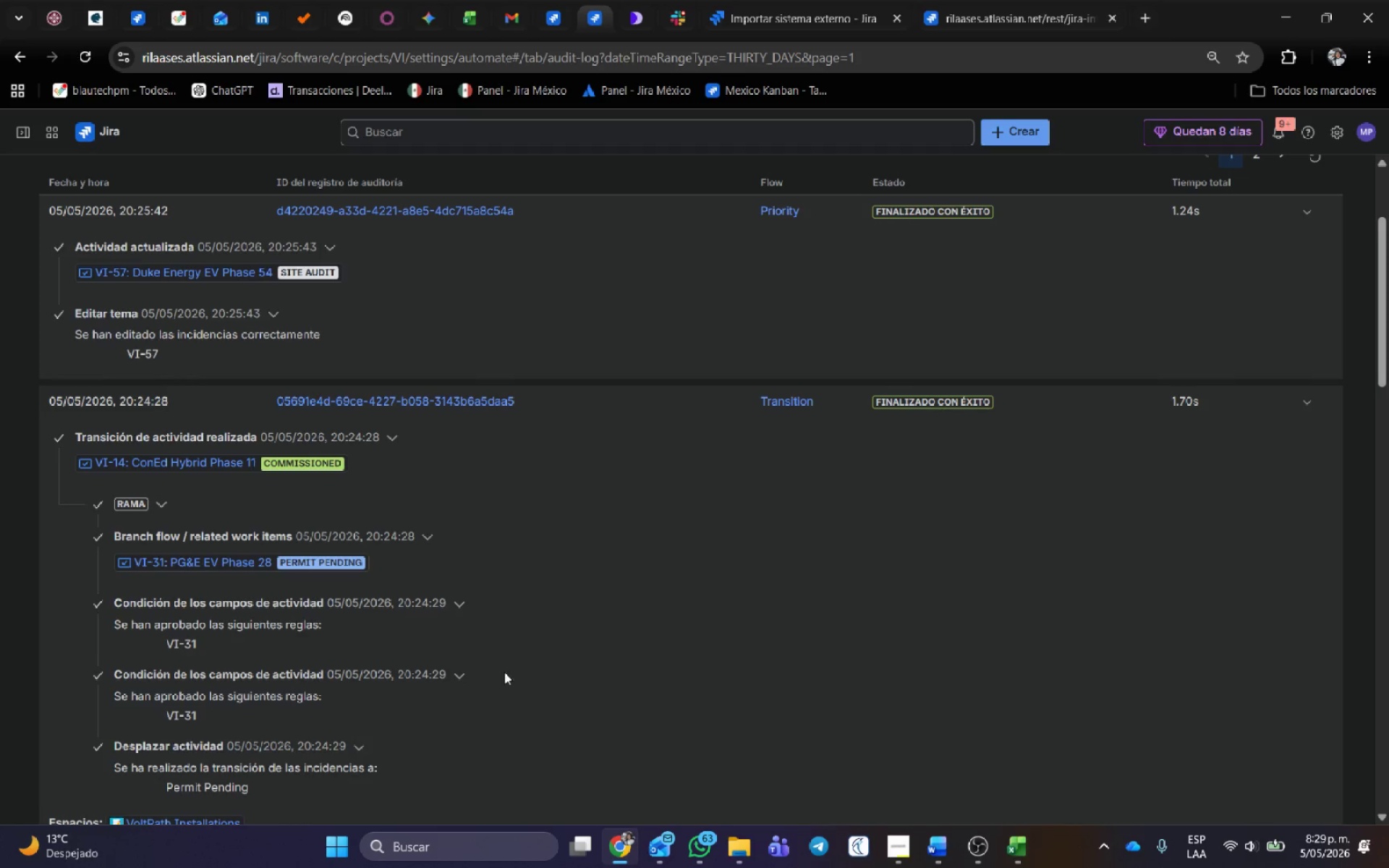 
scroll: coordinate [579, 655], scroll_direction: up, amount: 1.0
 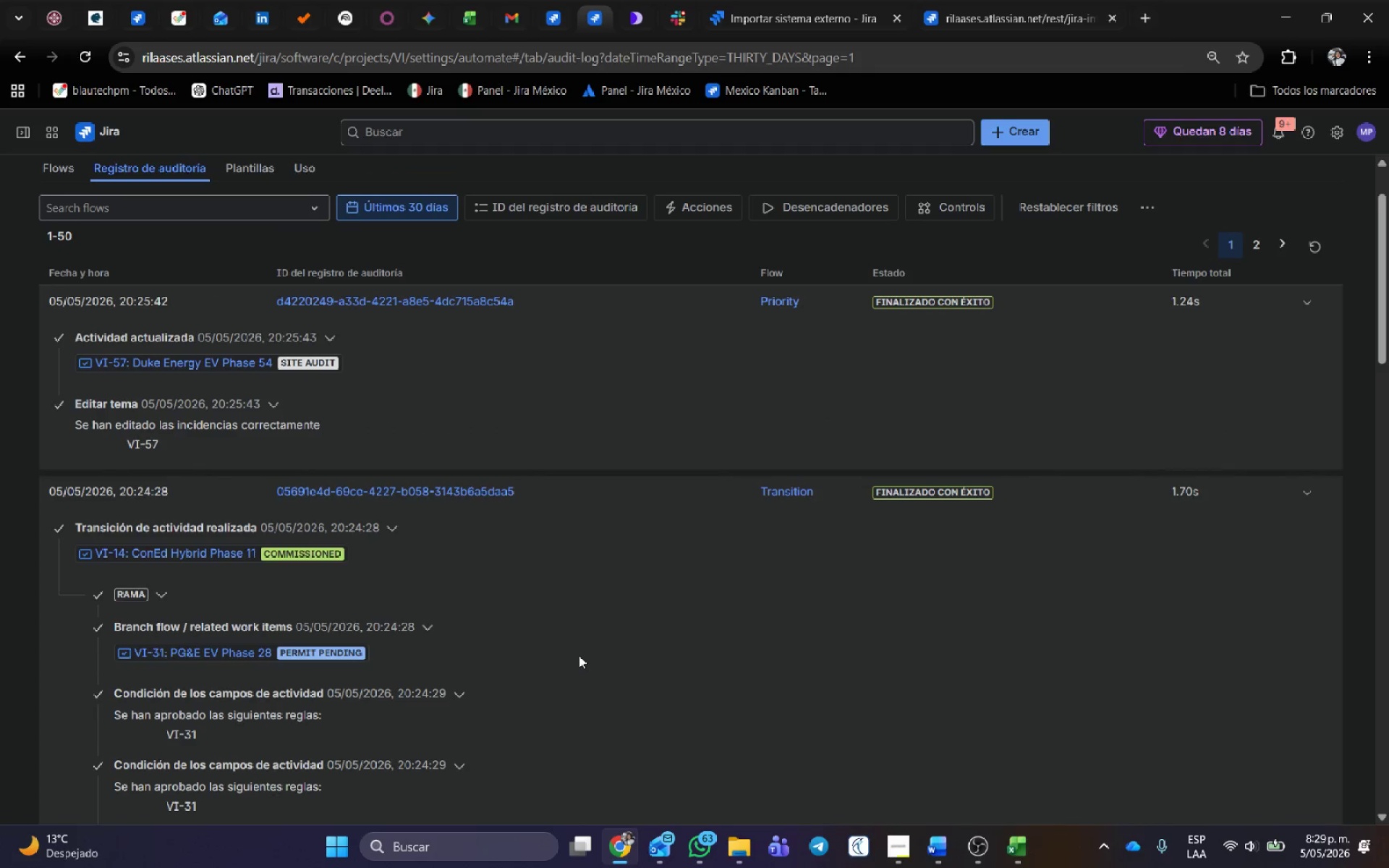 
scroll: coordinate [579, 655], scroll_direction: down, amount: 1.0
 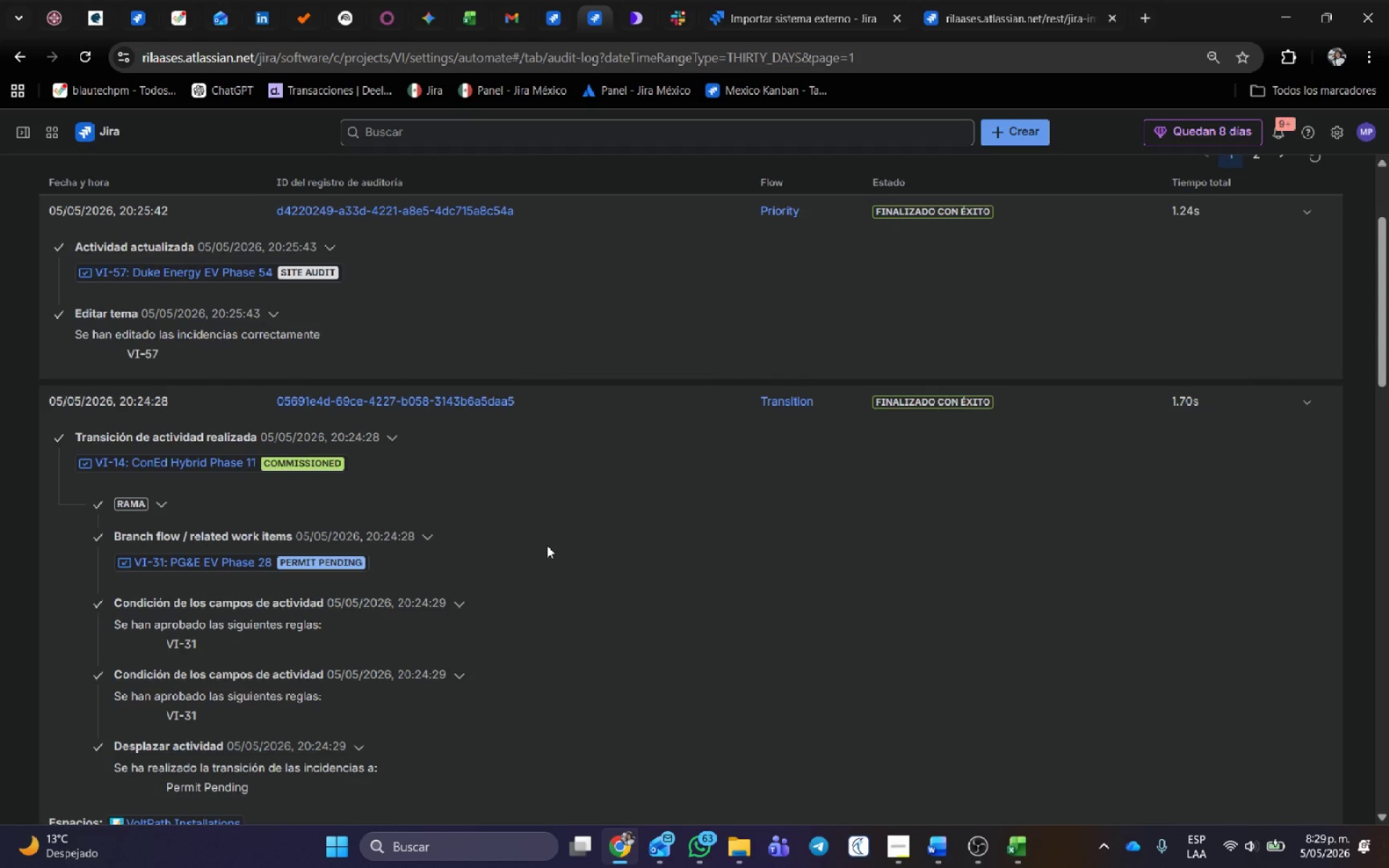 
key(Meta+Shift+ShiftLeft)
 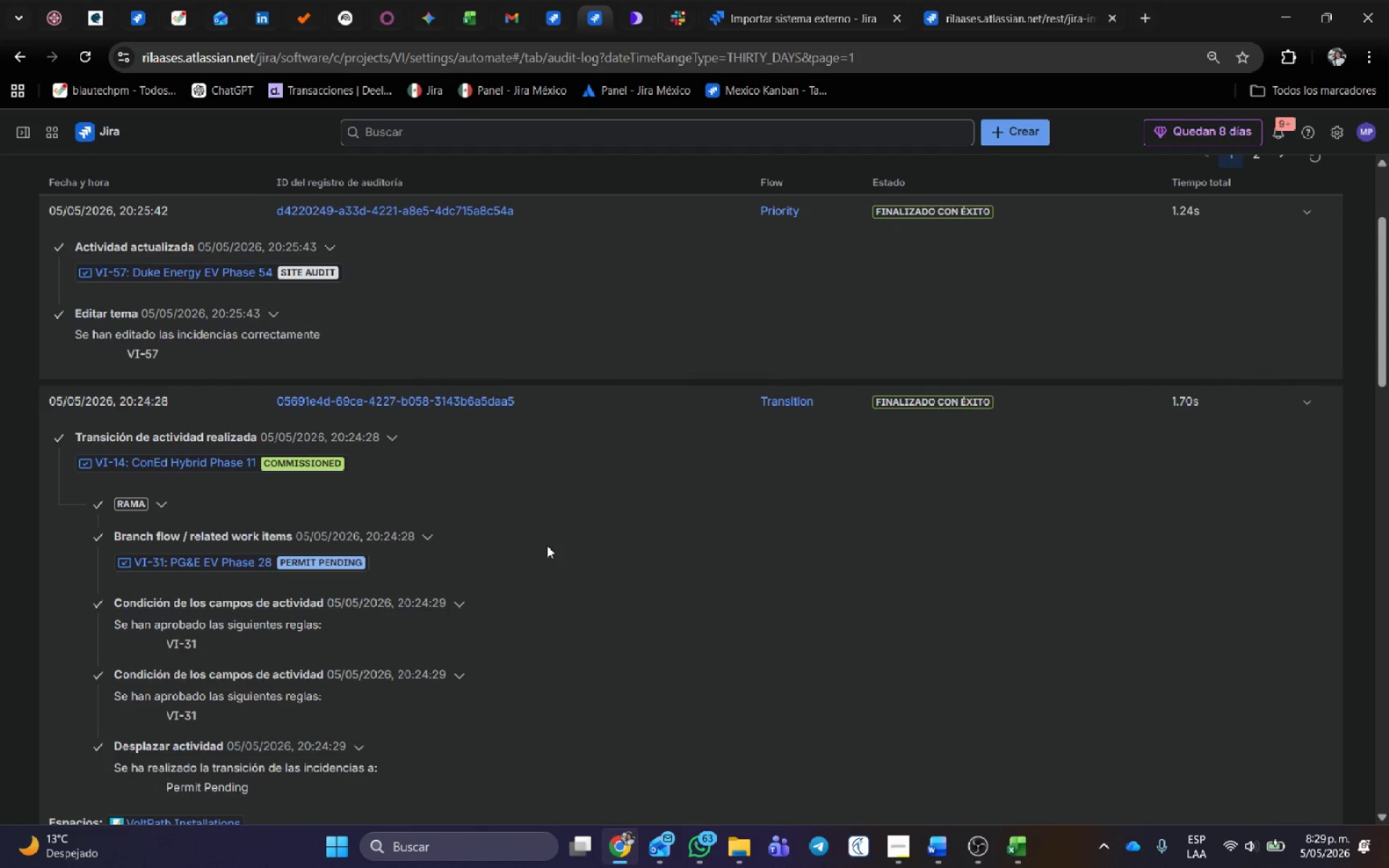 
key(Meta+Shift+S)
 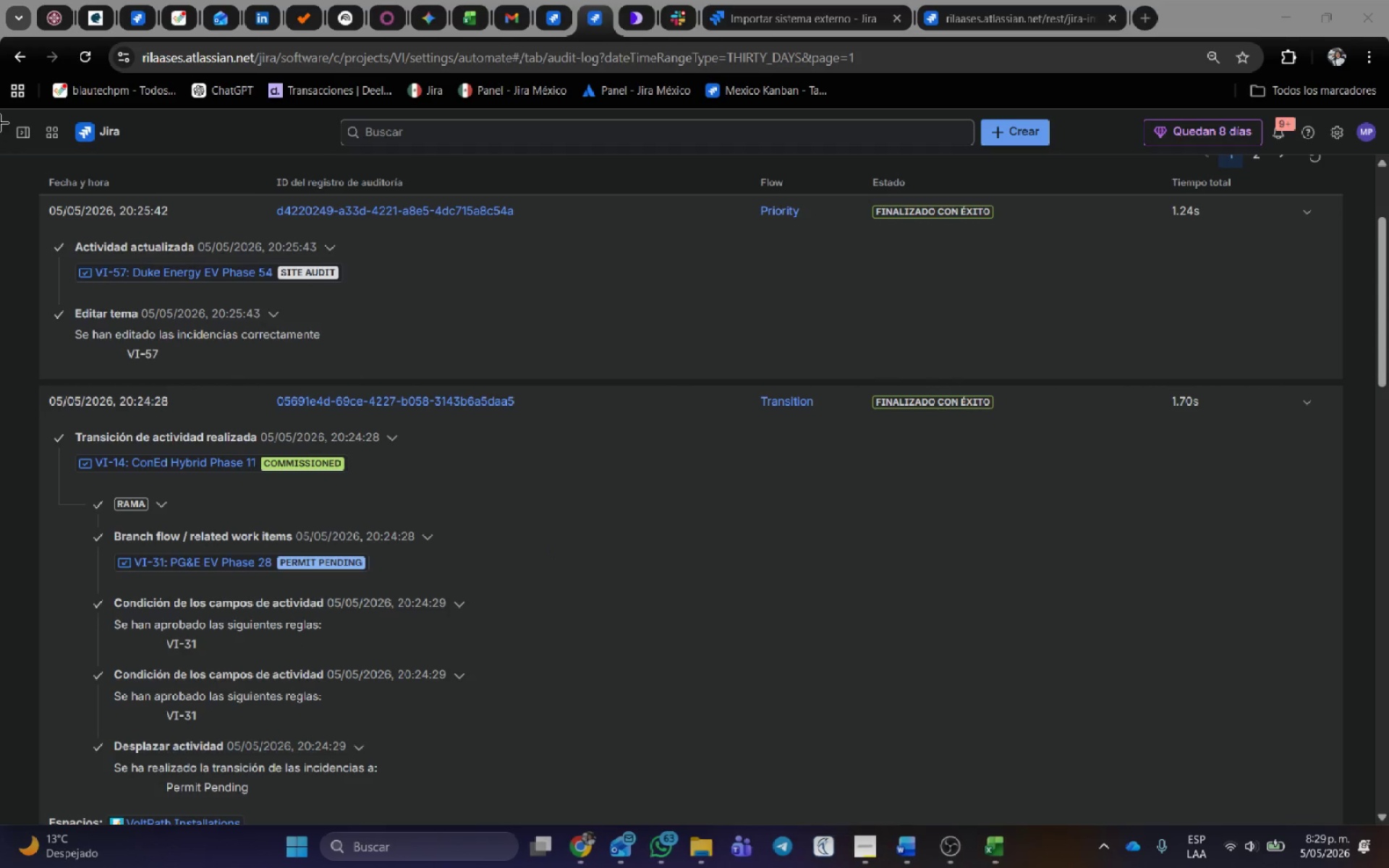 
left_click_drag(start_coordinate=[0, 112], to_coordinate=[1376, 826])
 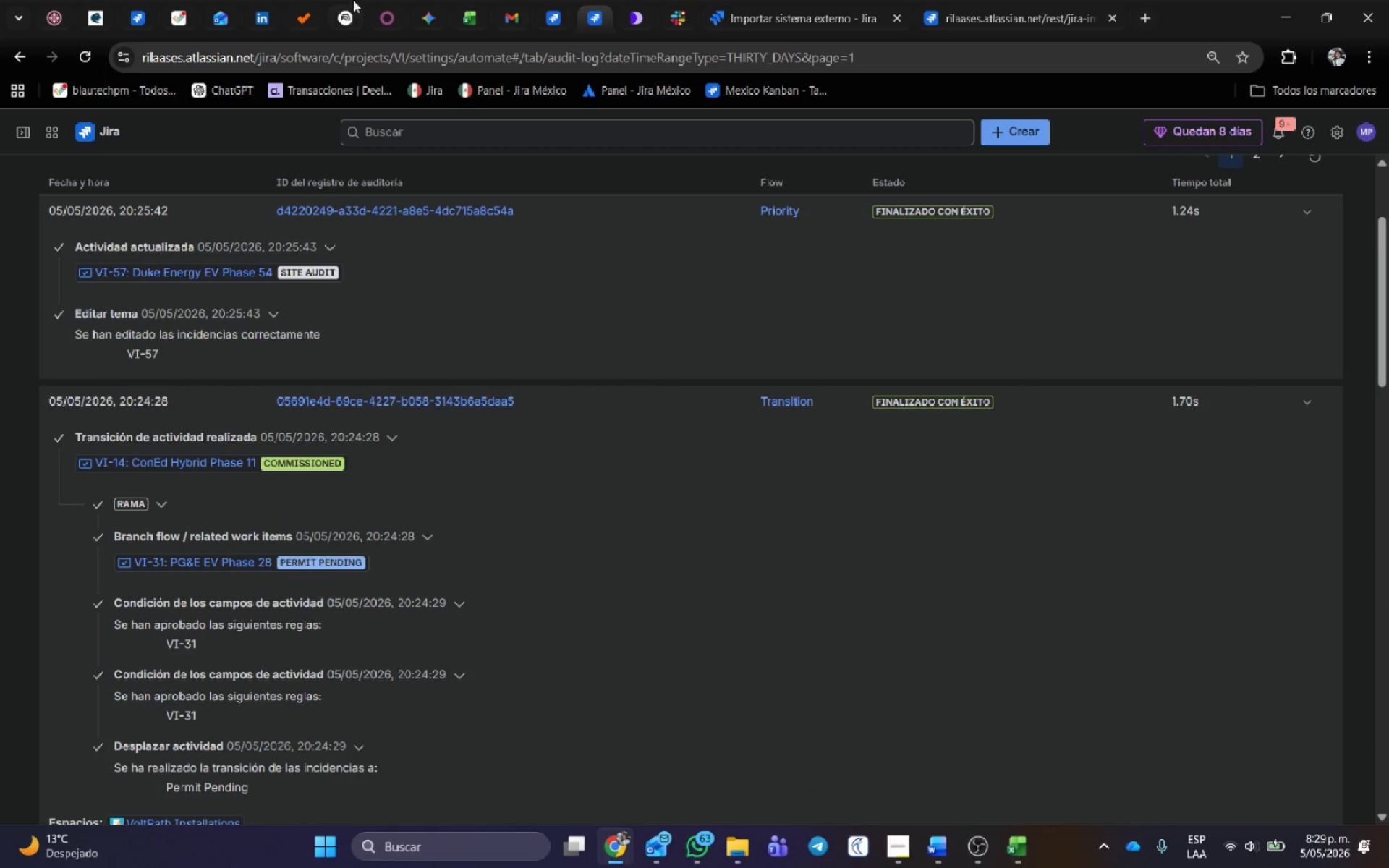 
scroll: coordinate [211, 387], scroll_direction: up, amount: 7.0
 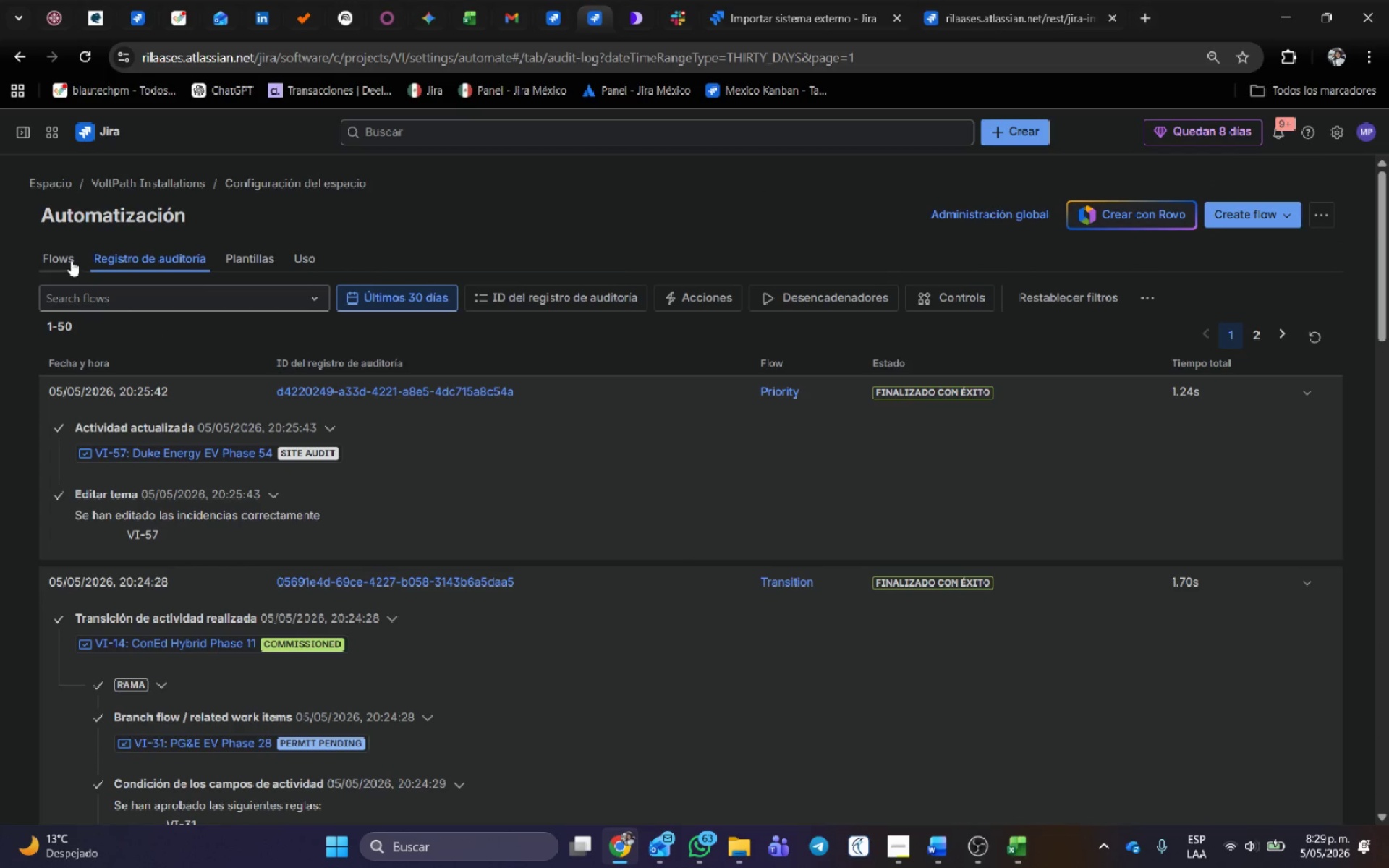 
left_click([71, 260])
 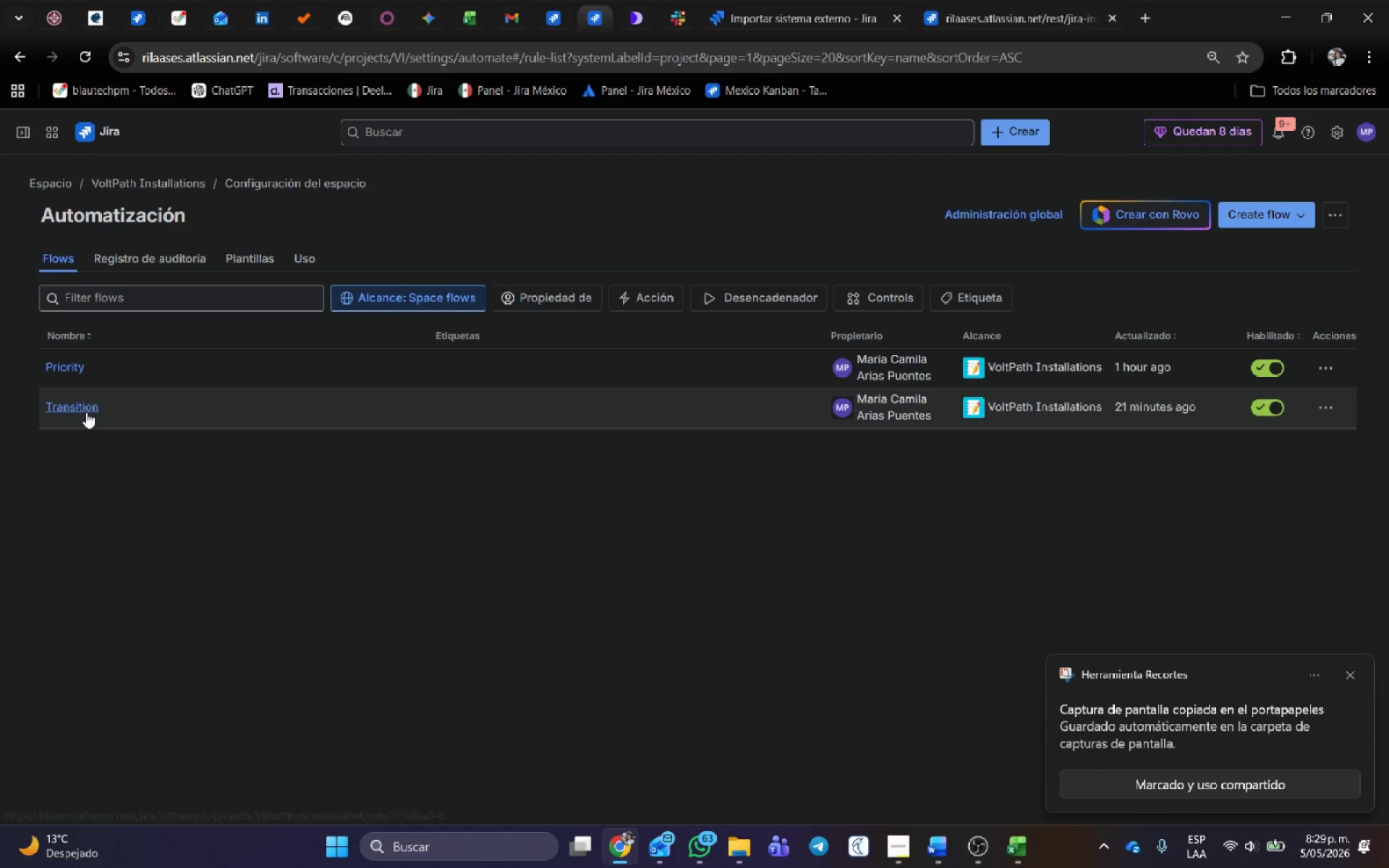 
left_click([85, 402])
 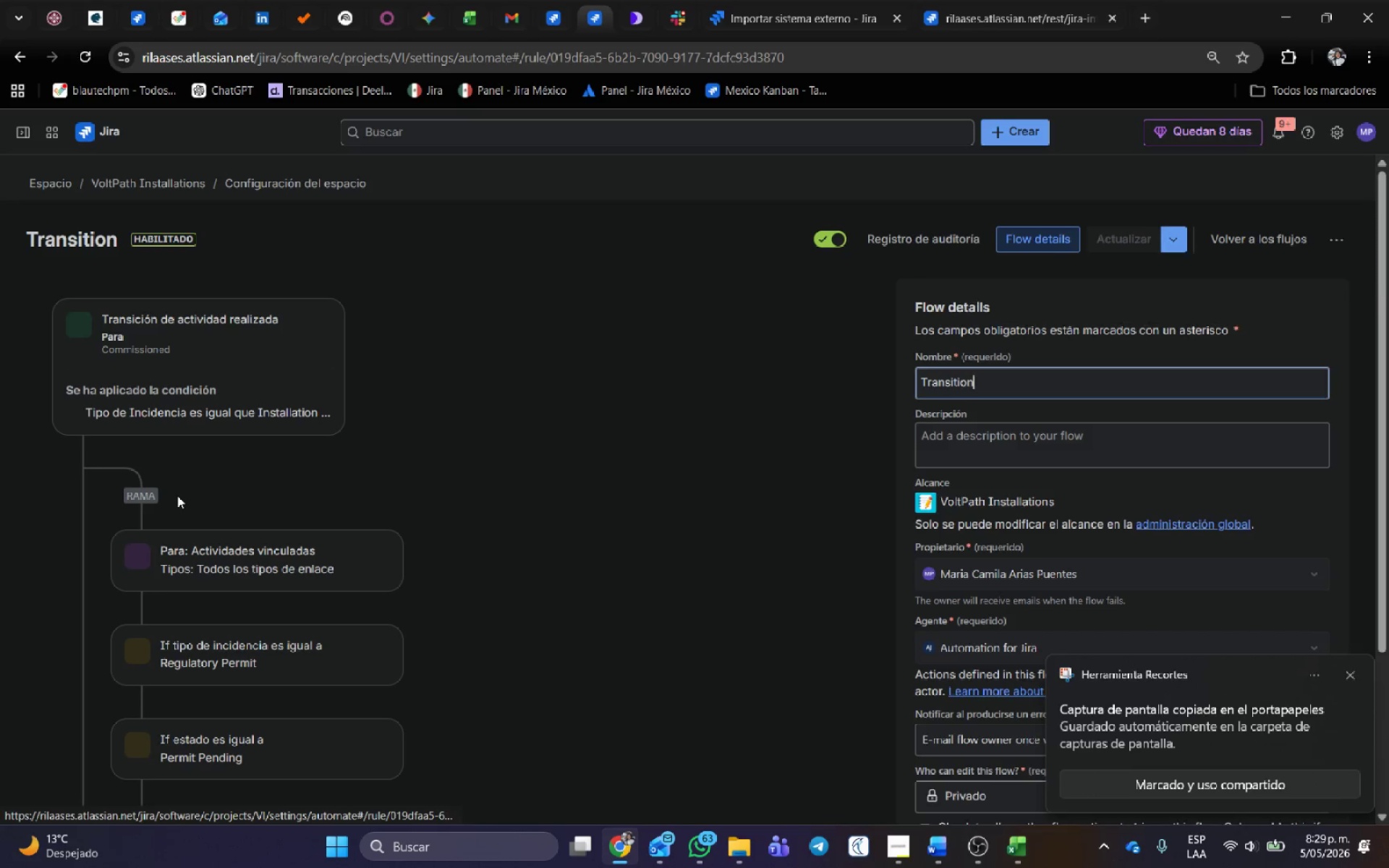 
scroll: coordinate [179, 496], scroll_direction: down, amount: 4.0
 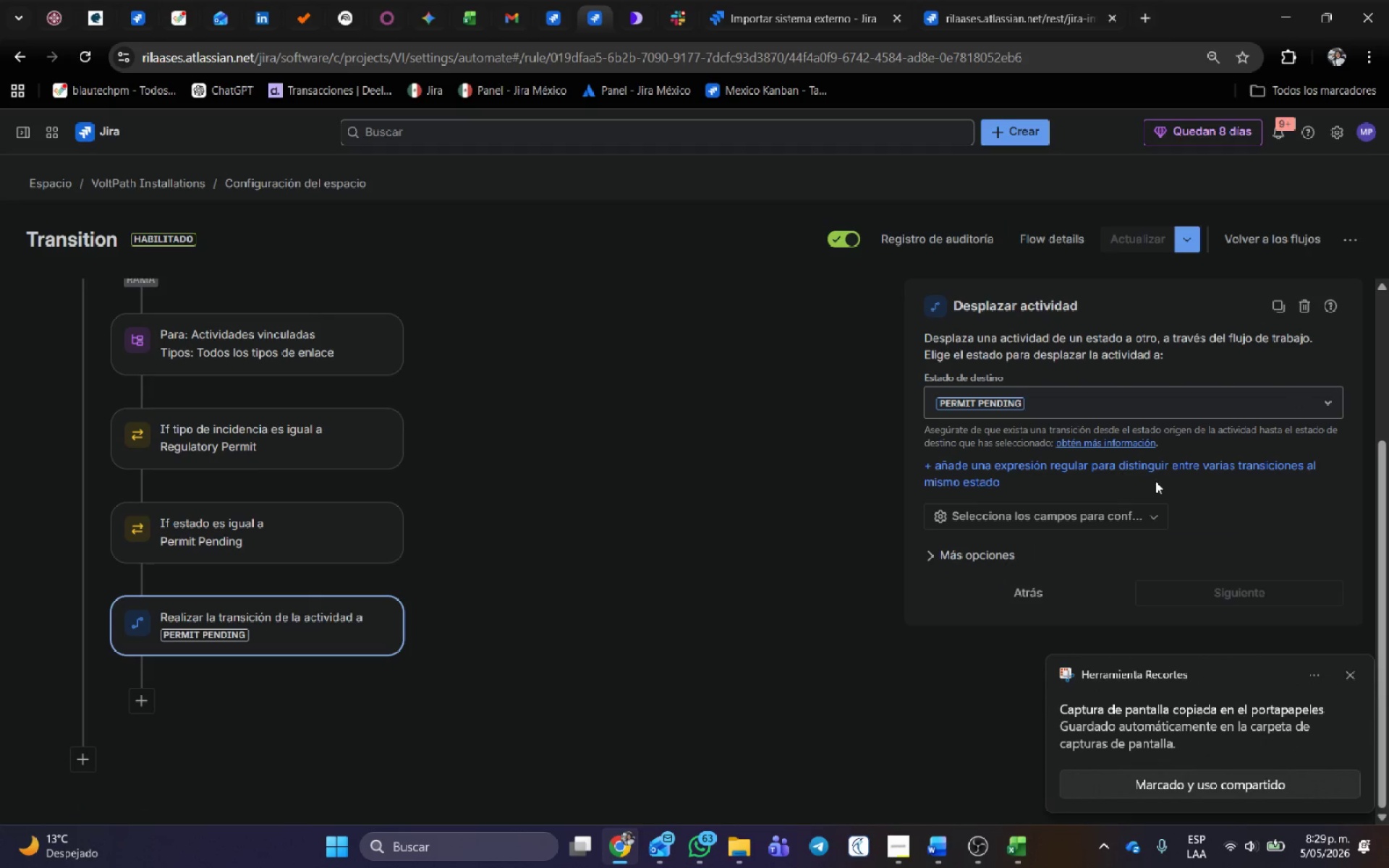 
left_click([1100, 400])
 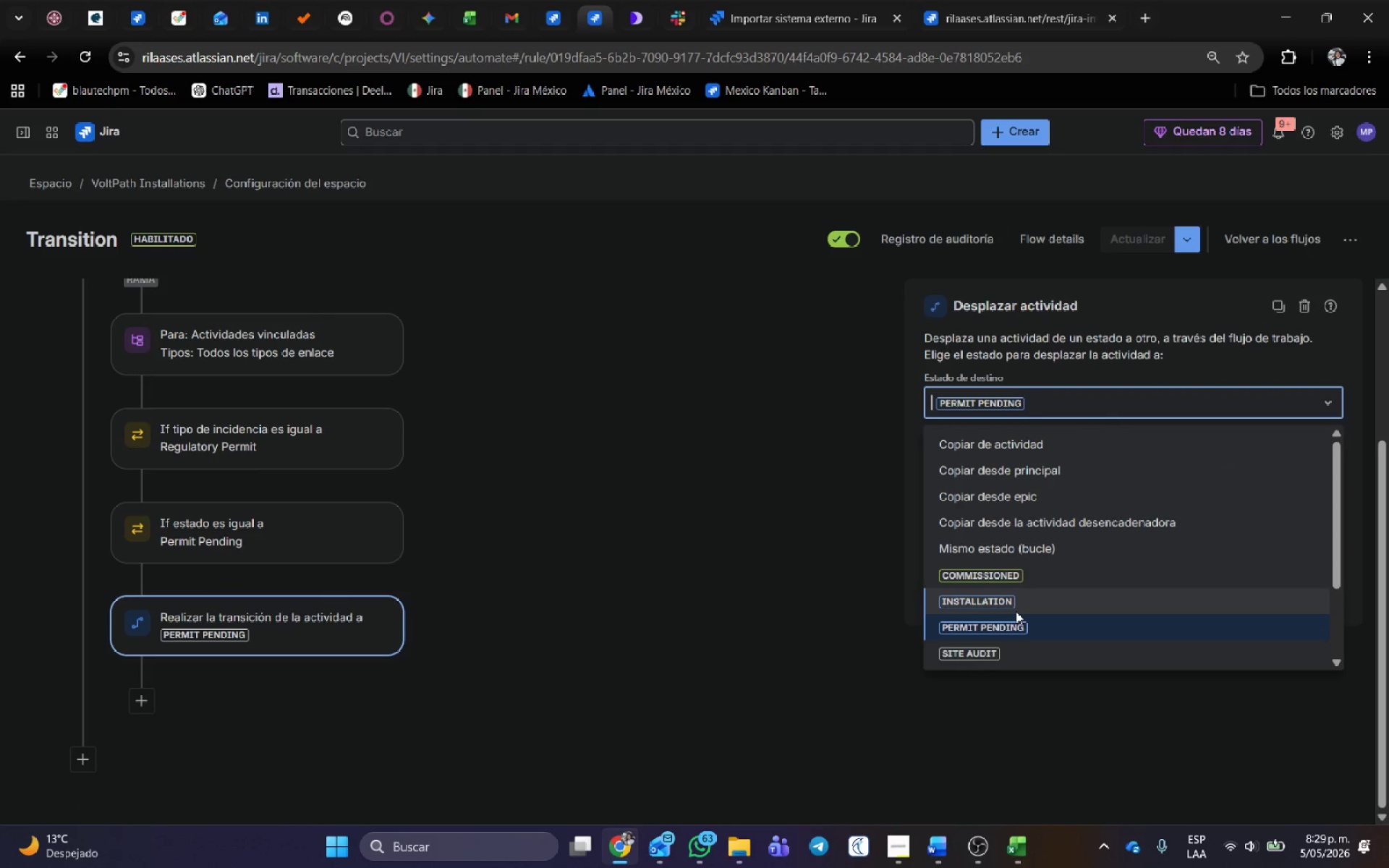 
left_click([1016, 608])
 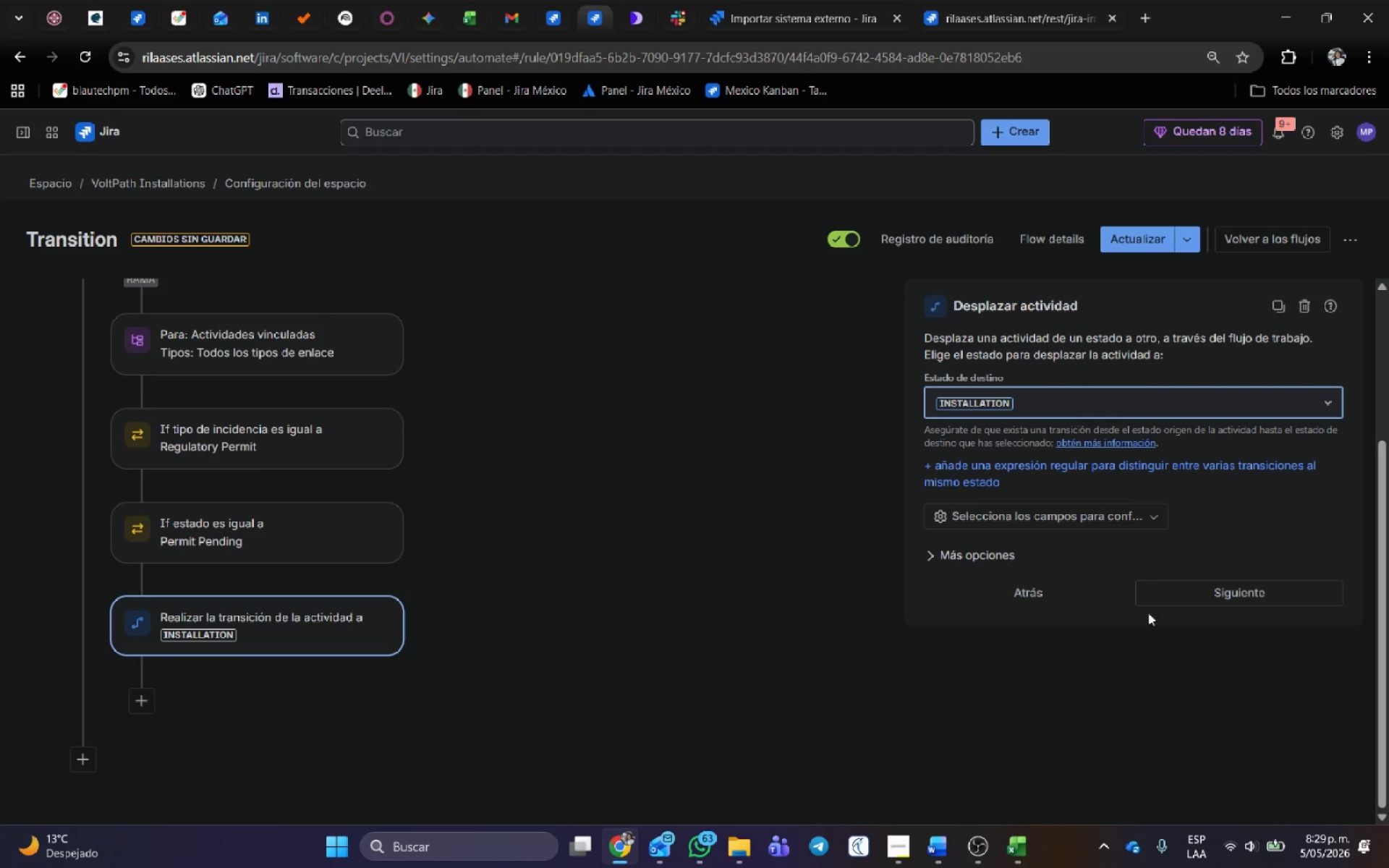 
left_click([1212, 597])
 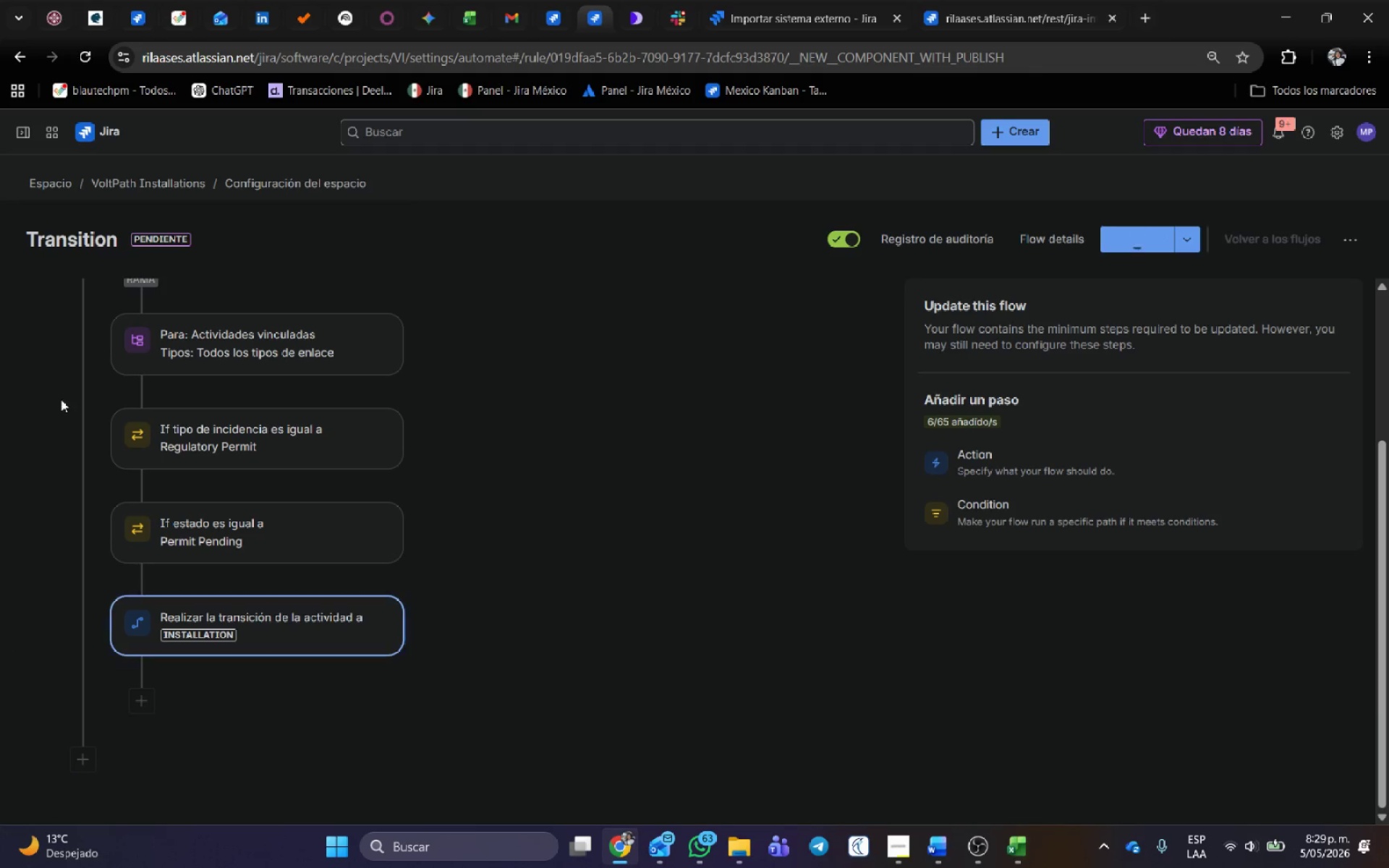 
scroll: coordinate [174, 266], scroll_direction: up, amount: 4.0
 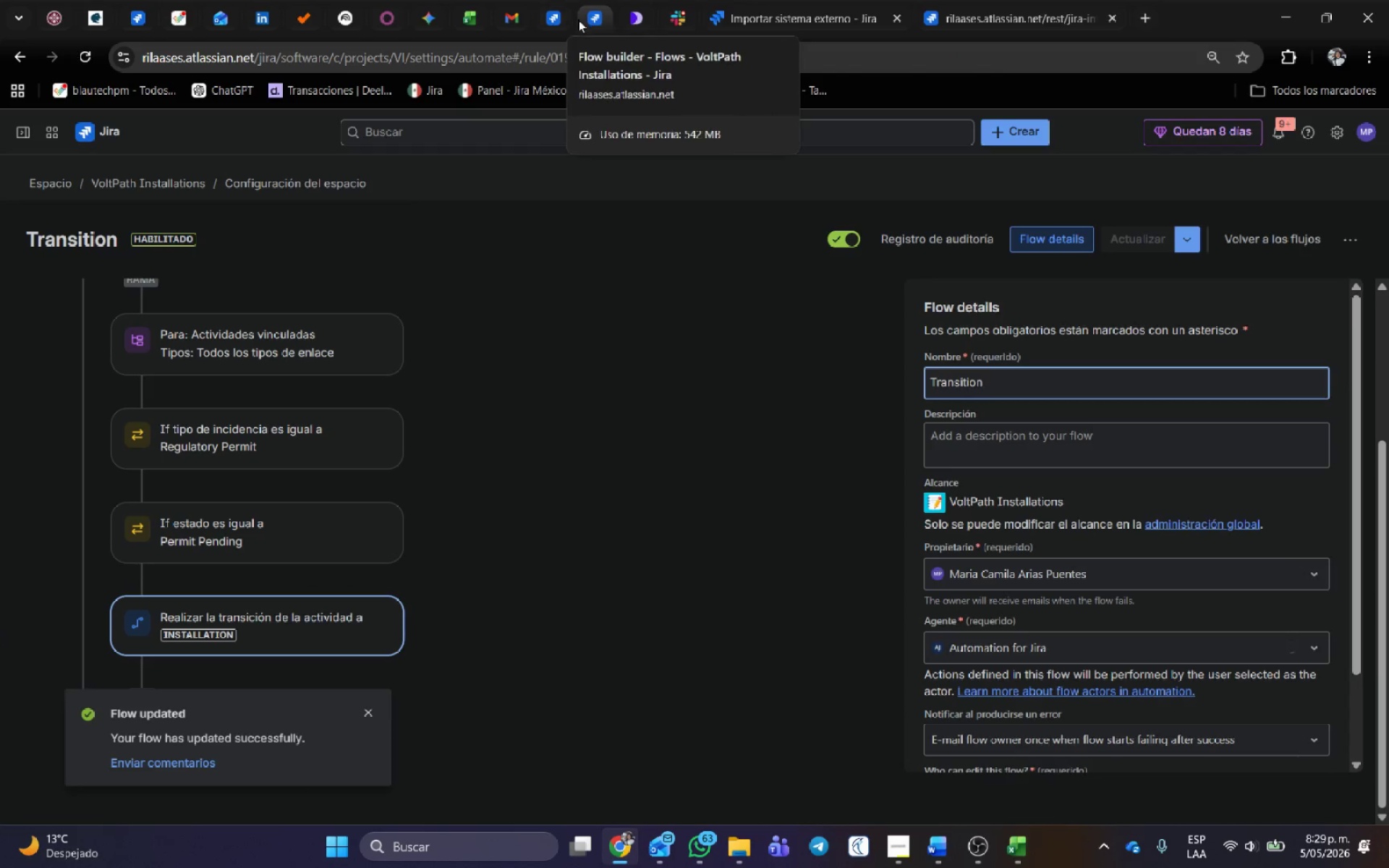 
left_click([572, 11])
 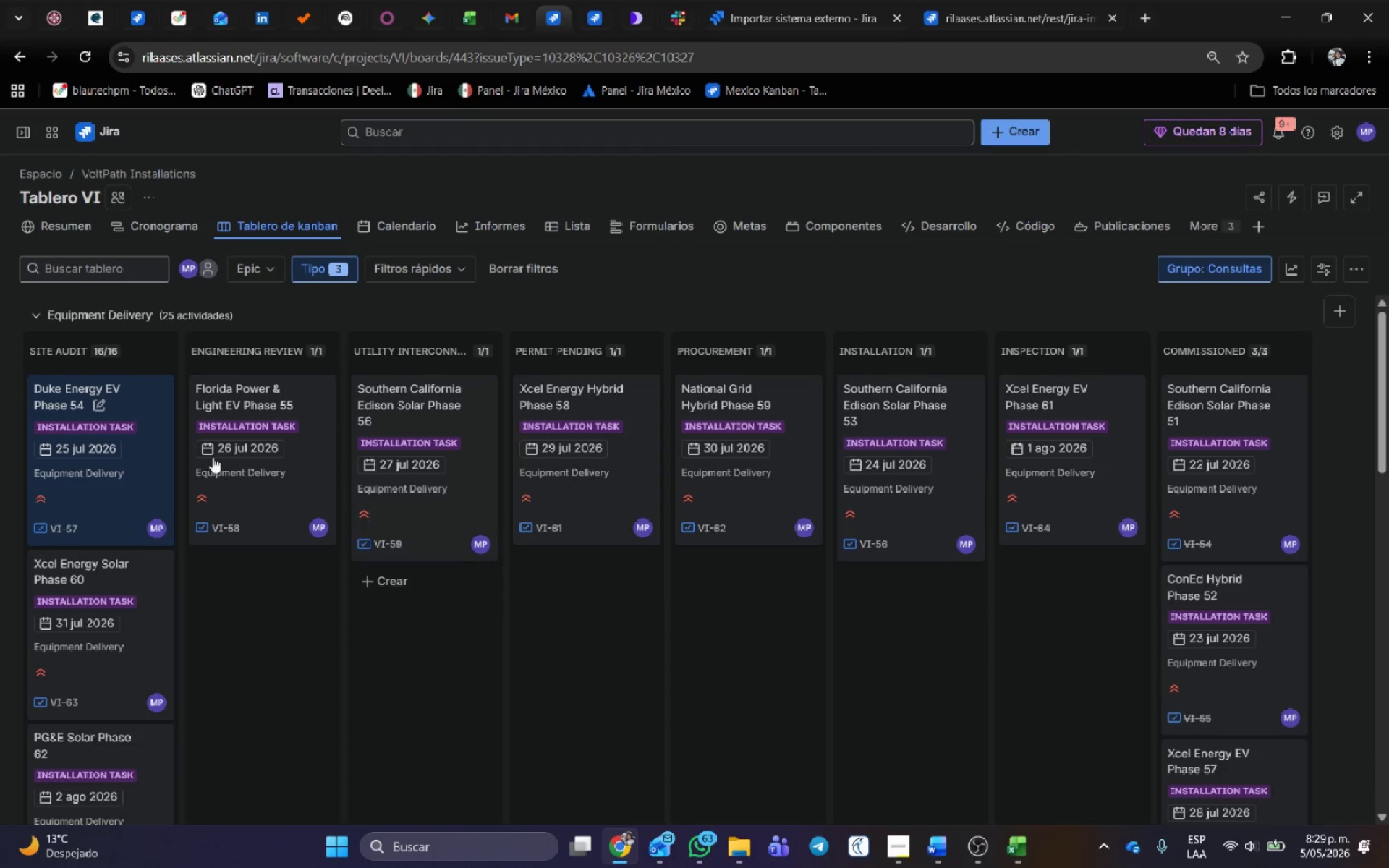 
scroll: coordinate [187, 548], scroll_direction: up, amount: 1.0
 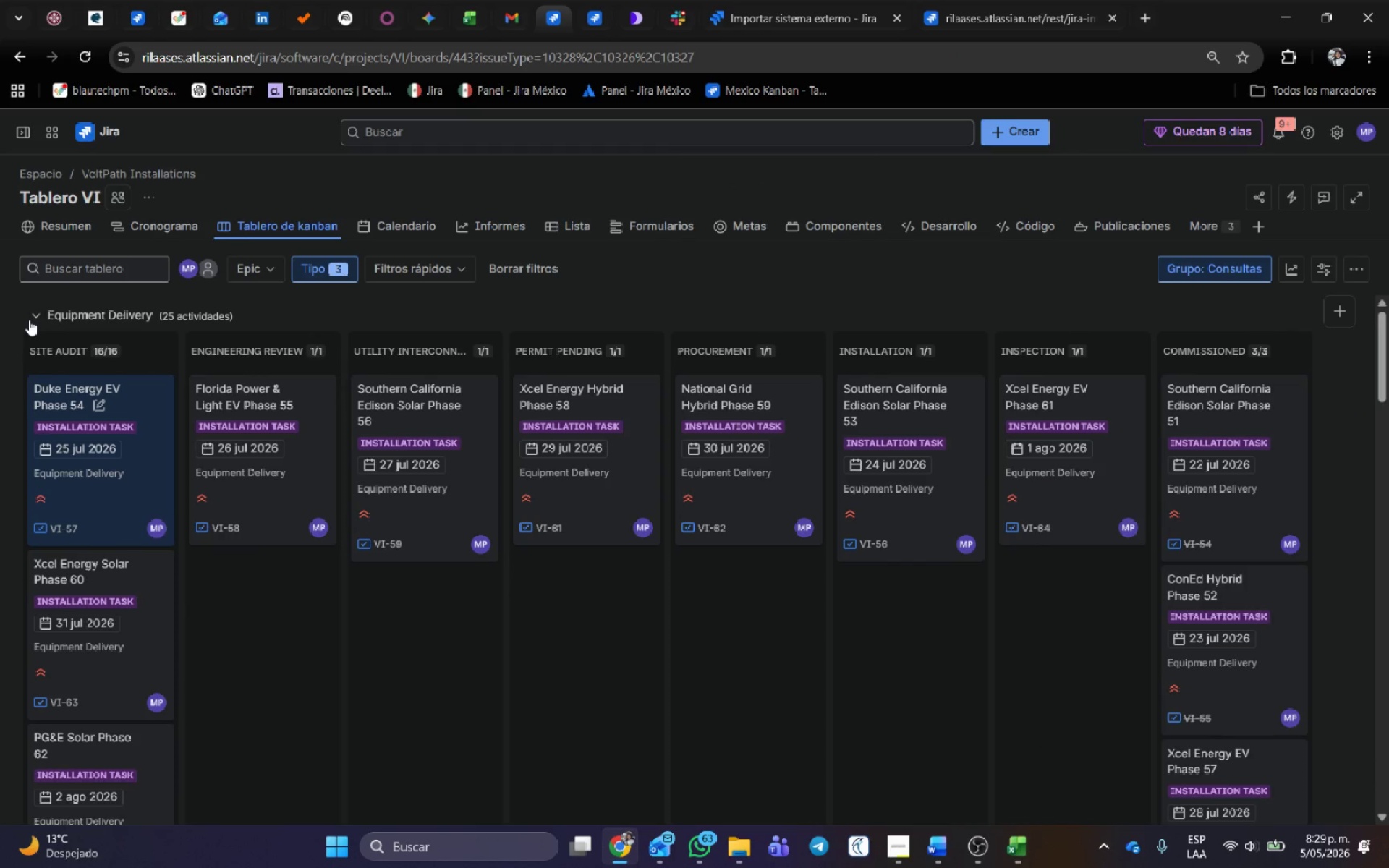 
left_click([32, 317])
 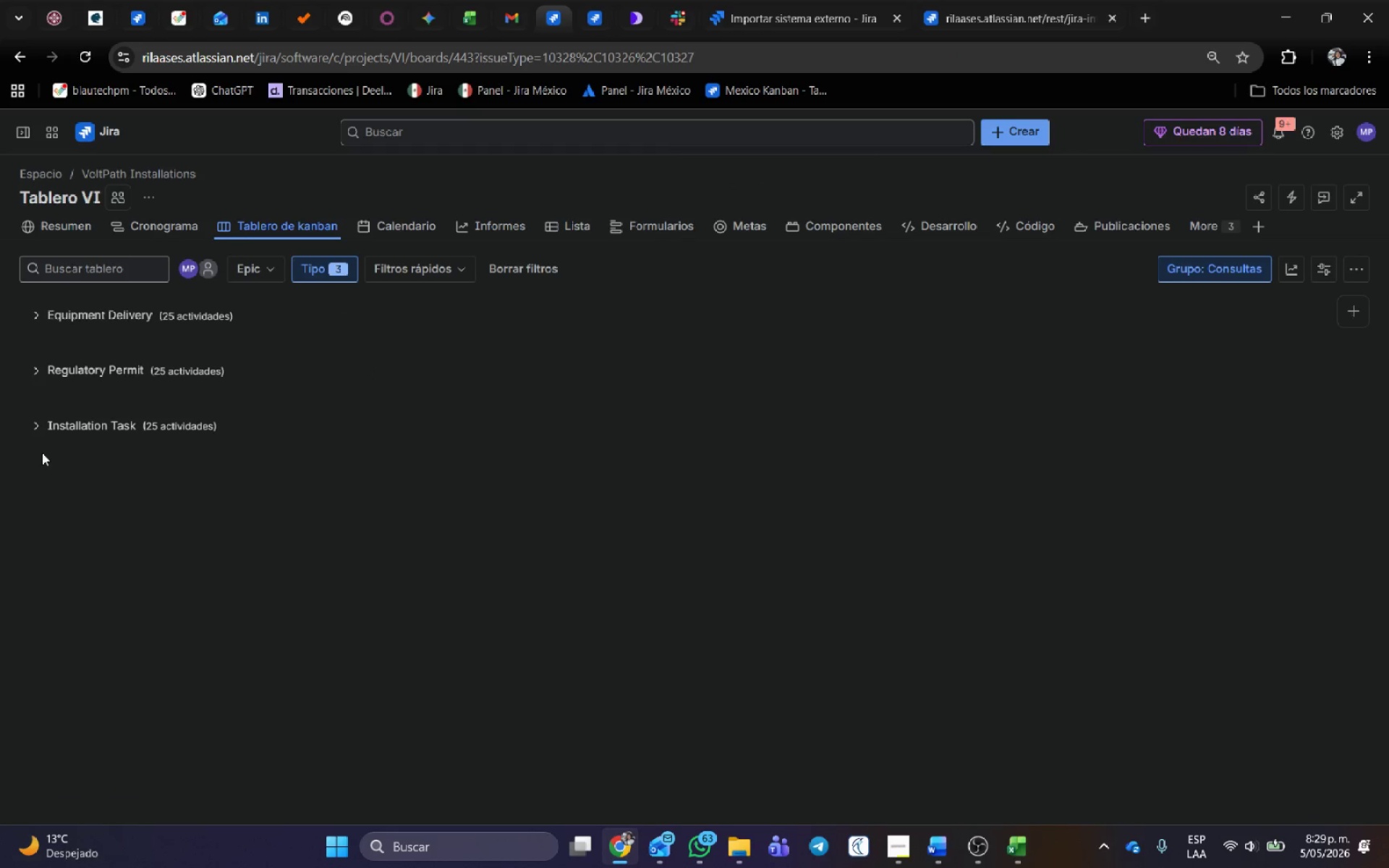 
left_click([36, 427])
 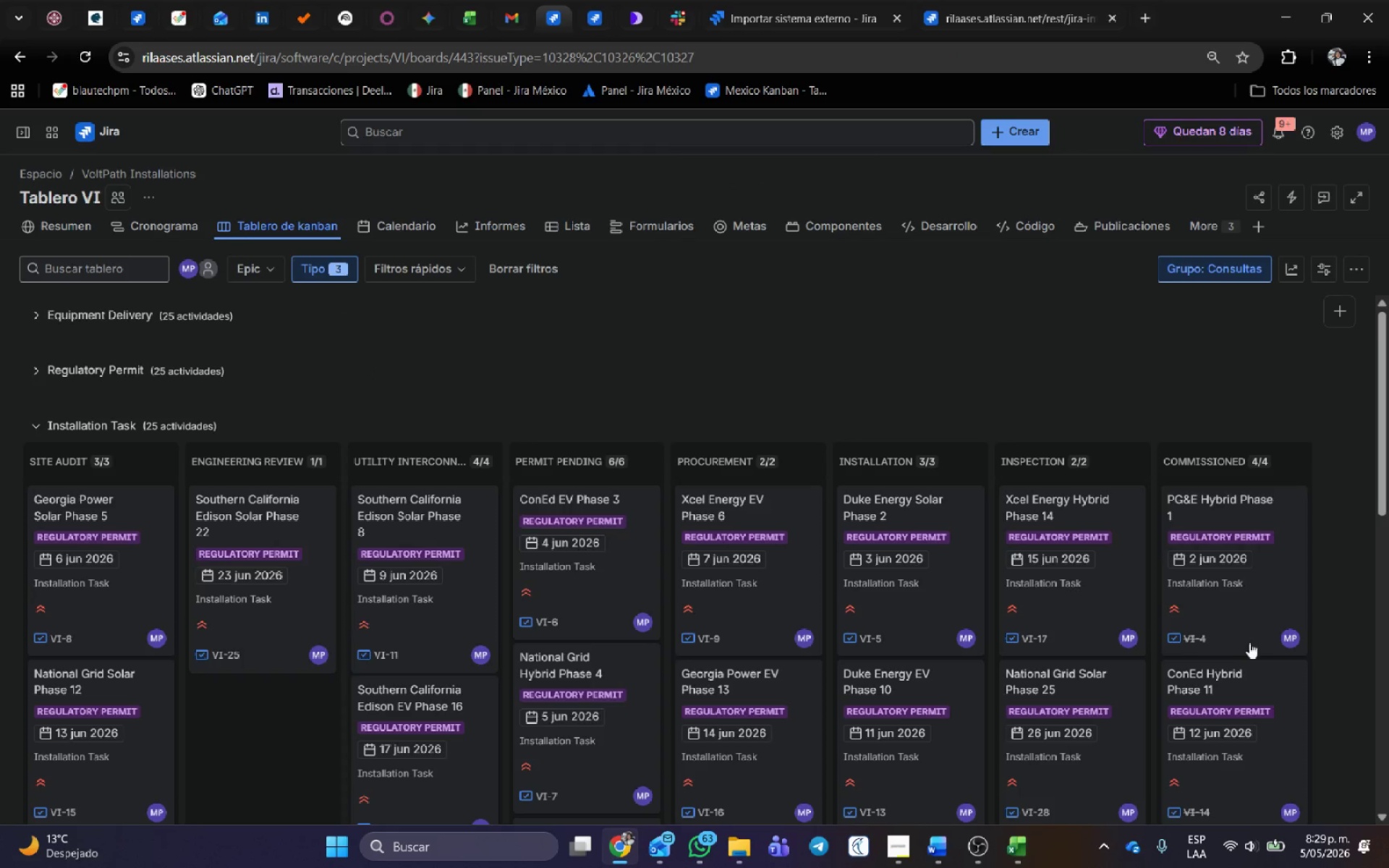 
left_click([1244, 604])
 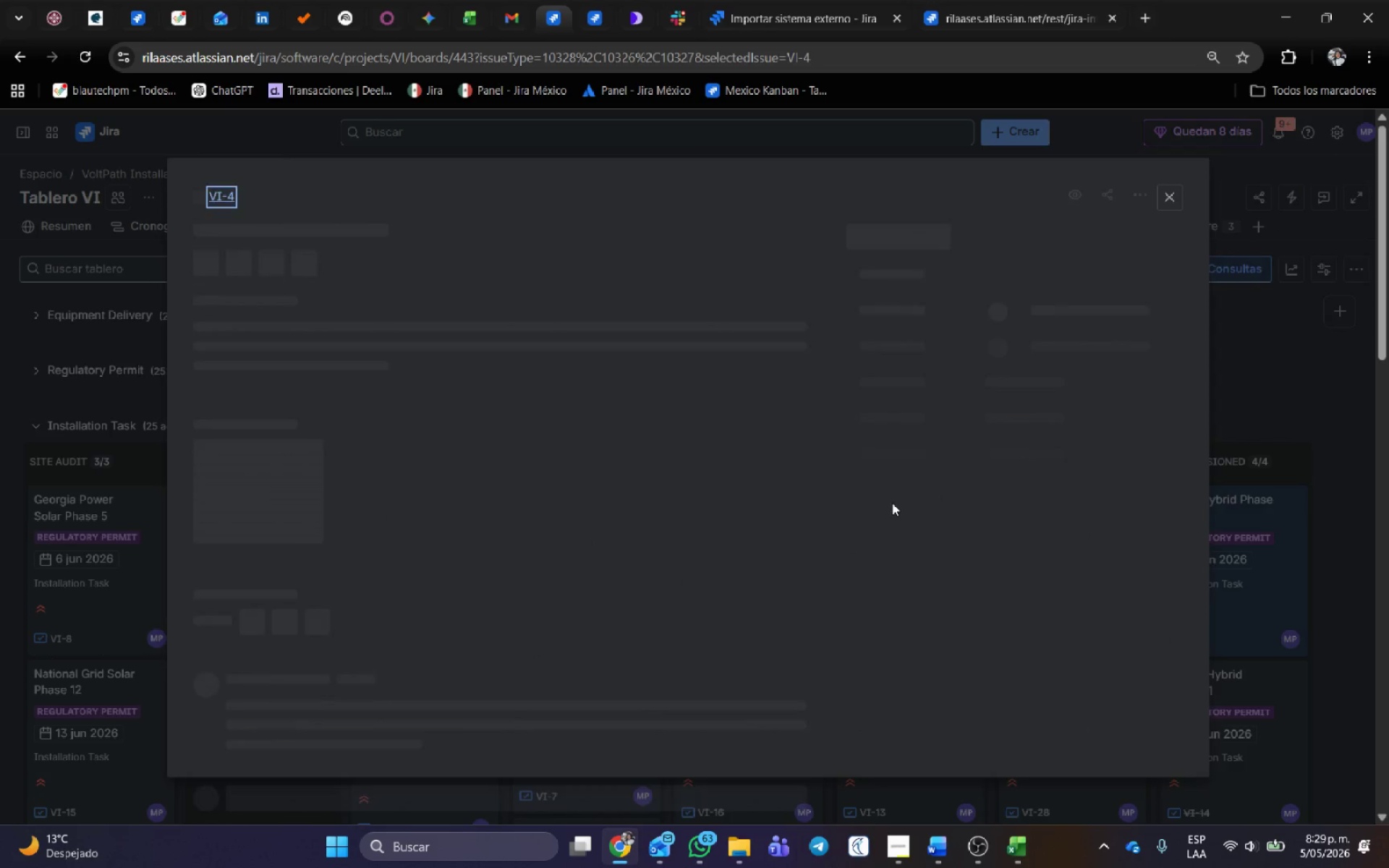 
scroll: coordinate [571, 594], scroll_direction: down, amount: 1.0
 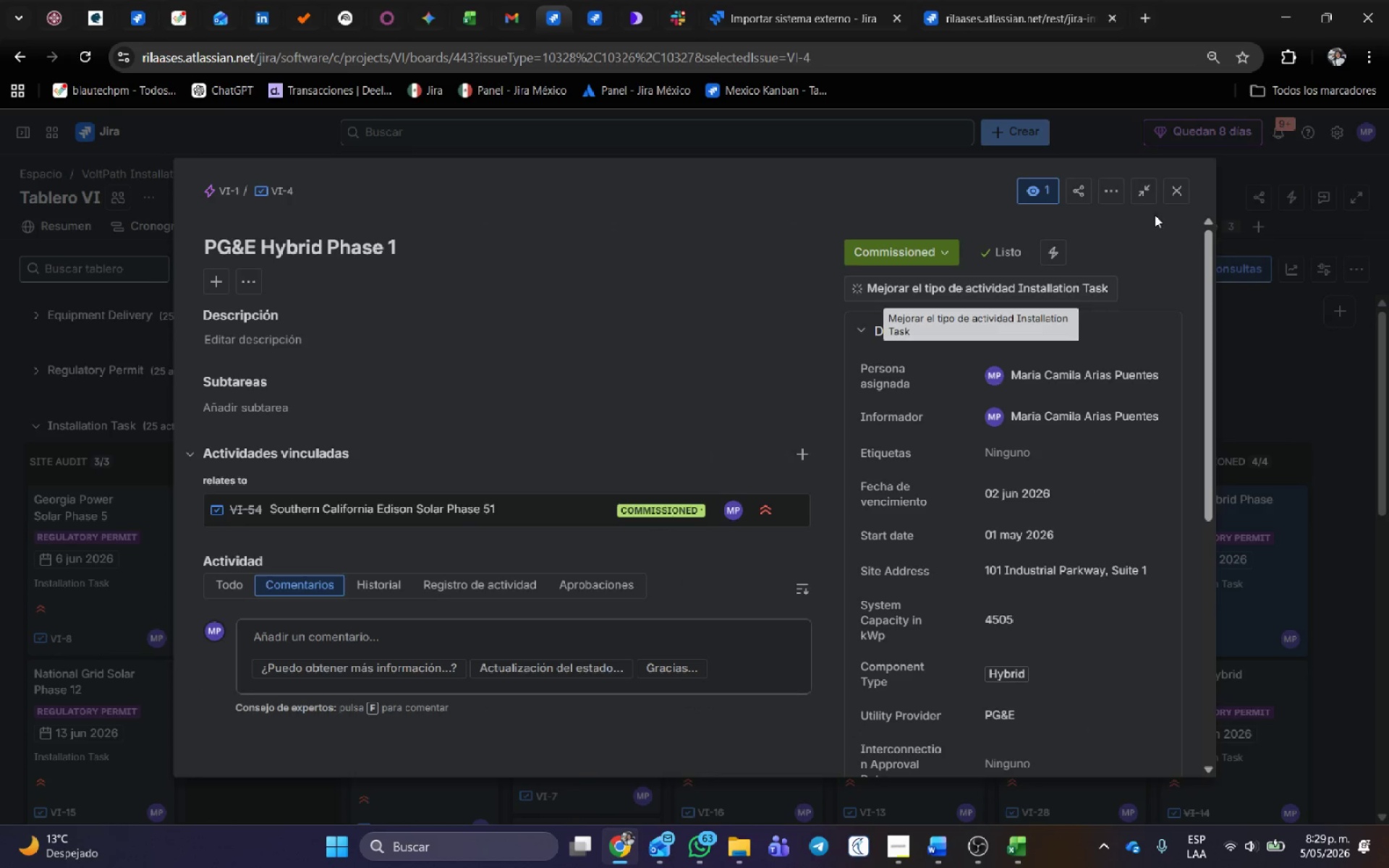 
left_click([1184, 193])
 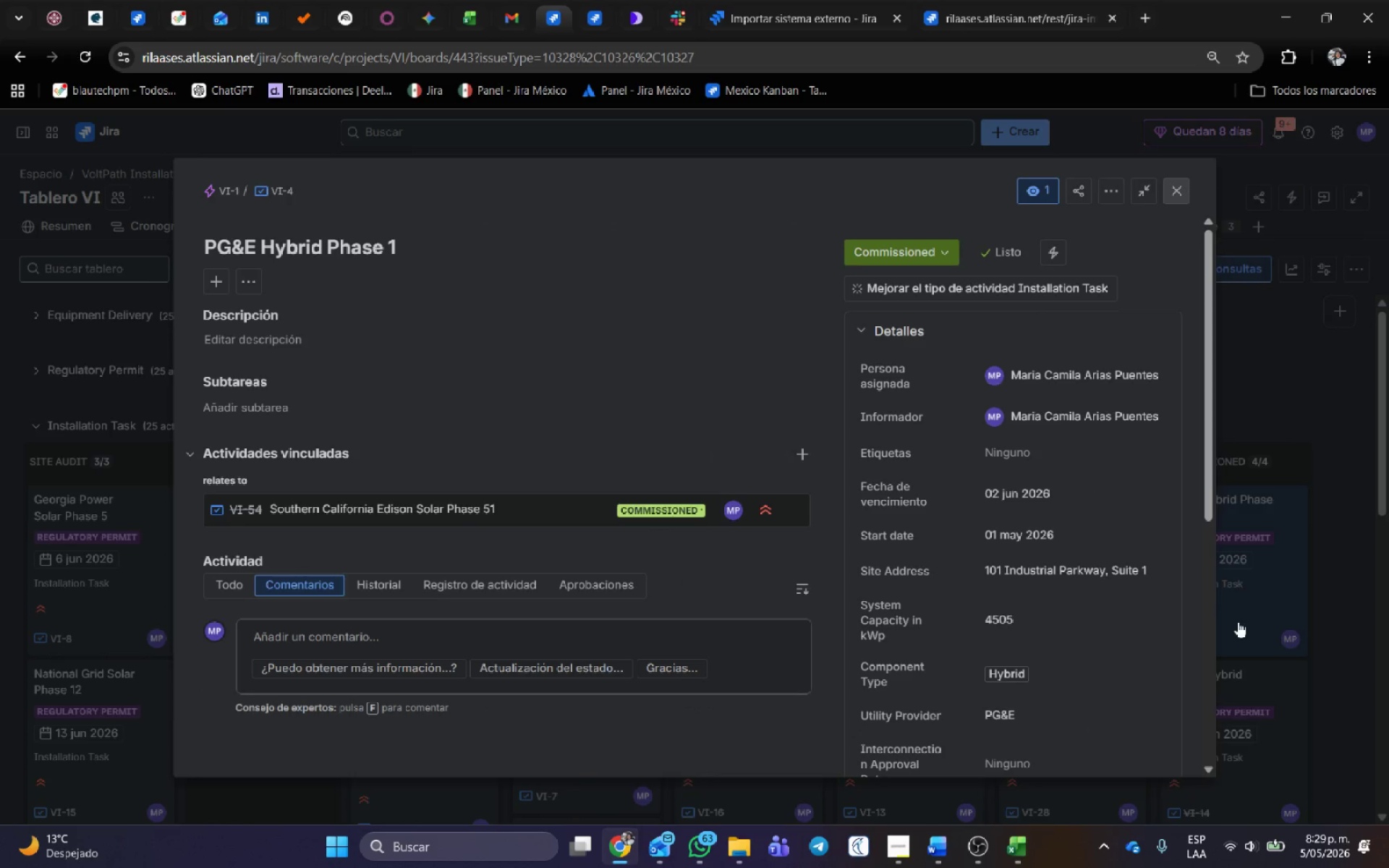 
scroll: coordinate [1252, 617], scroll_direction: down, amount: 7.0
 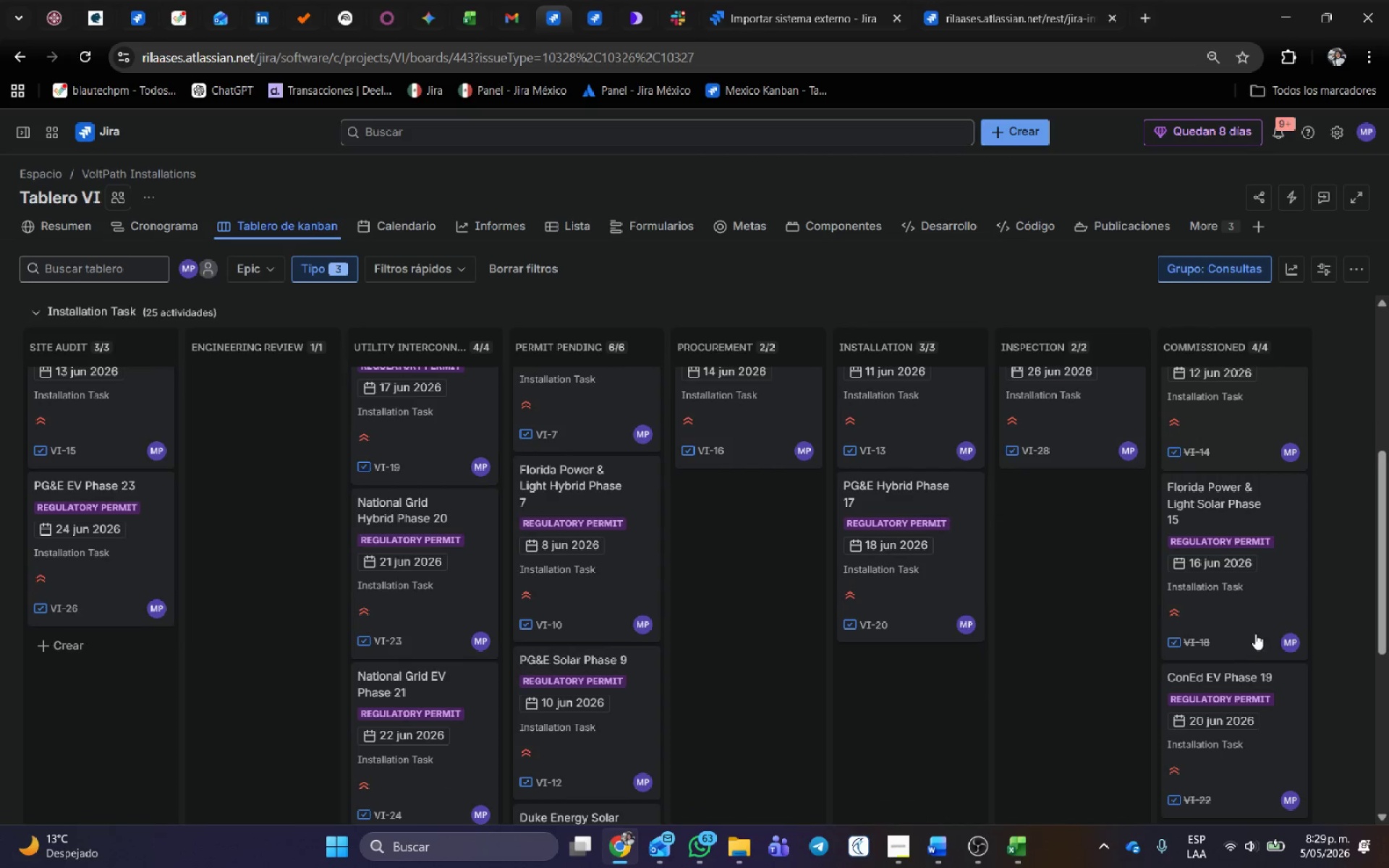 
left_click([1254, 621])
 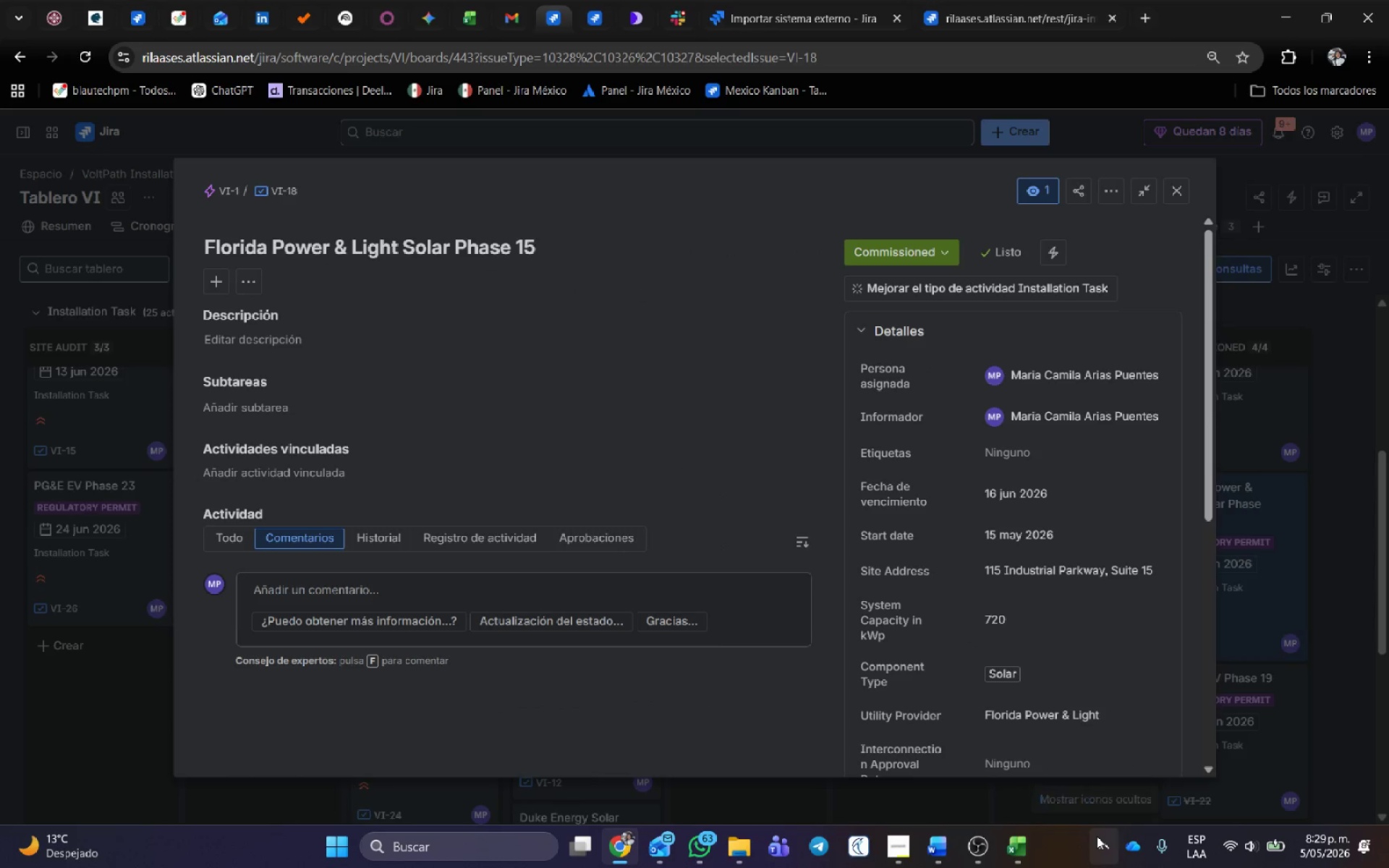 
wait(5.2)
 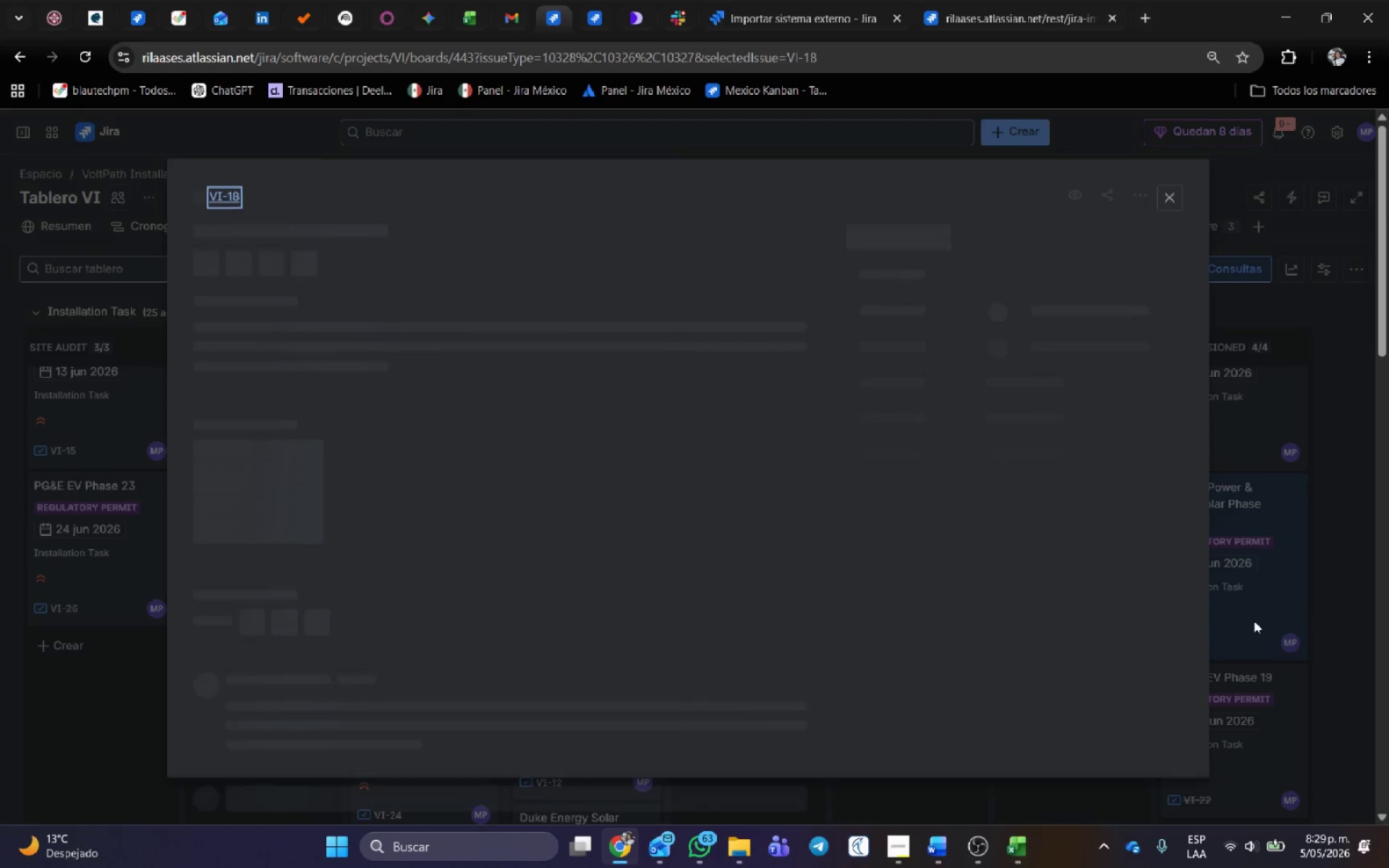 
left_click([1178, 192])
 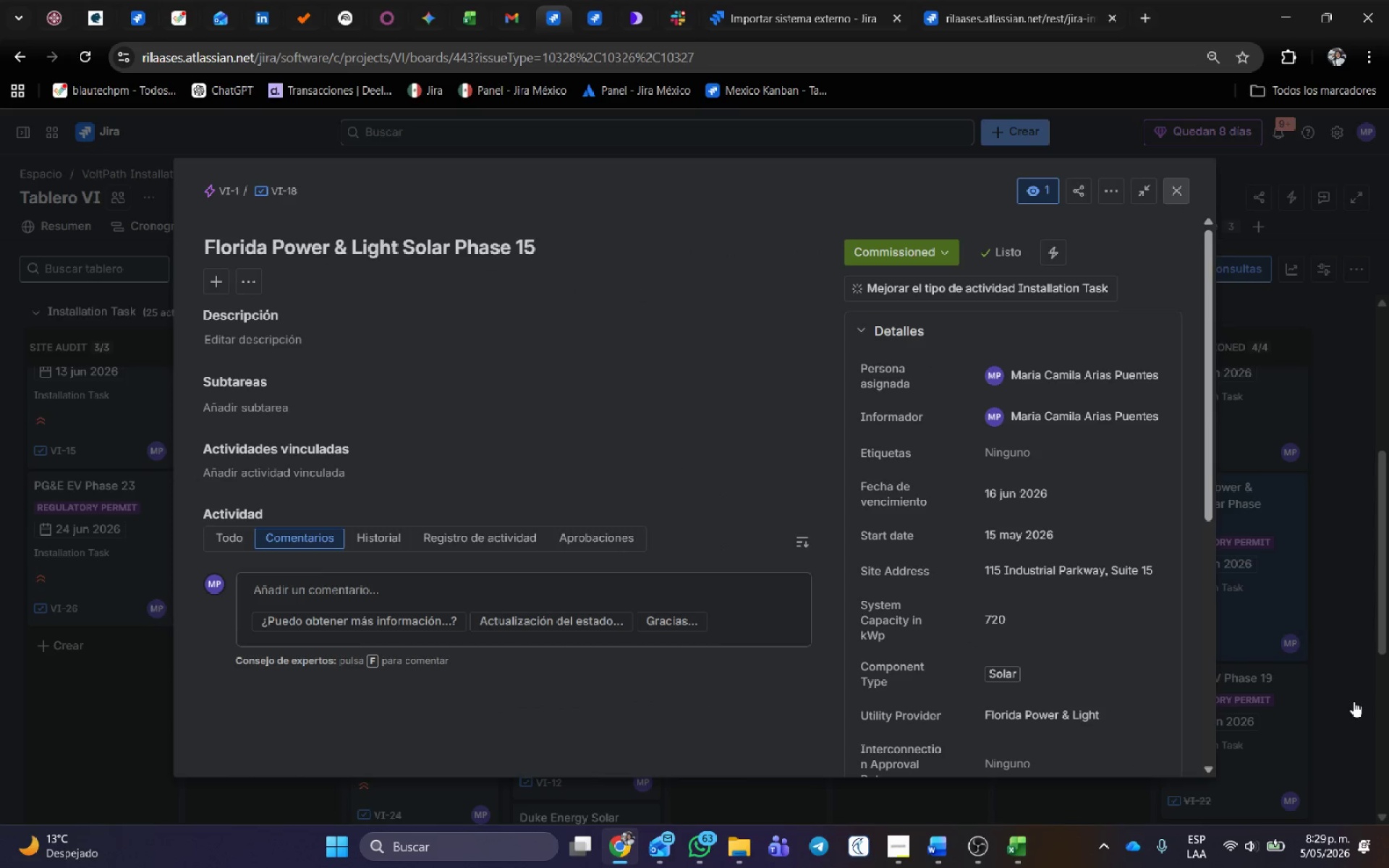 
scroll: coordinate [1314, 651], scroll_direction: down, amount: 9.0
 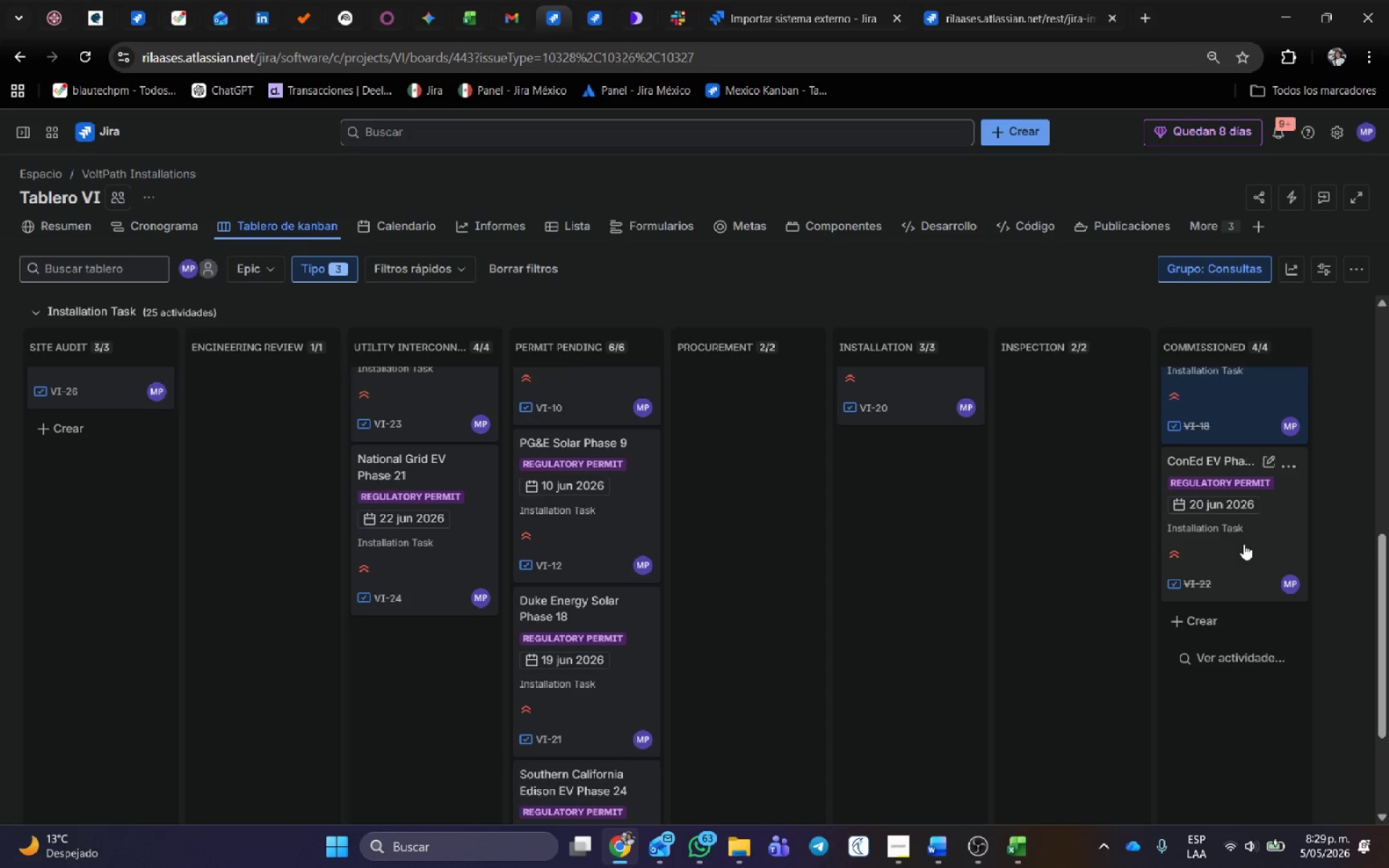 
left_click([1244, 544])
 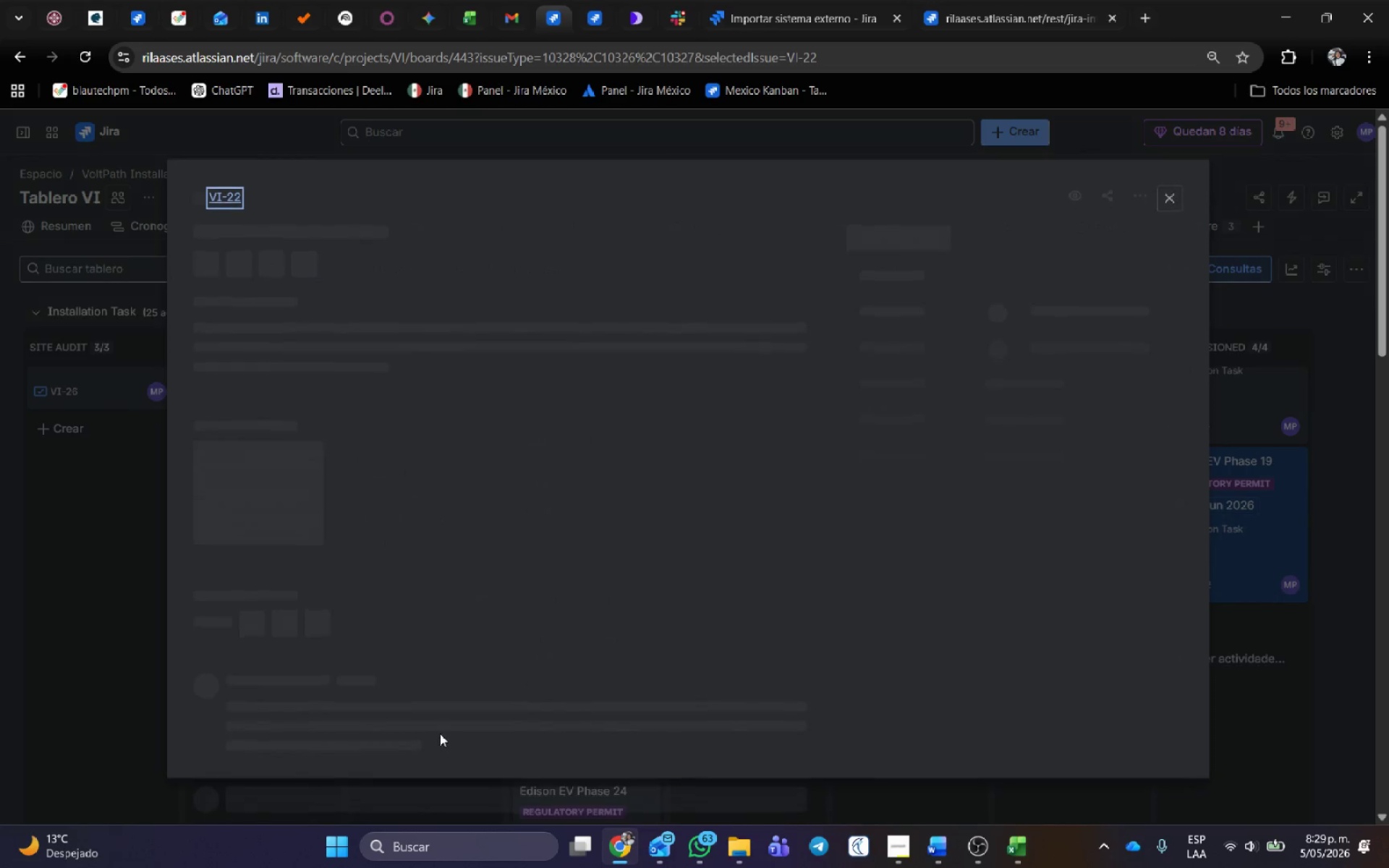 
mouse_move([548, 510])
 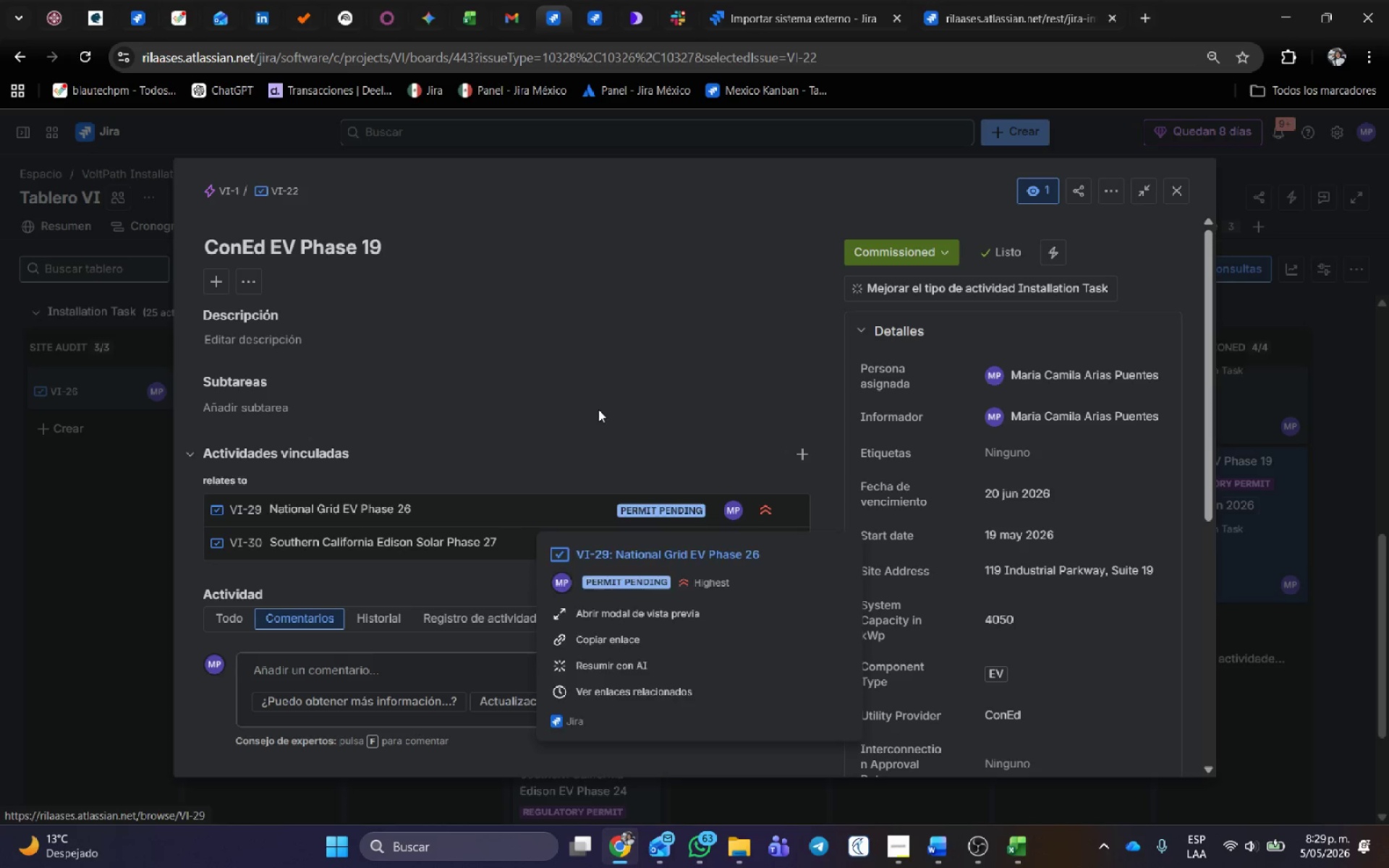 
scroll: coordinate [598, 405], scroll_direction: down, amount: 1.0
 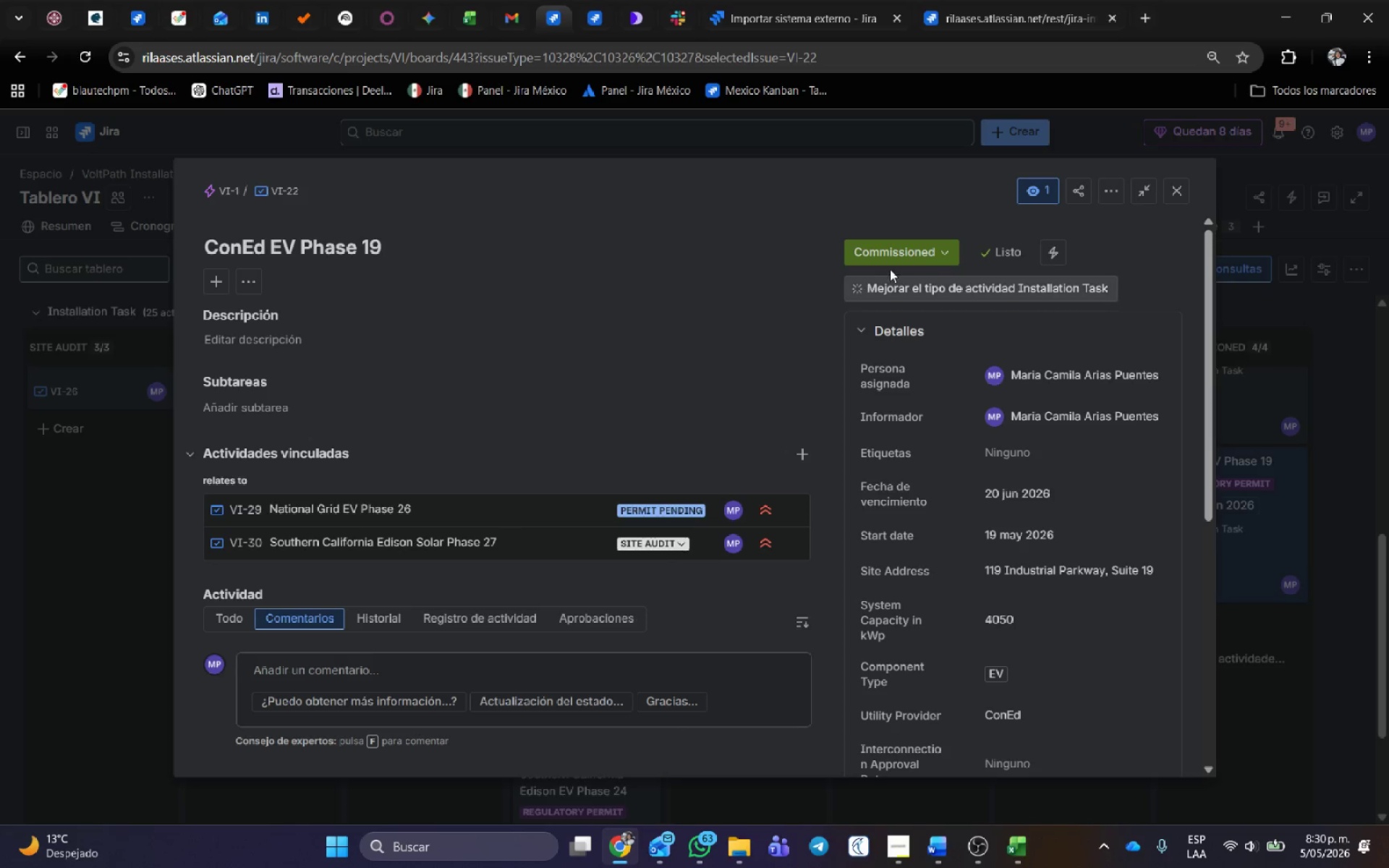 
left_click([893, 257])
 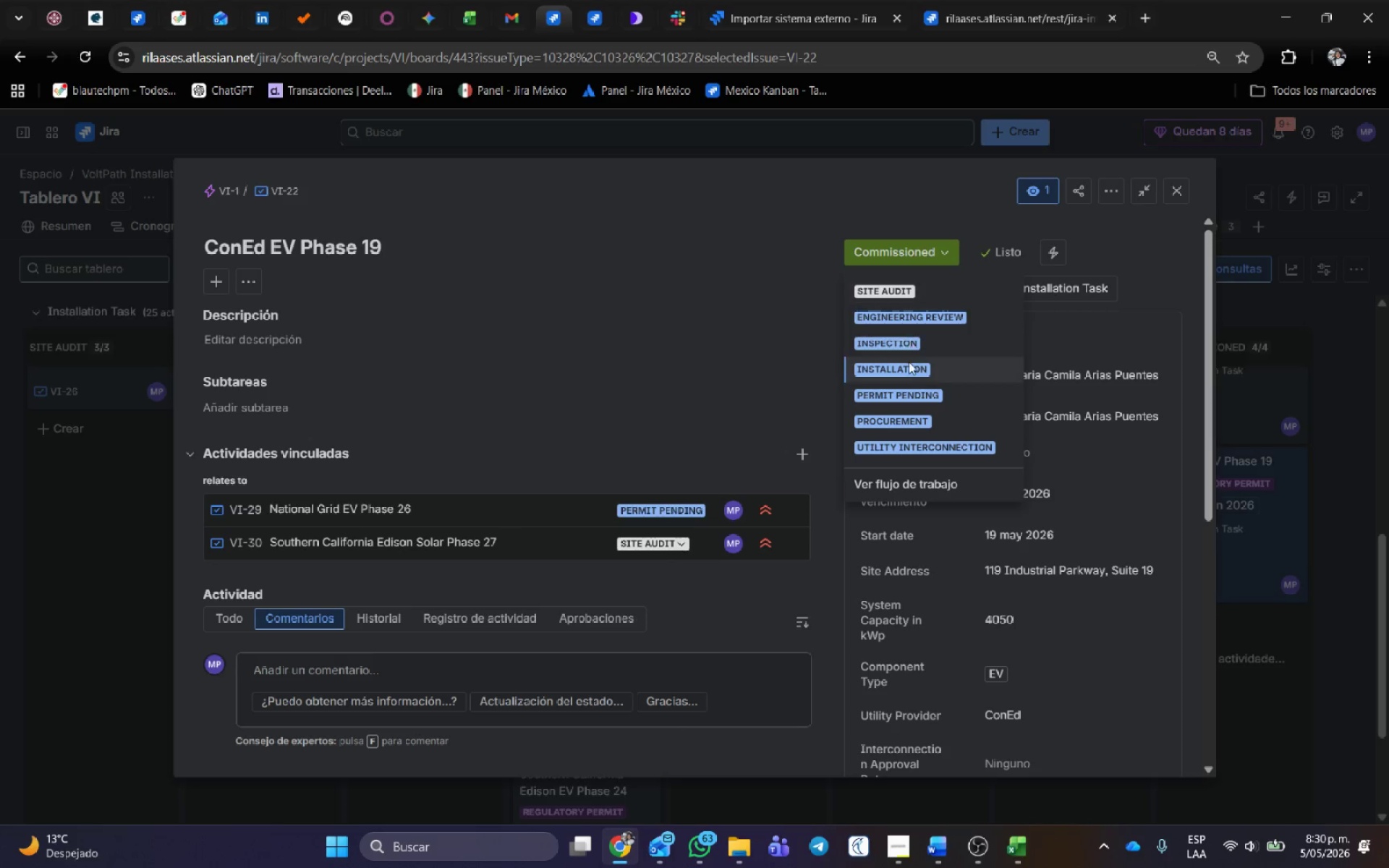 
left_click([909, 362])
 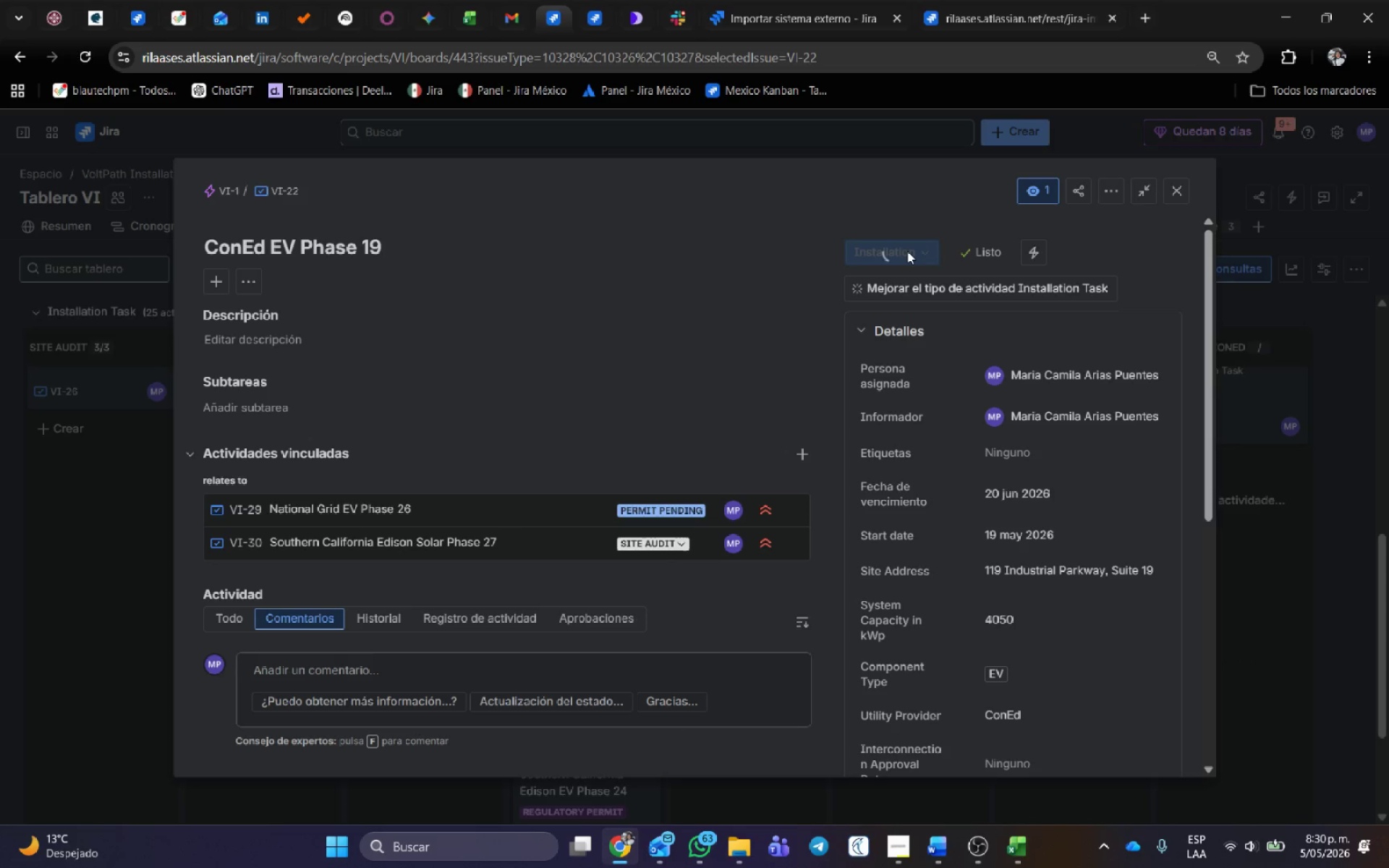 
left_click([908, 241])
 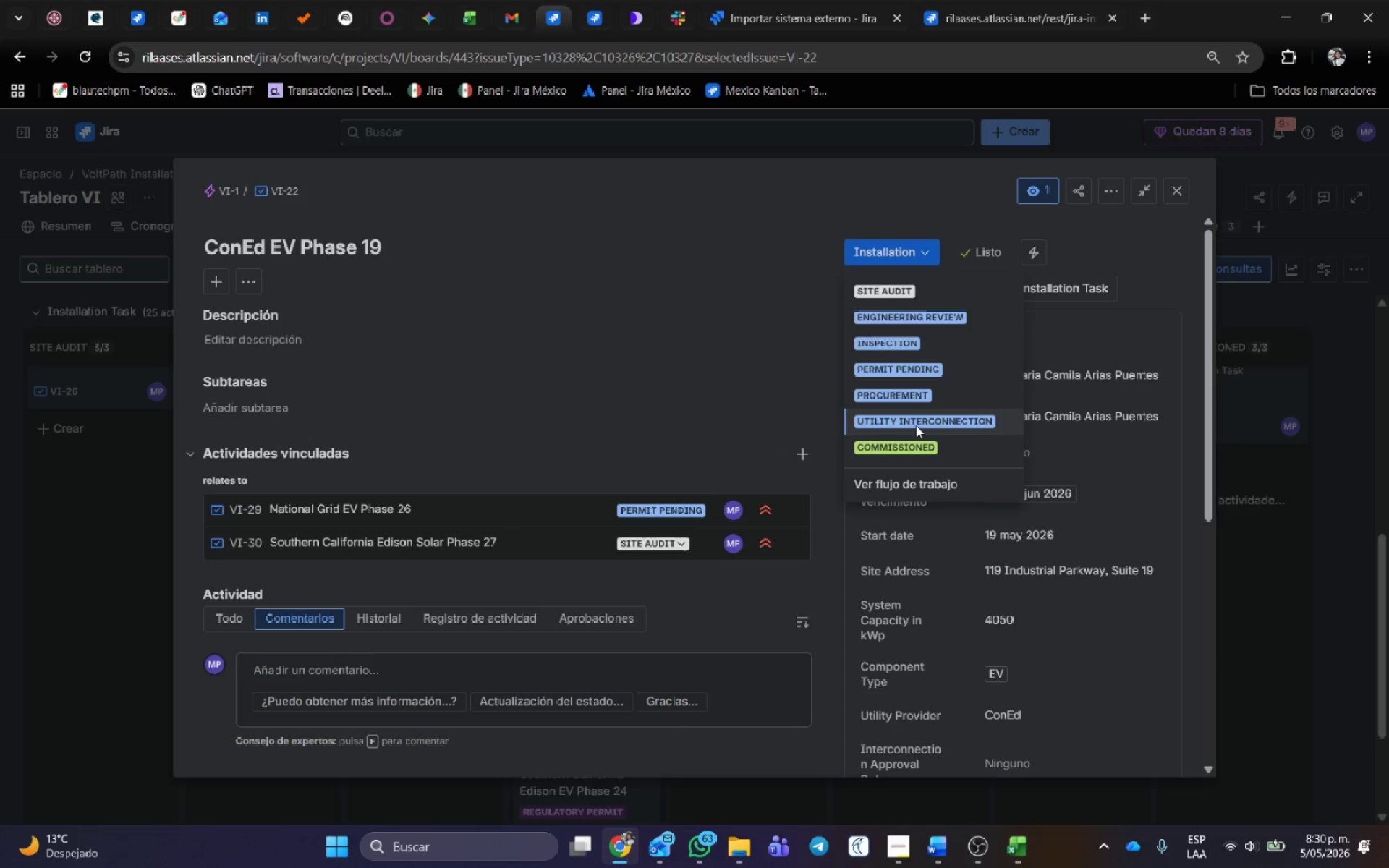 
left_click([916, 441])
 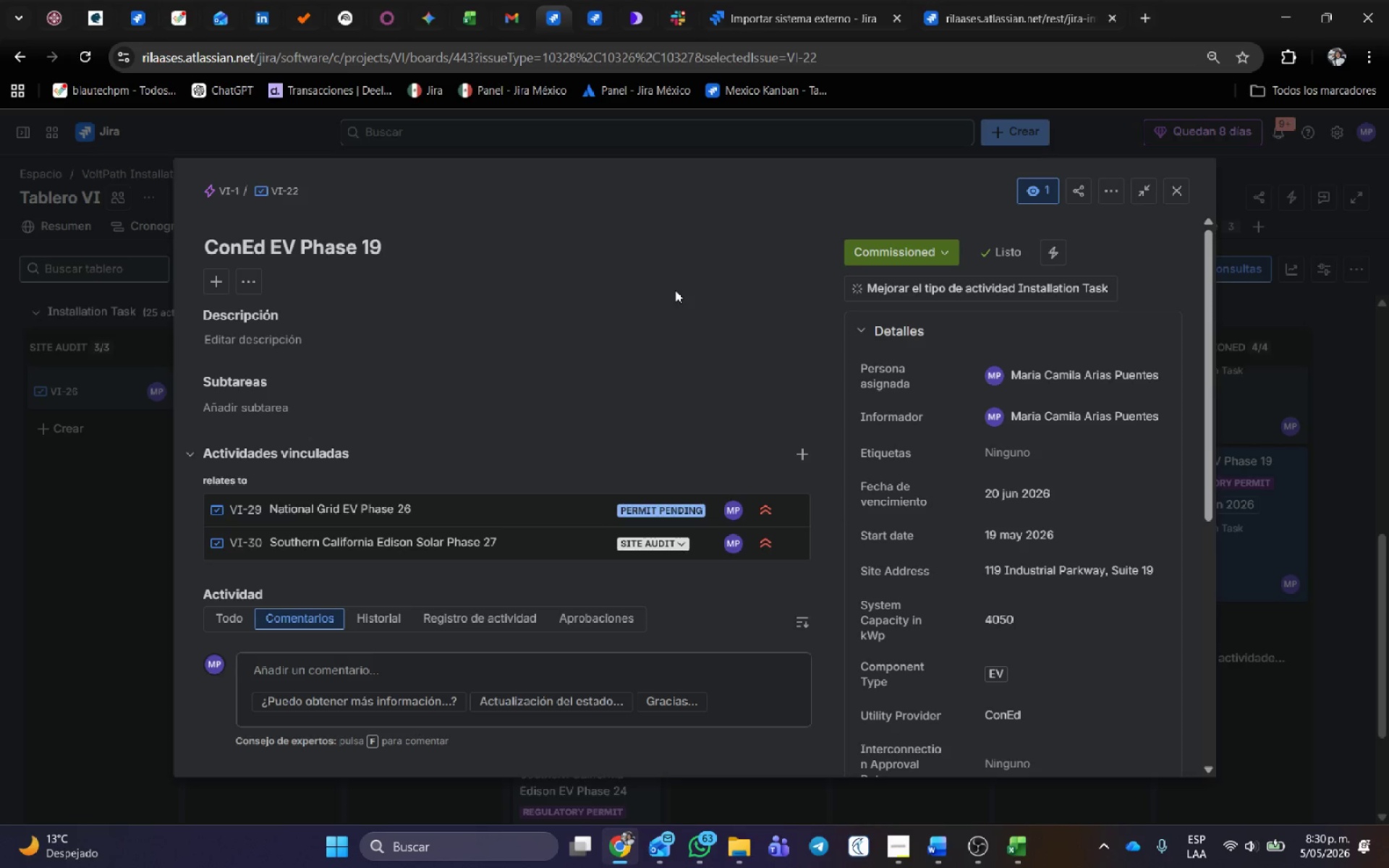 
scroll: coordinate [731, 390], scroll_direction: down, amount: 1.0
 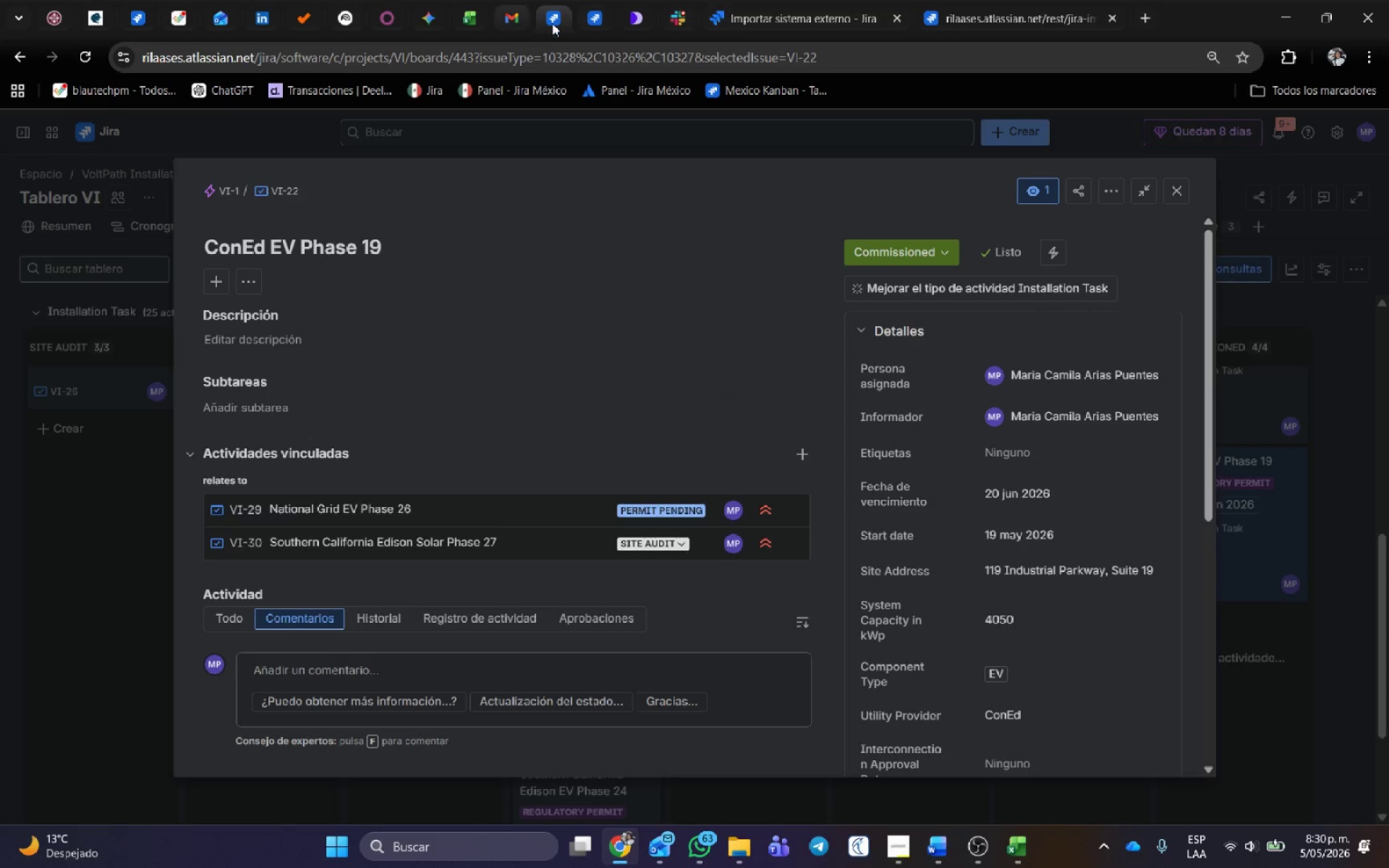 
scroll: coordinate [628, 386], scroll_direction: up, amount: 2.0
 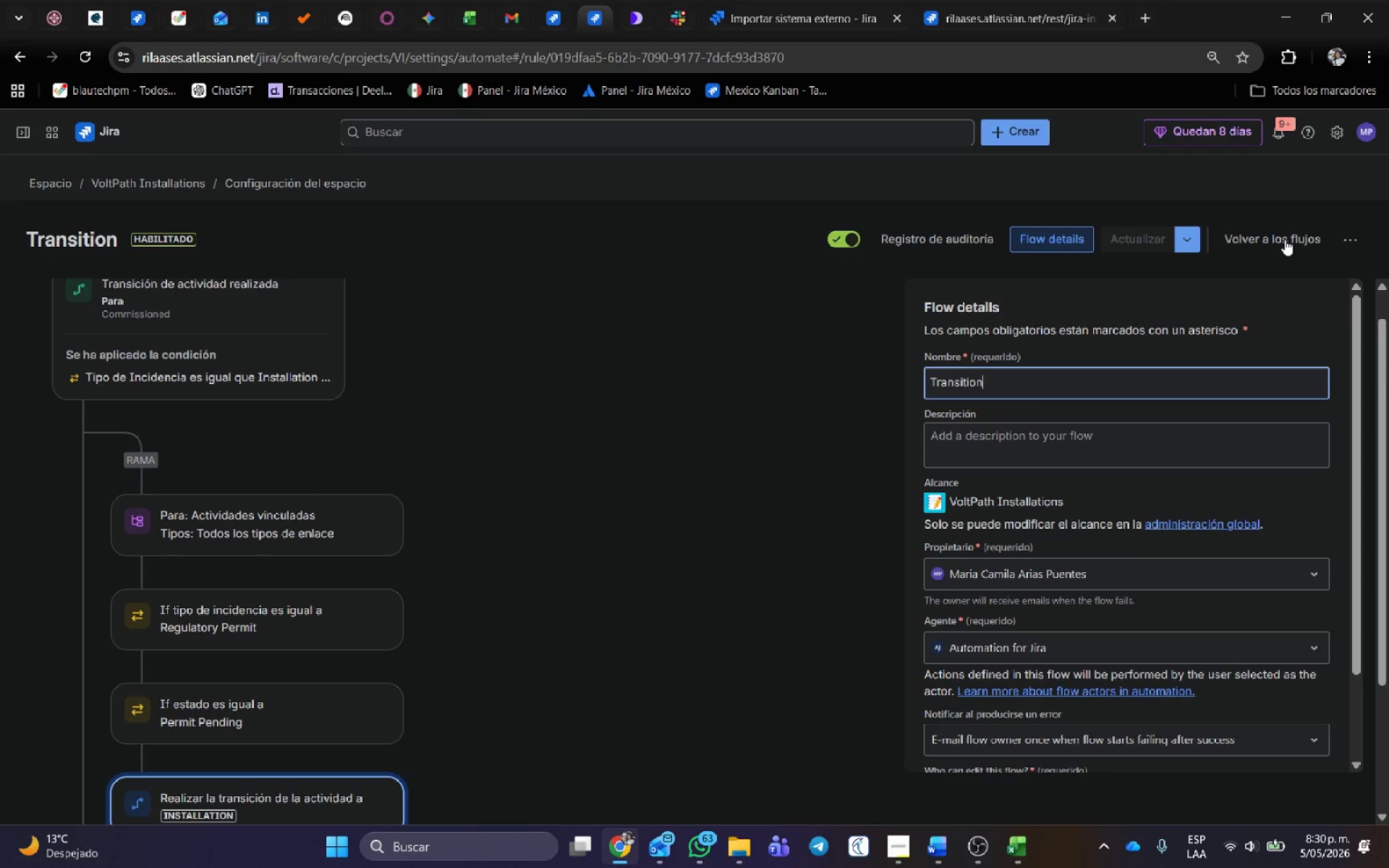 
left_click([1280, 238])
 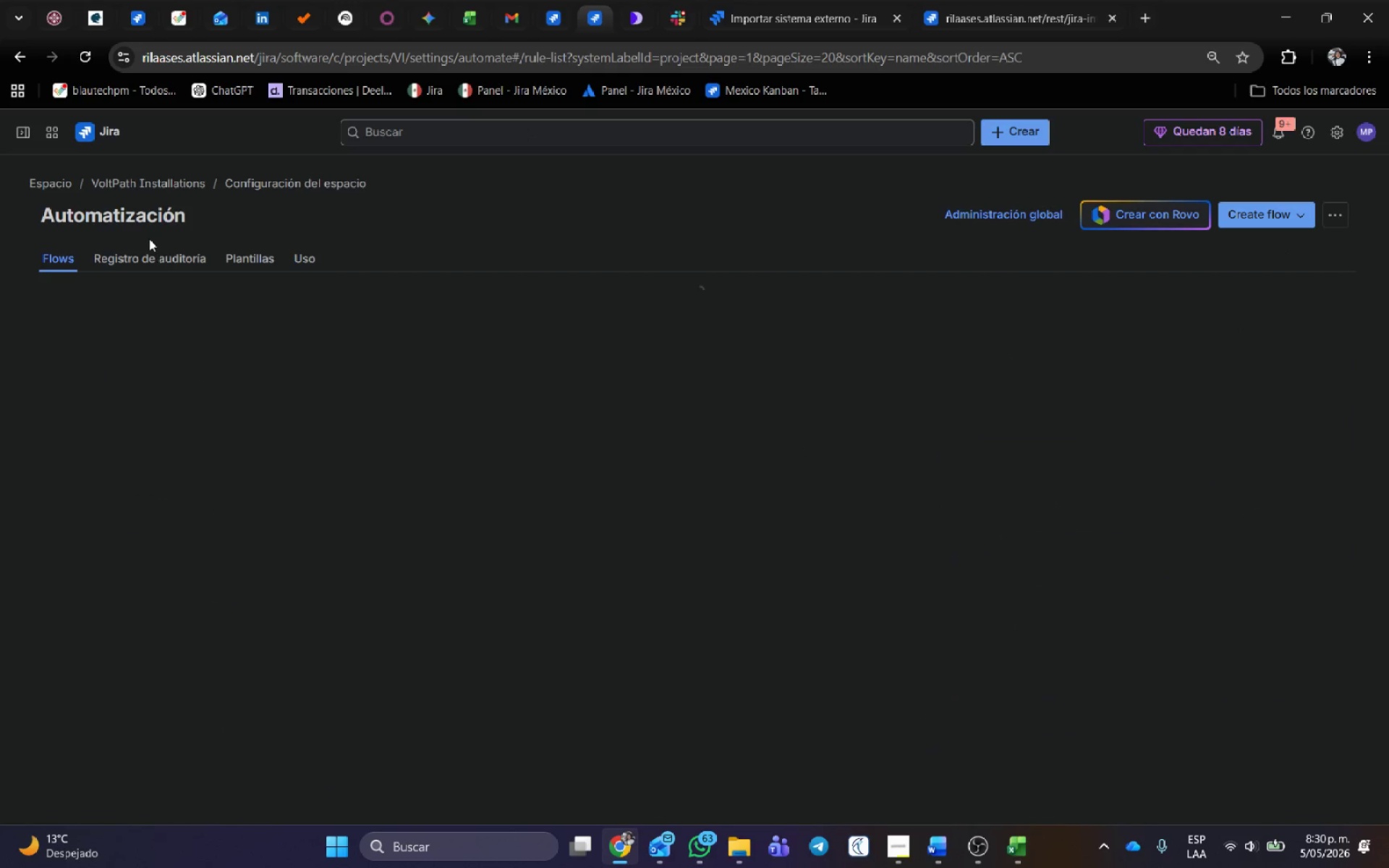 
left_click([161, 255])
 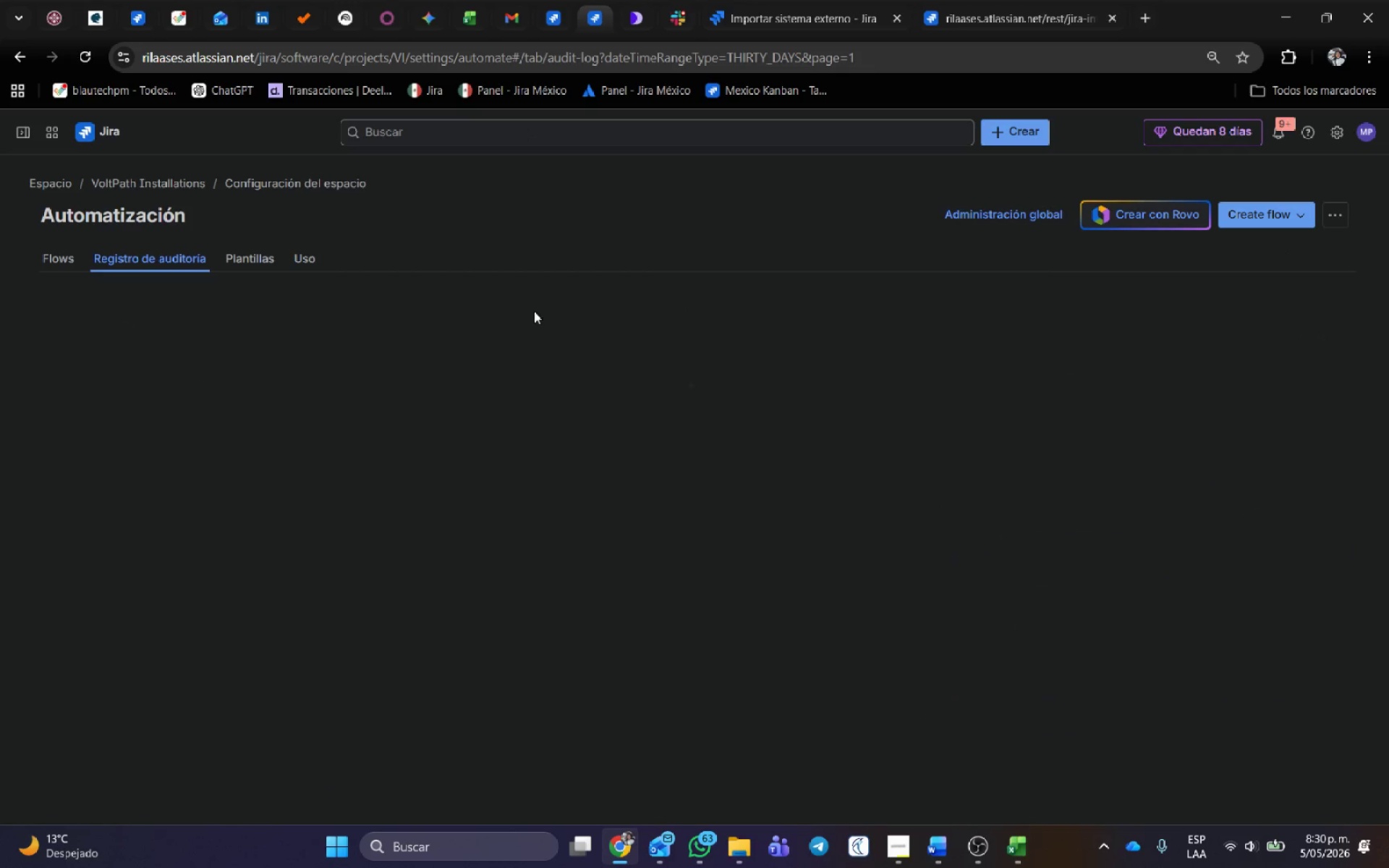 
mouse_move([824, 409])
 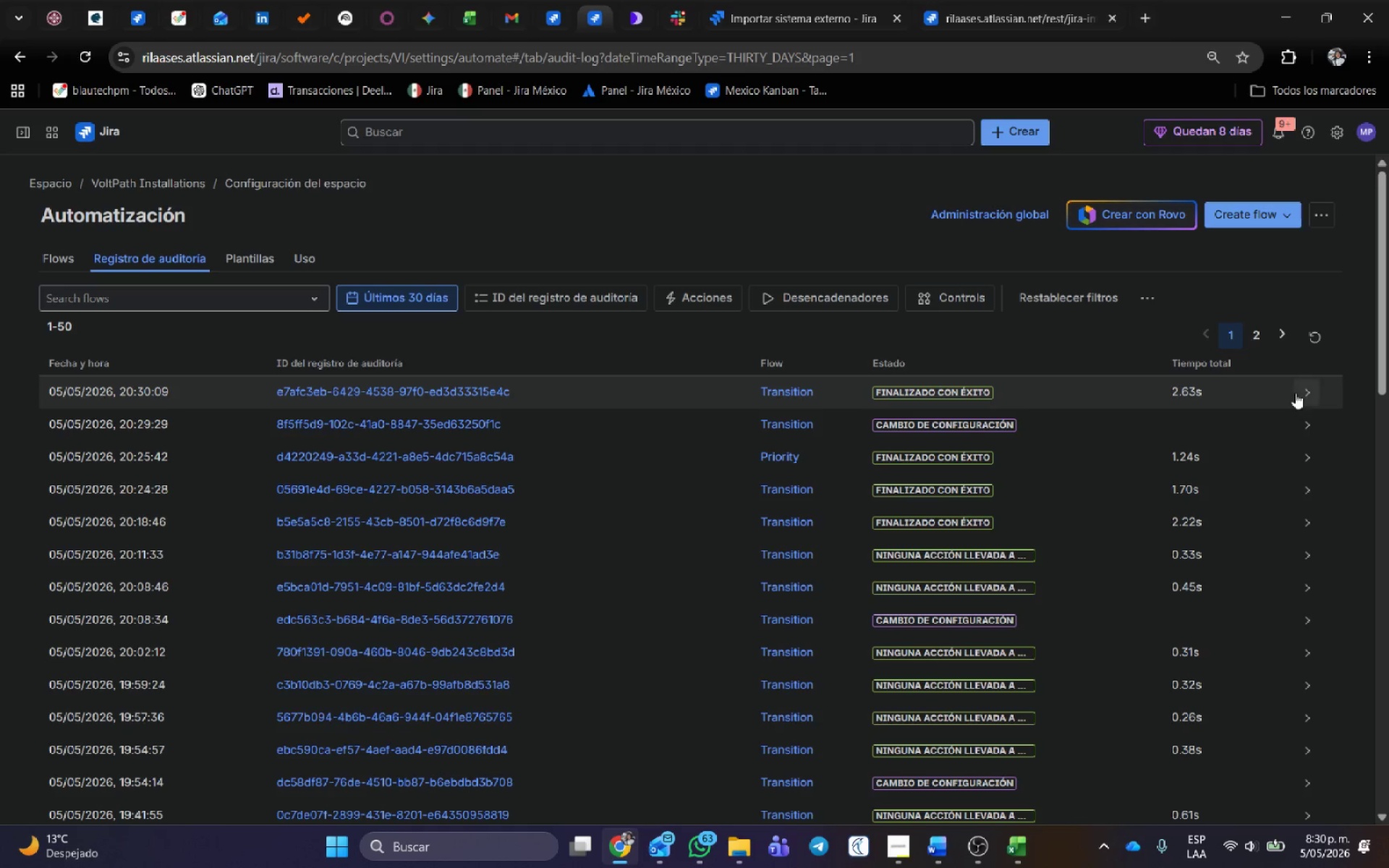 
left_click([1301, 391])
 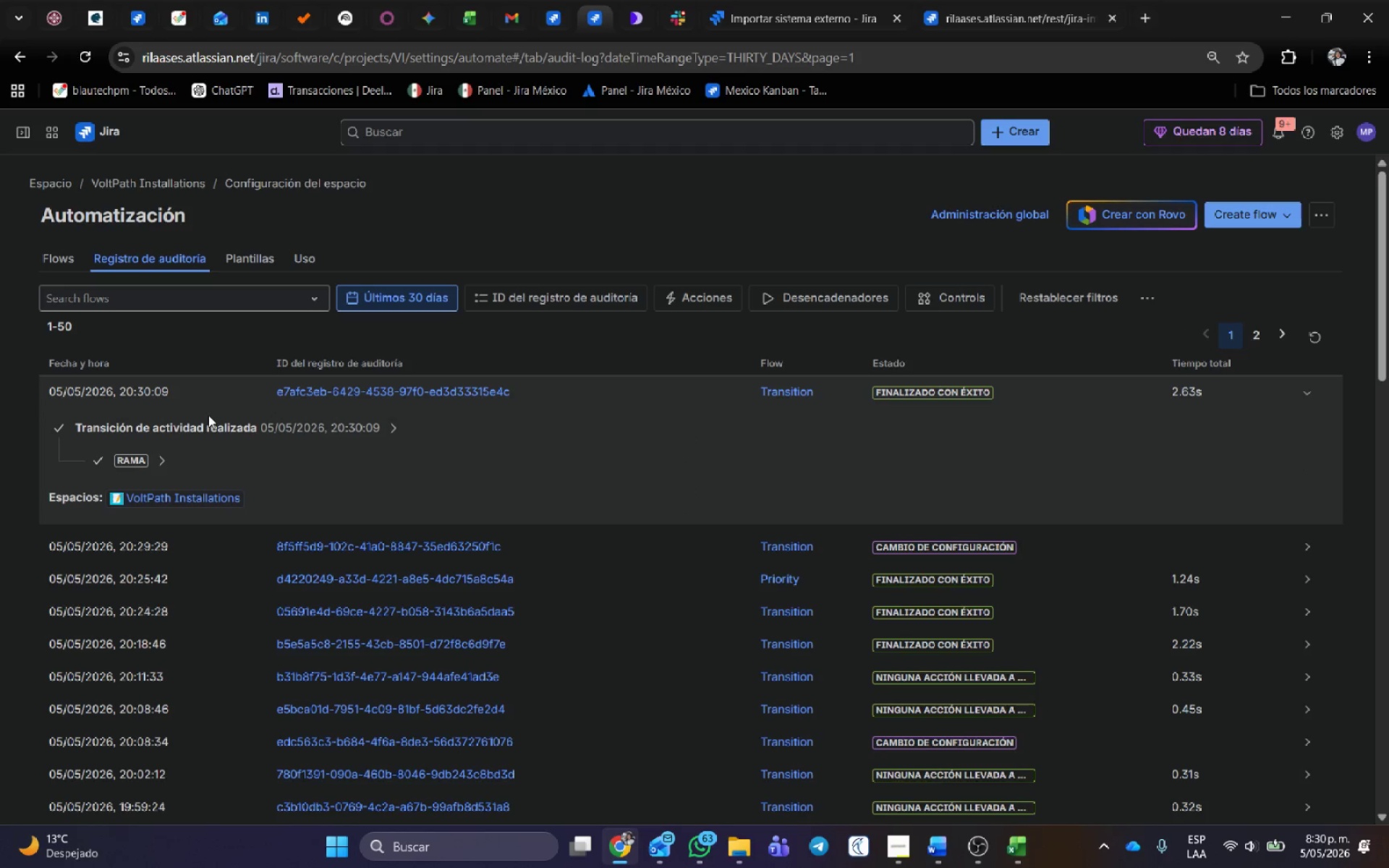 
left_click([387, 432])
 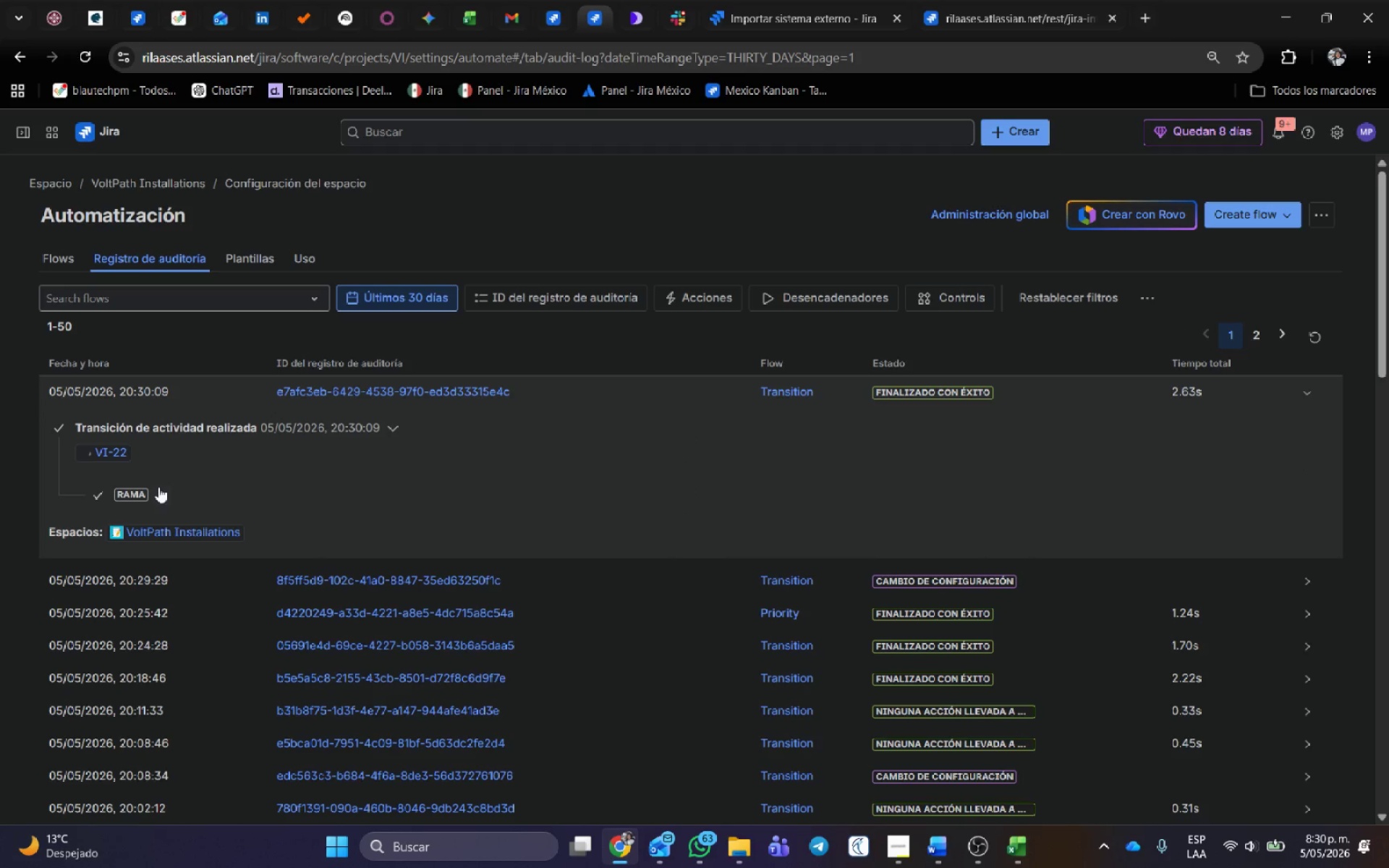 
left_click([163, 498])
 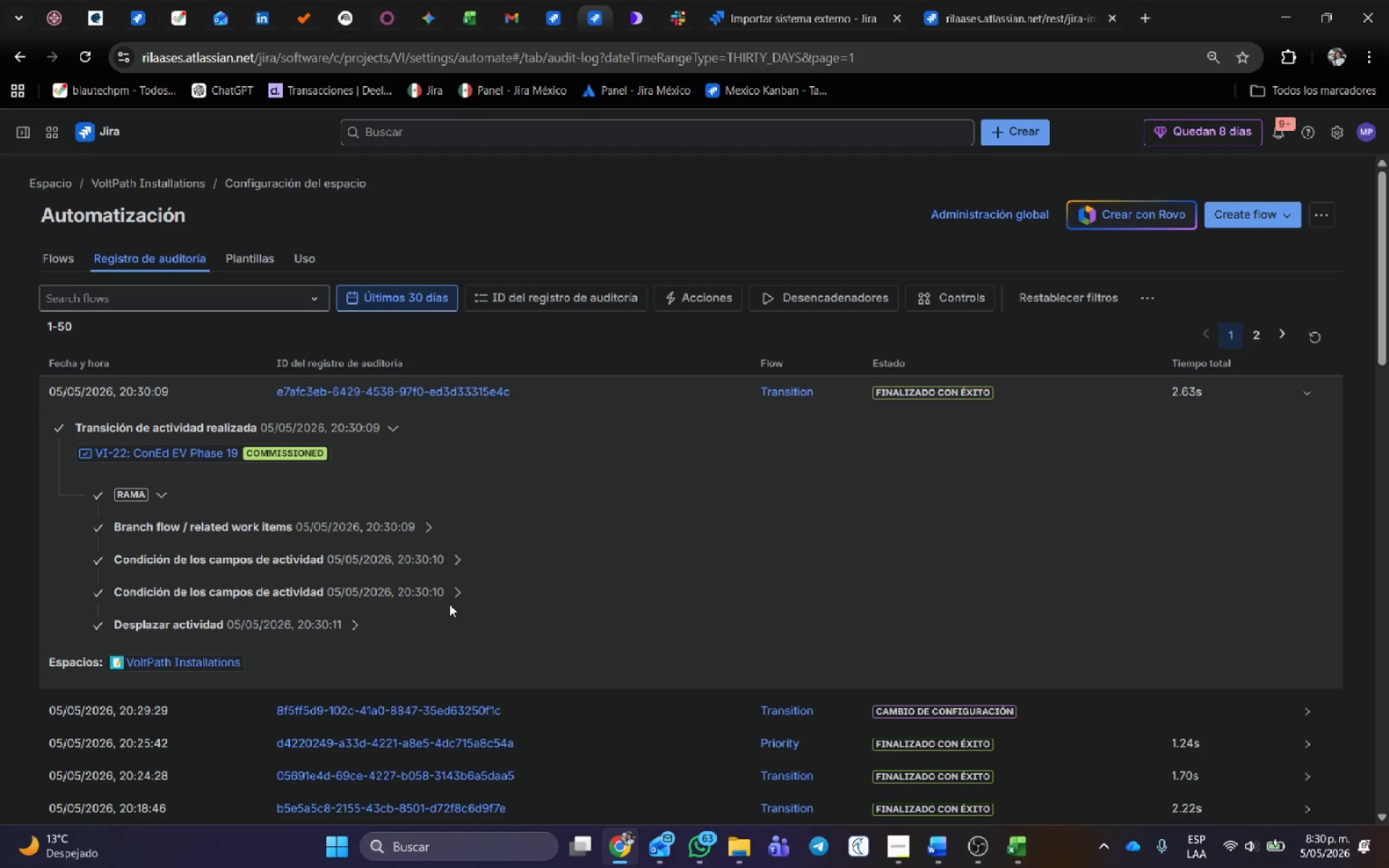 
mouse_move([428, 533])
 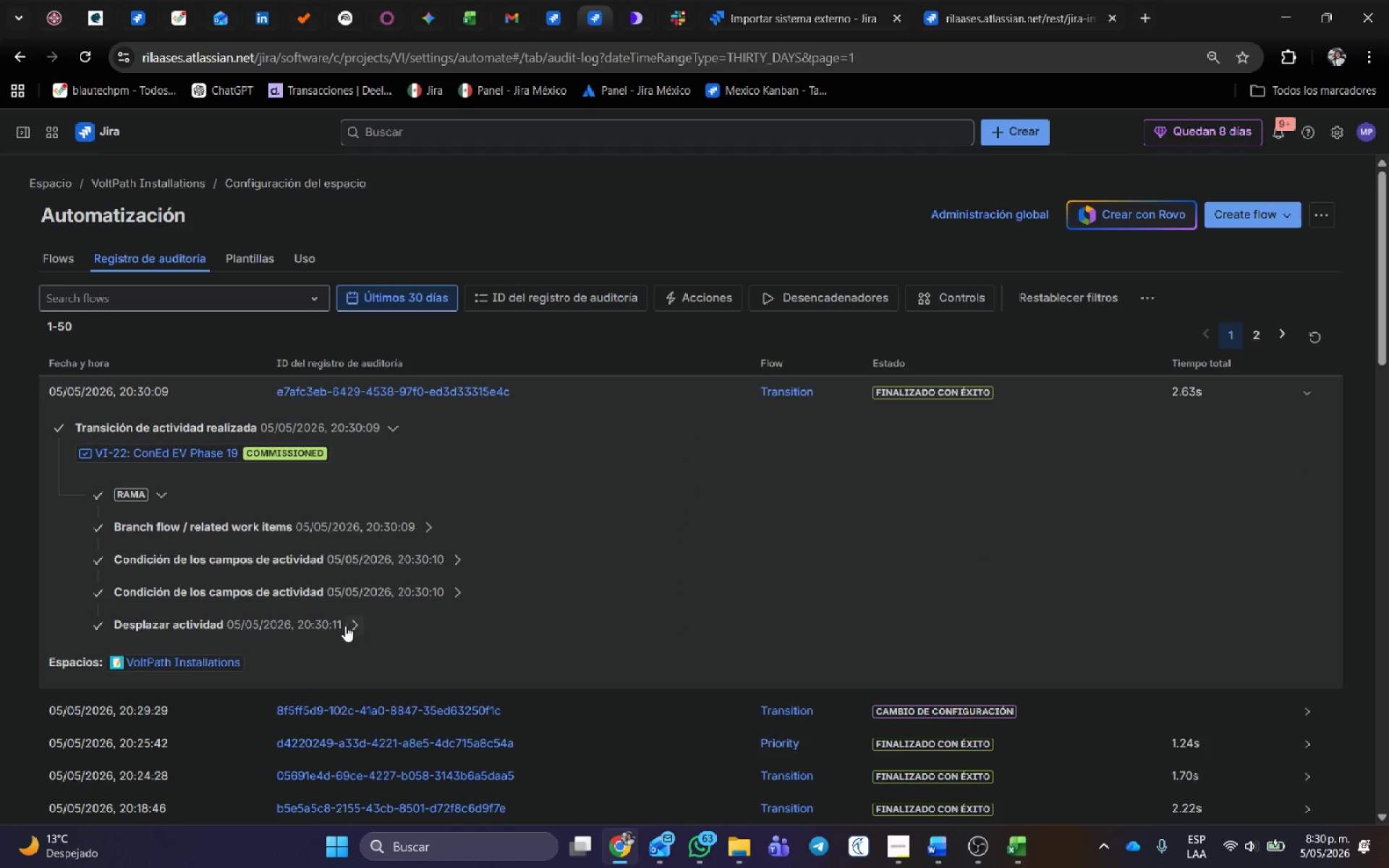 
left_click([350, 624])
 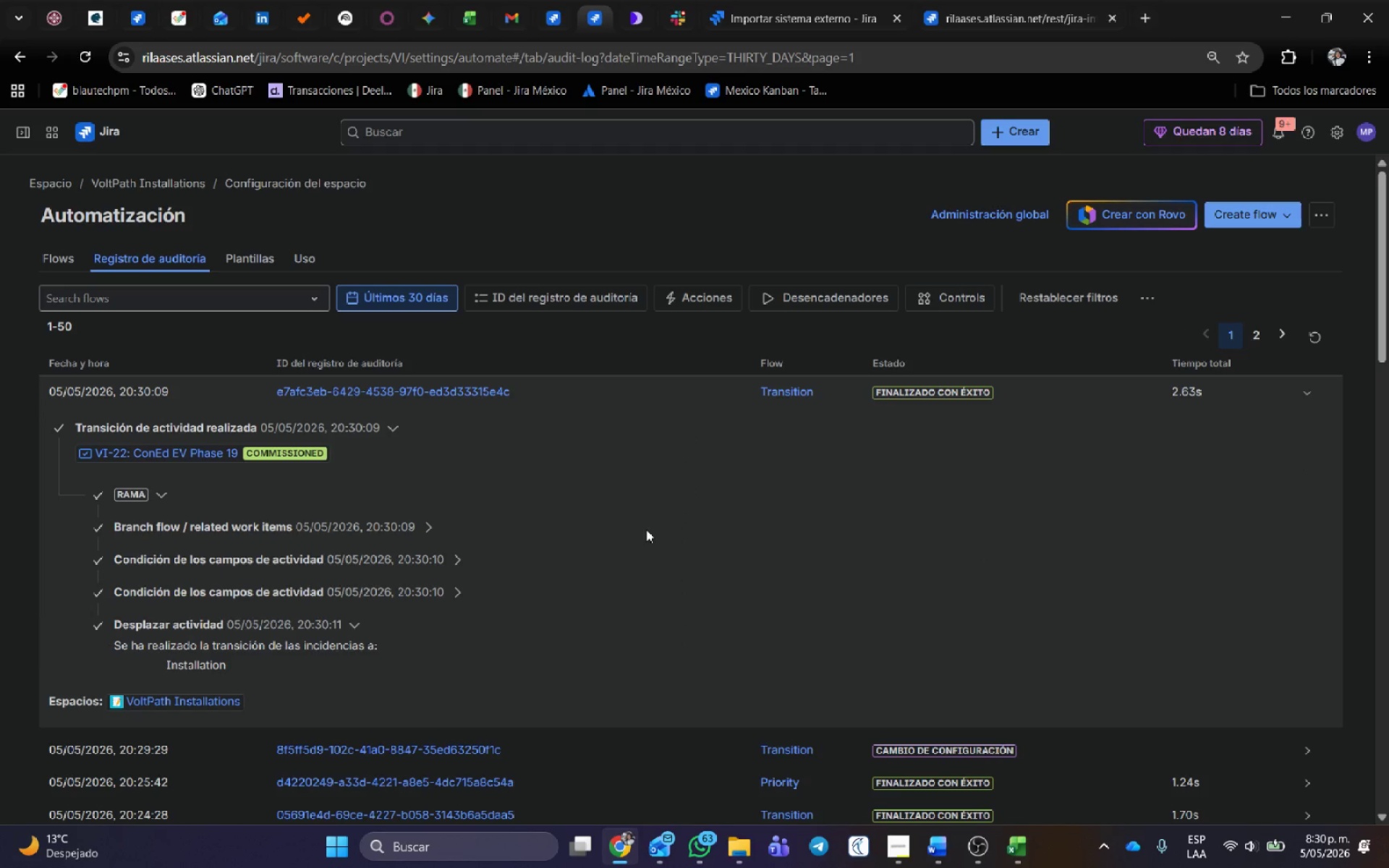 
scroll: coordinate [646, 529], scroll_direction: down, amount: 1.0
 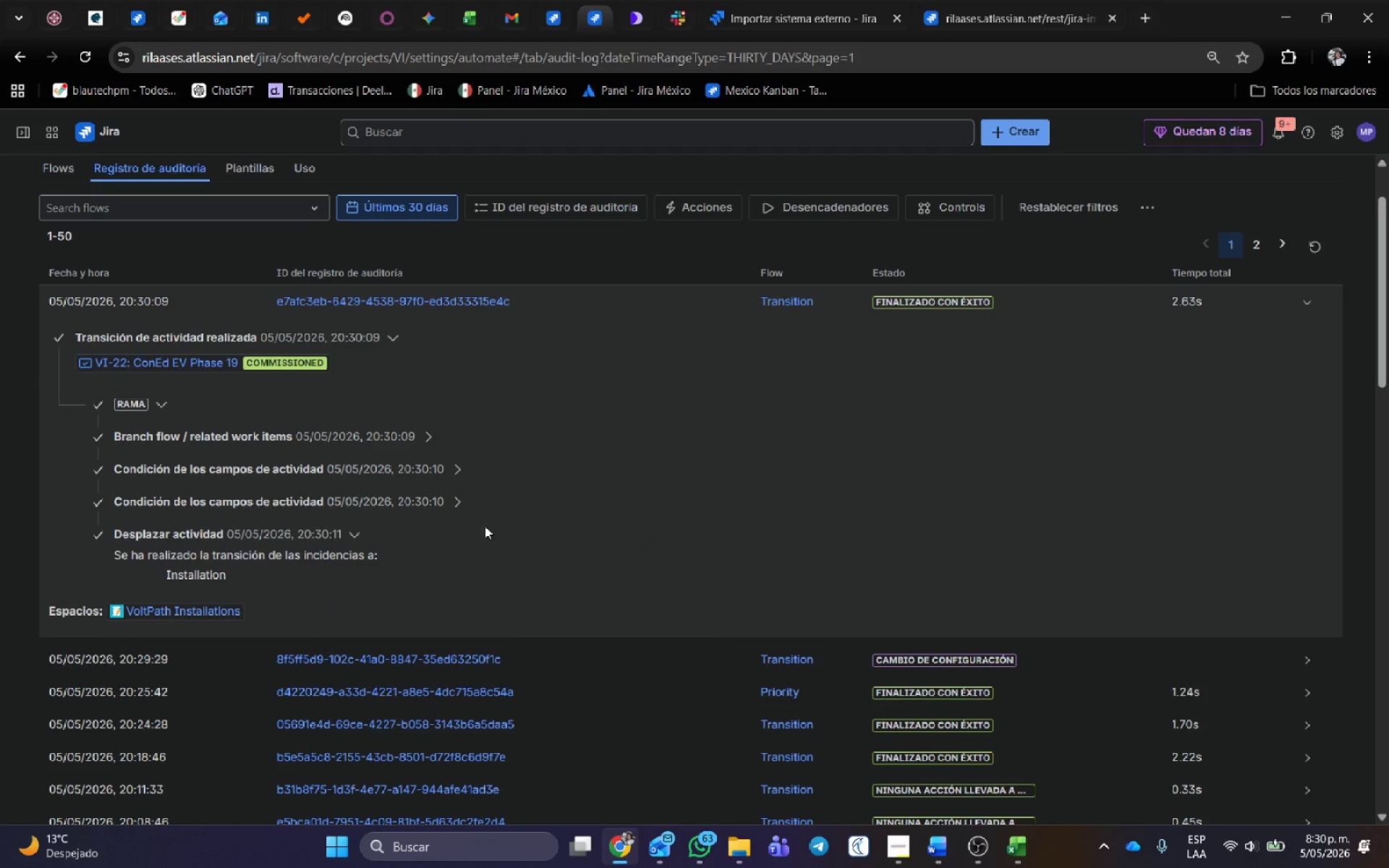 
left_click([462, 501])
 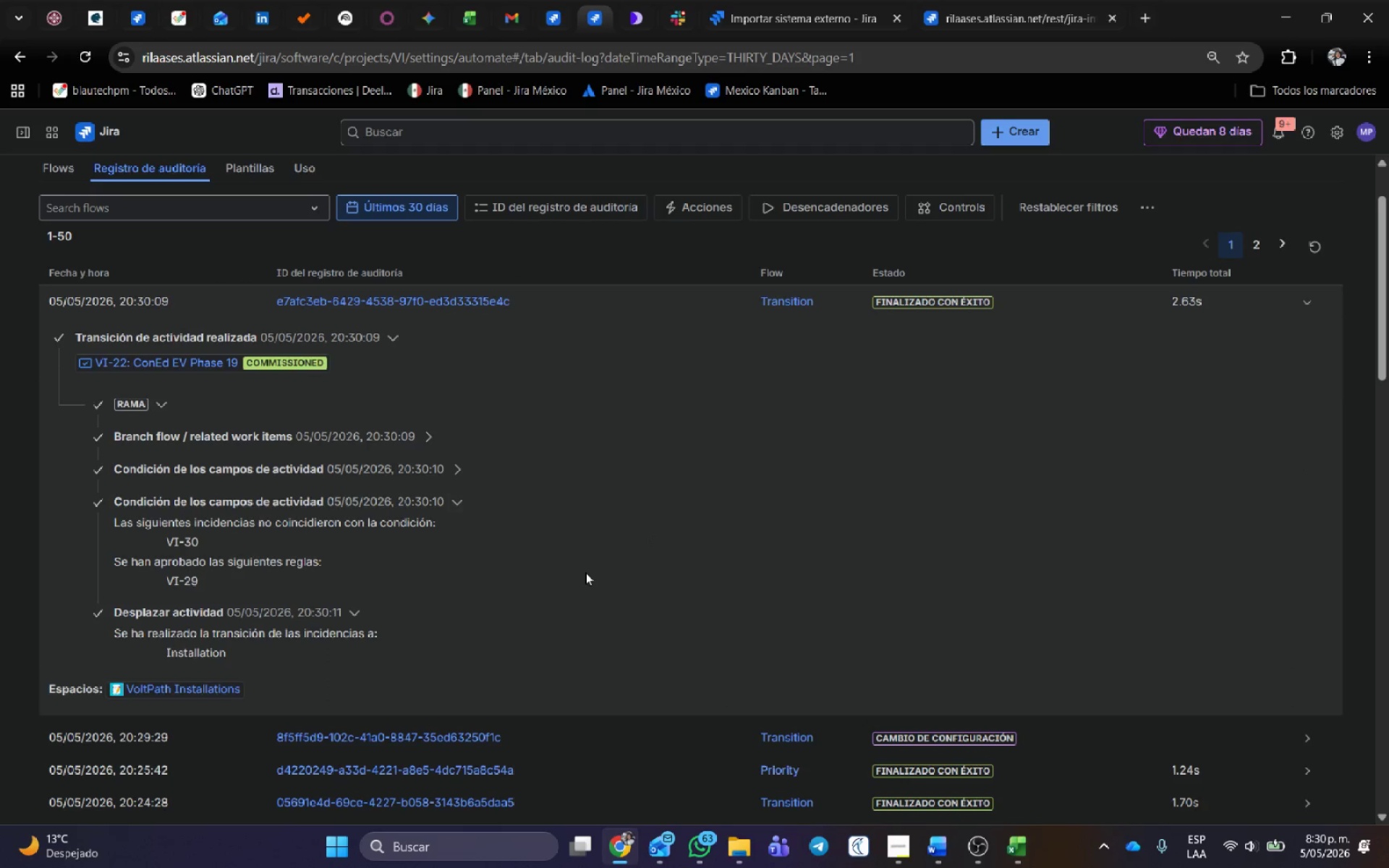 
scroll: coordinate [585, 572], scroll_direction: down, amount: 1.0
 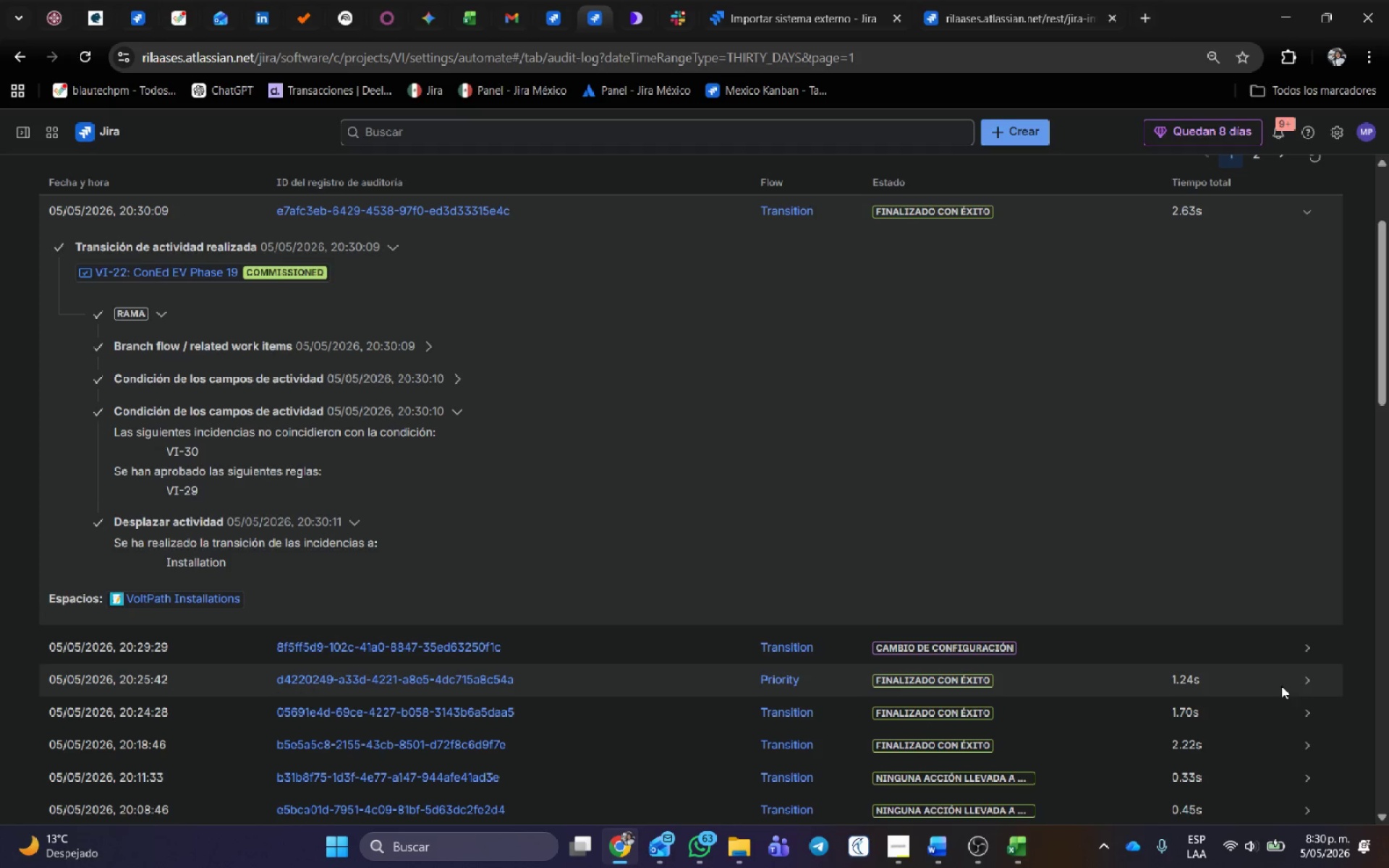 
left_click([1303, 679])
 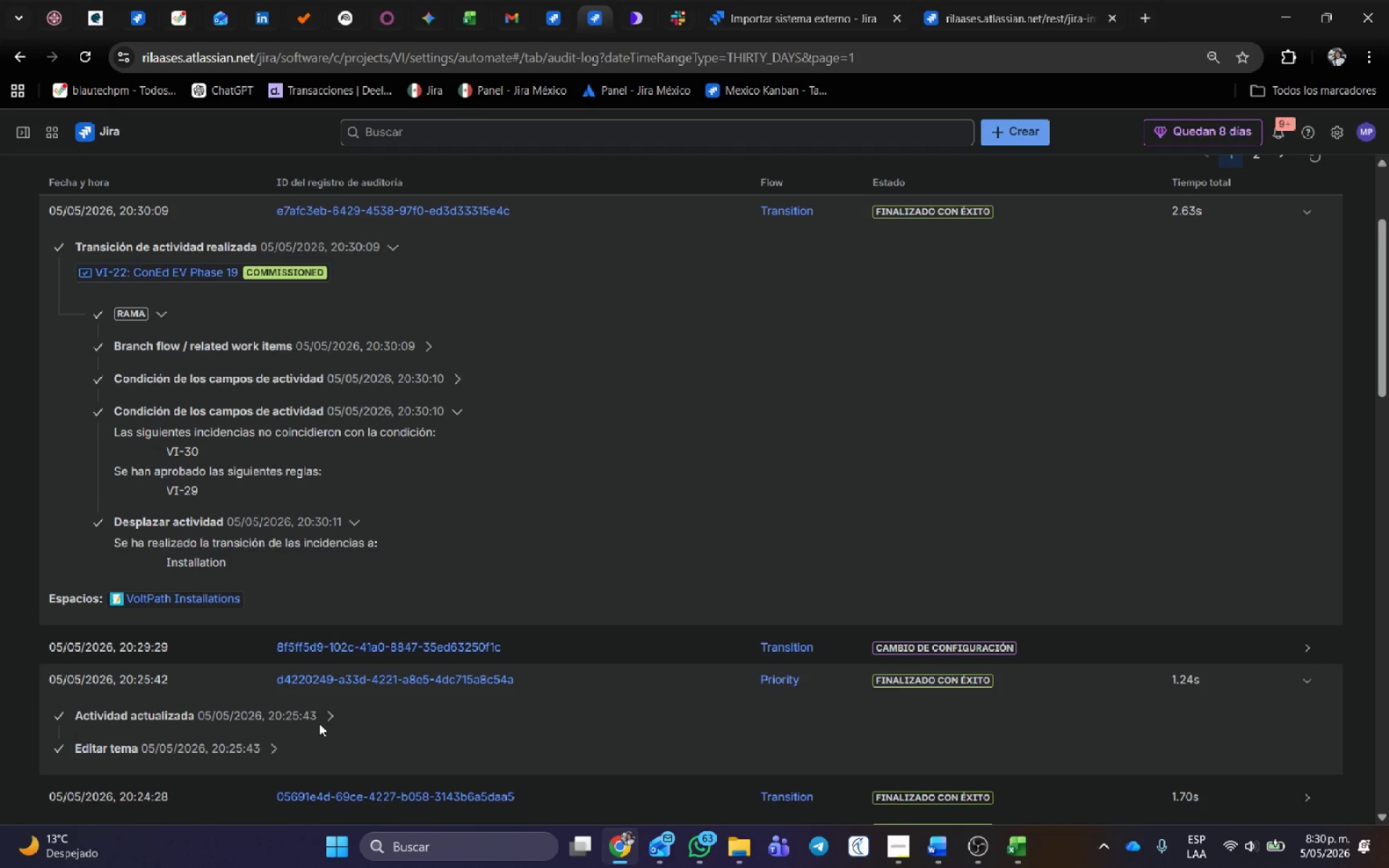 
left_click([328, 718])
 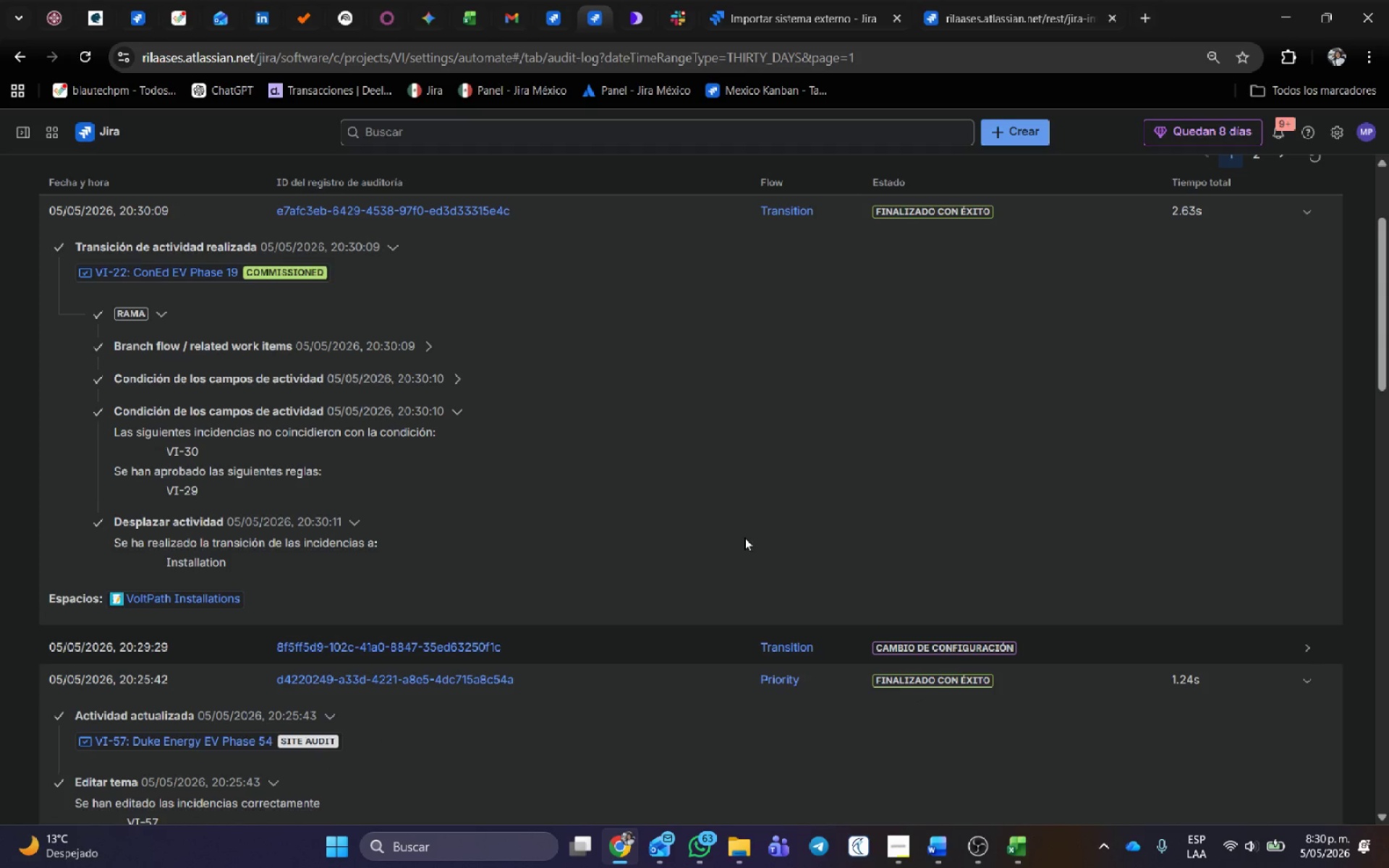 
key(Meta+Shift+ShiftLeft)
 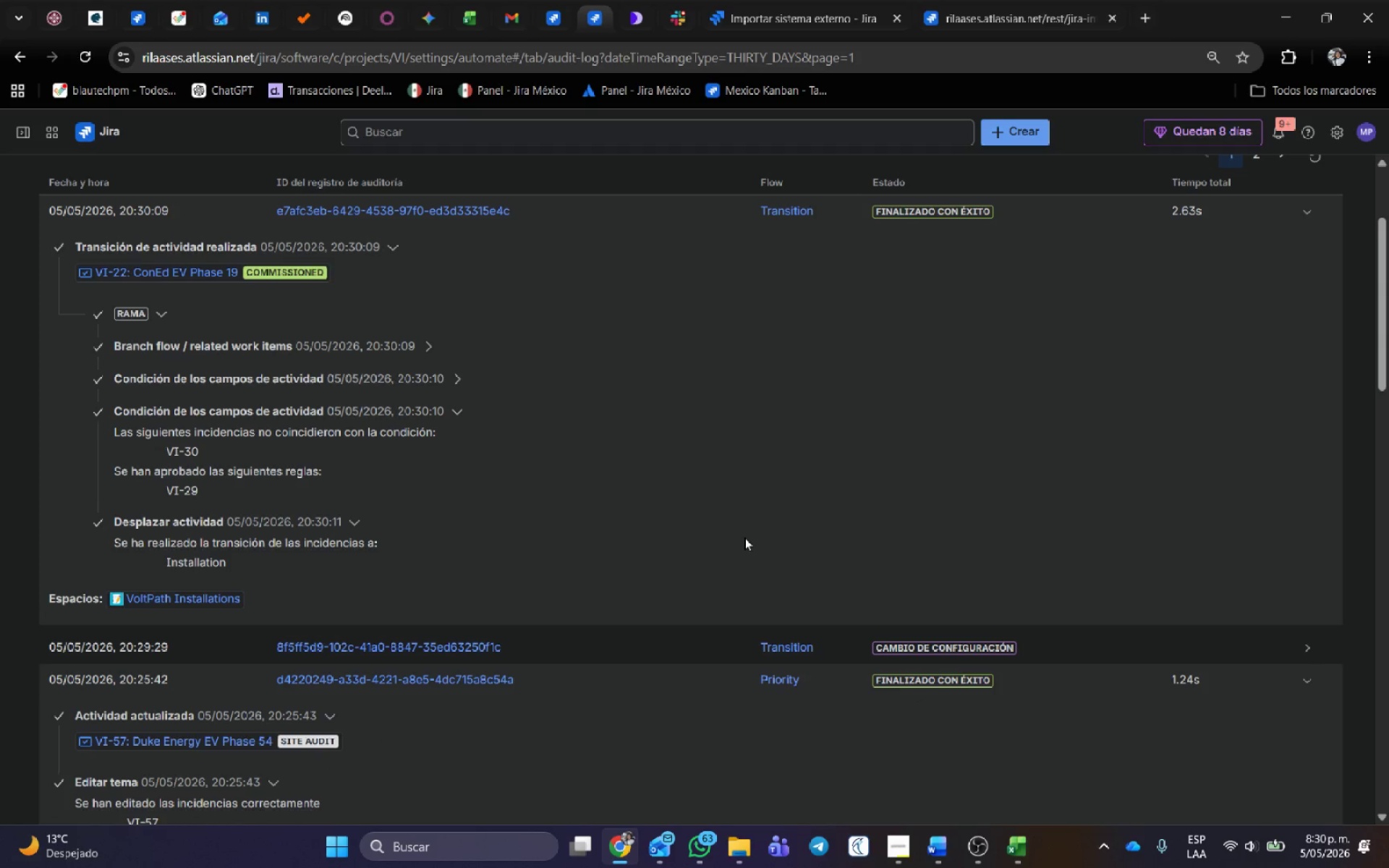 
key(Meta+Shift+S)
 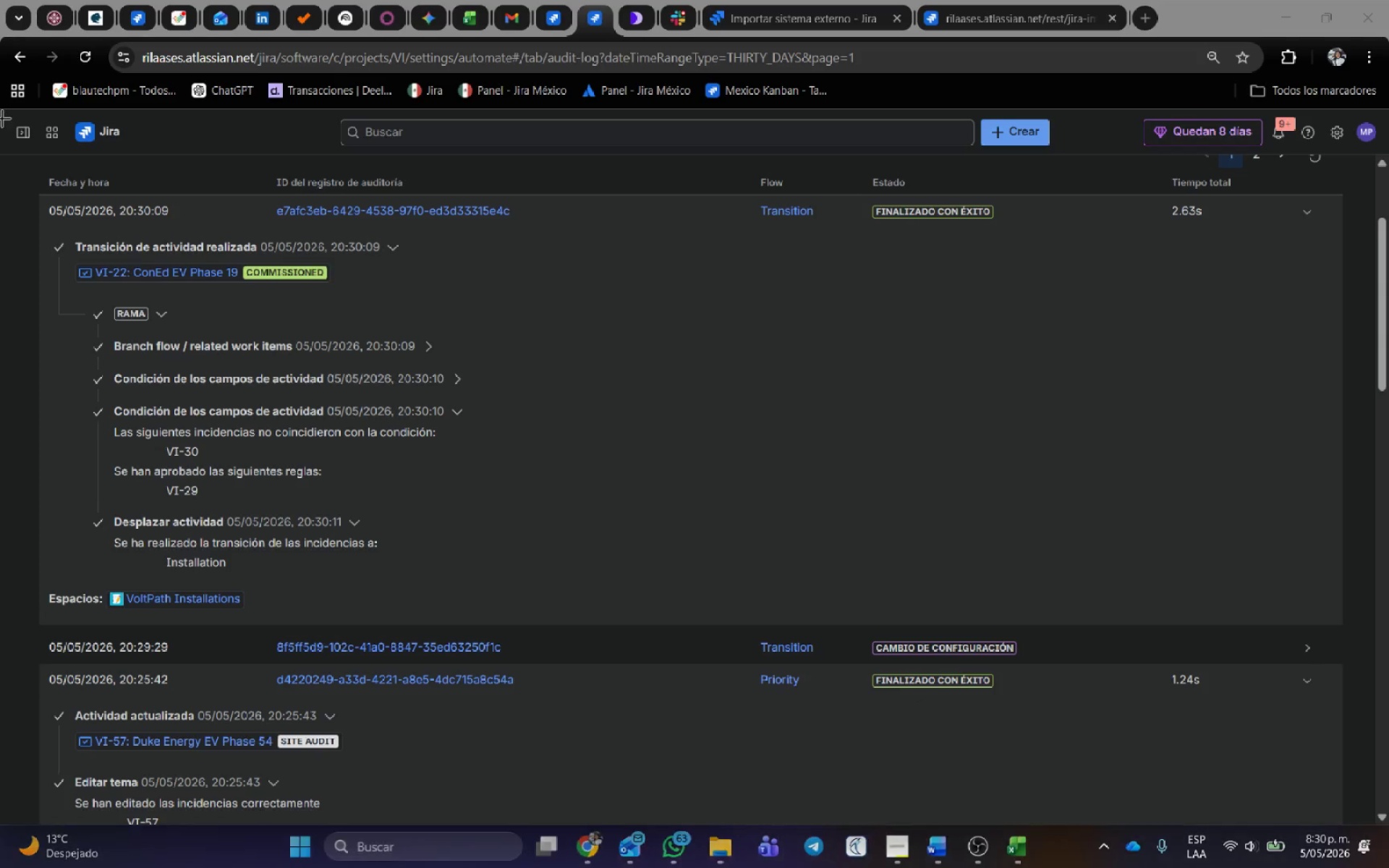 
left_click_drag(start_coordinate=[0, 109], to_coordinate=[1388, 838])
 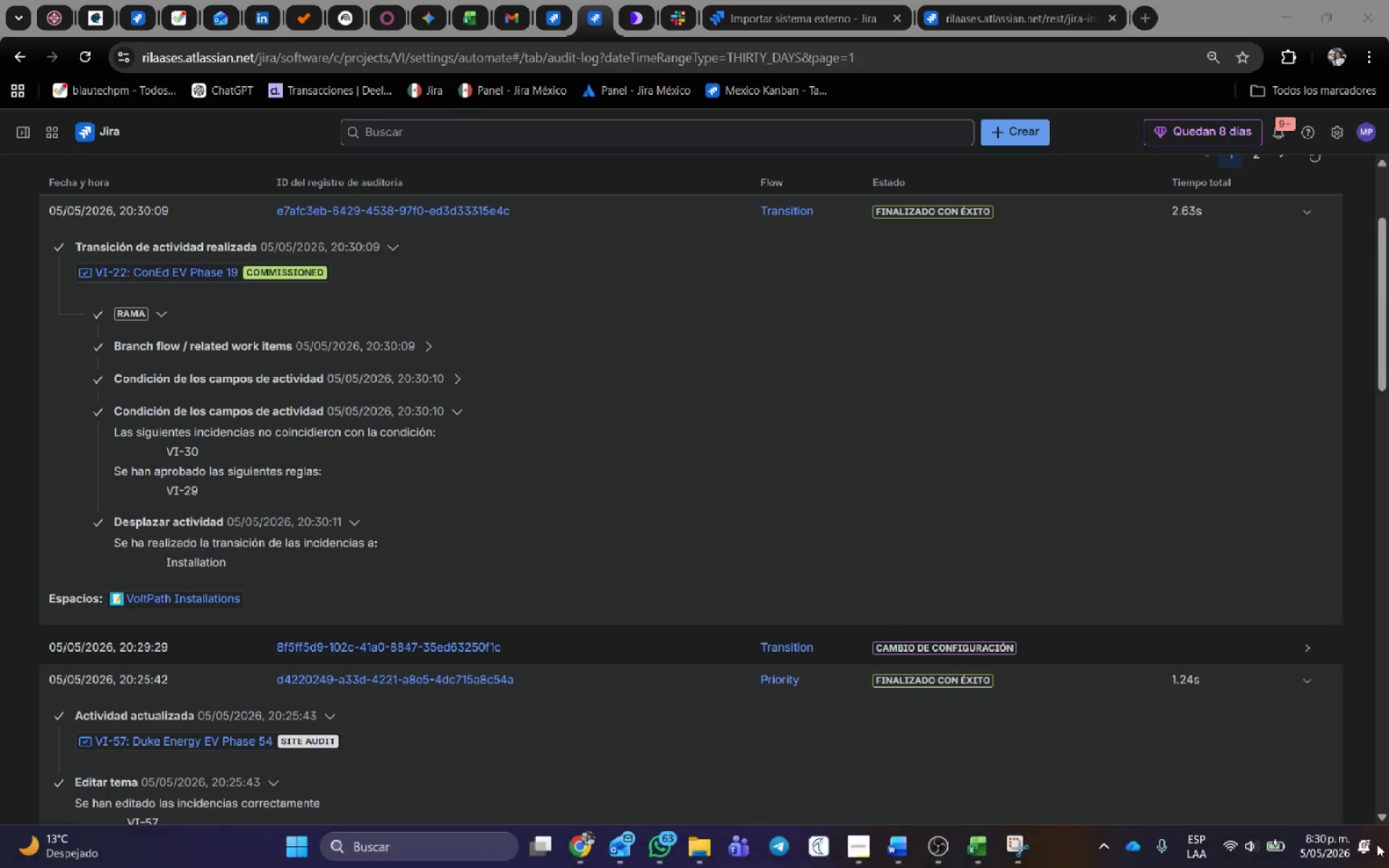 
key(Alt+AltLeft)
 